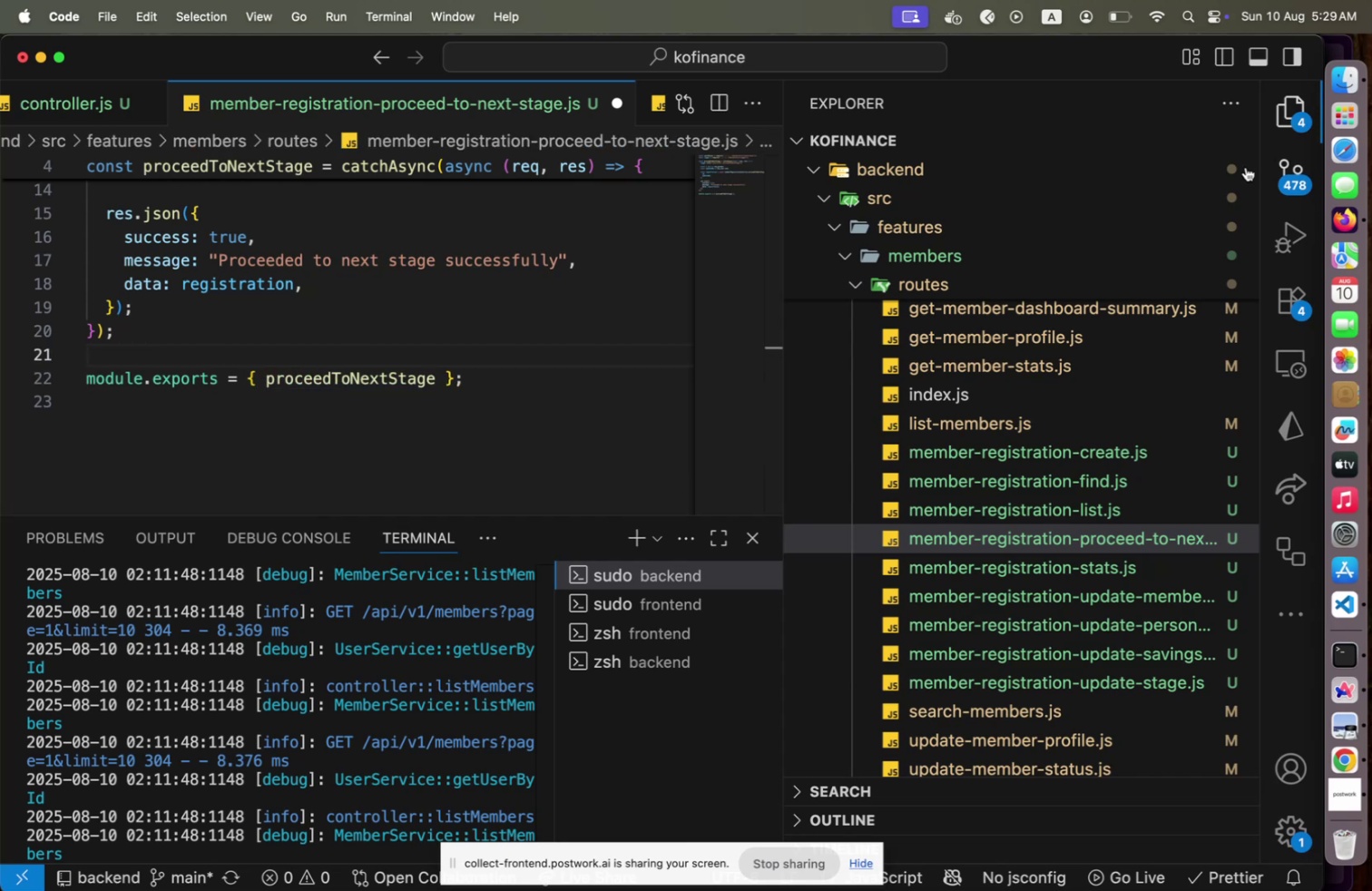 
scroll: coordinate [506, 294], scroll_direction: up, amount: 4.0
 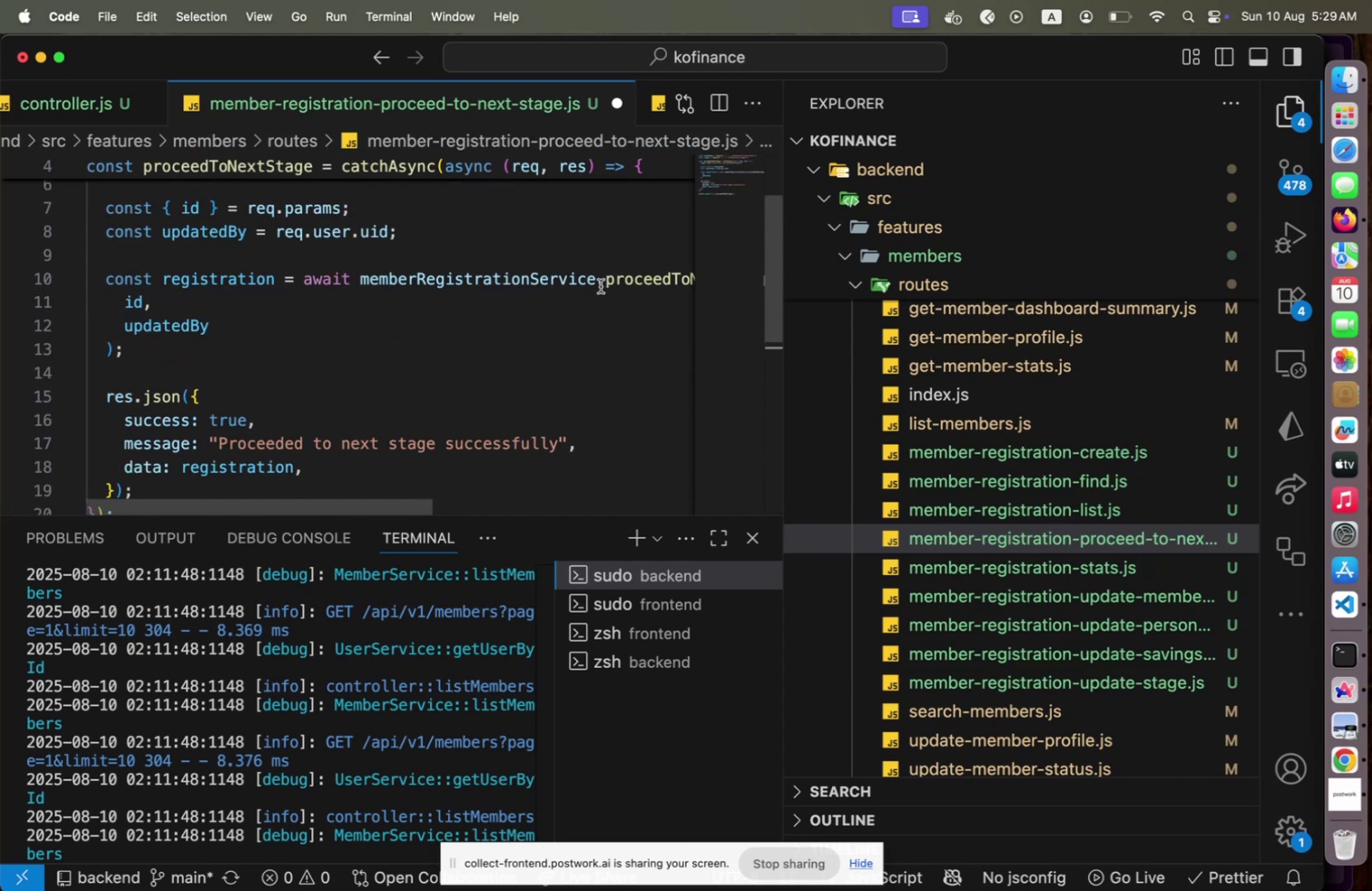 
left_click([601, 286])
 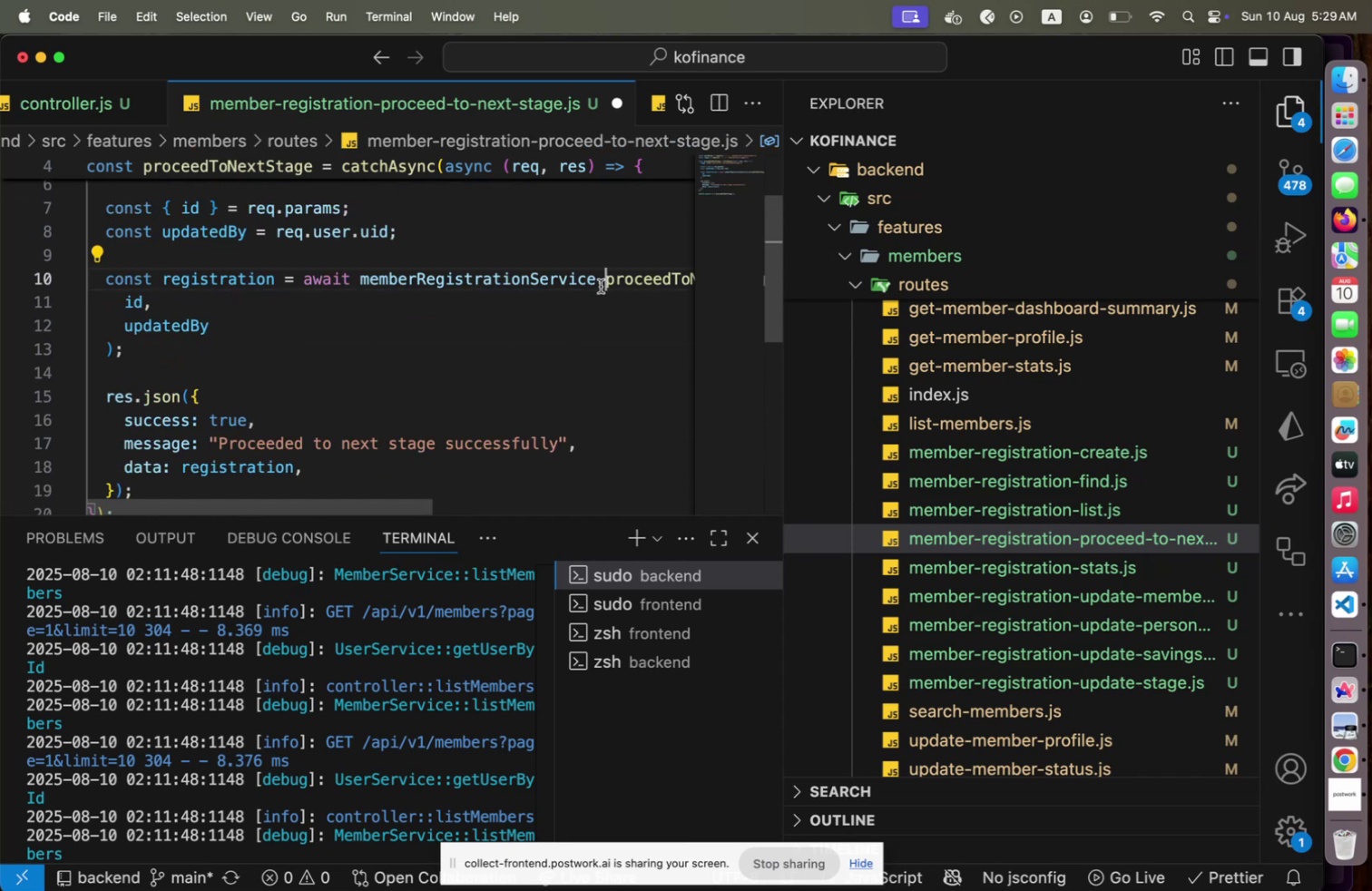 
key(ArrowLeft)
 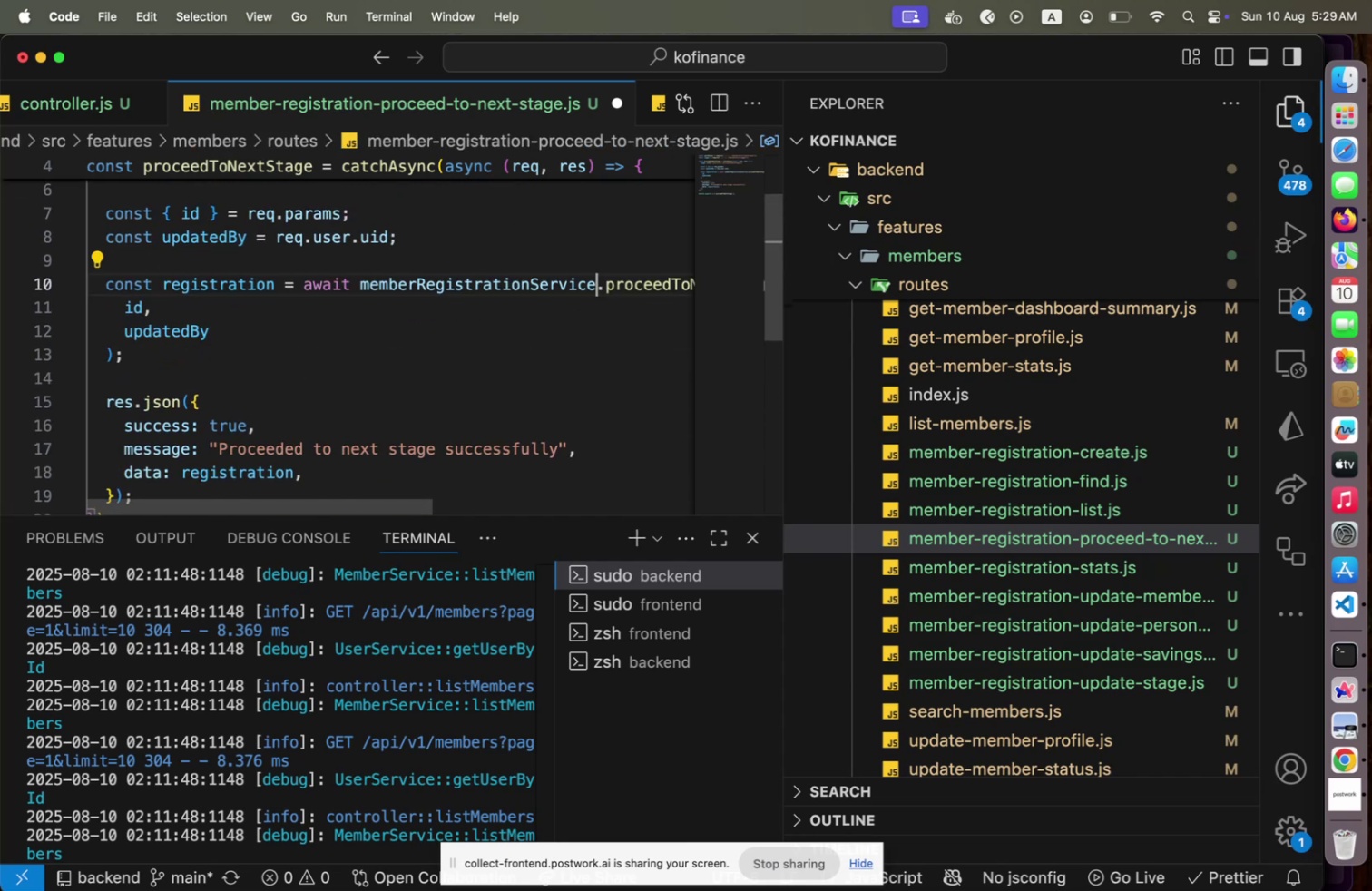 
key(Backspace)
 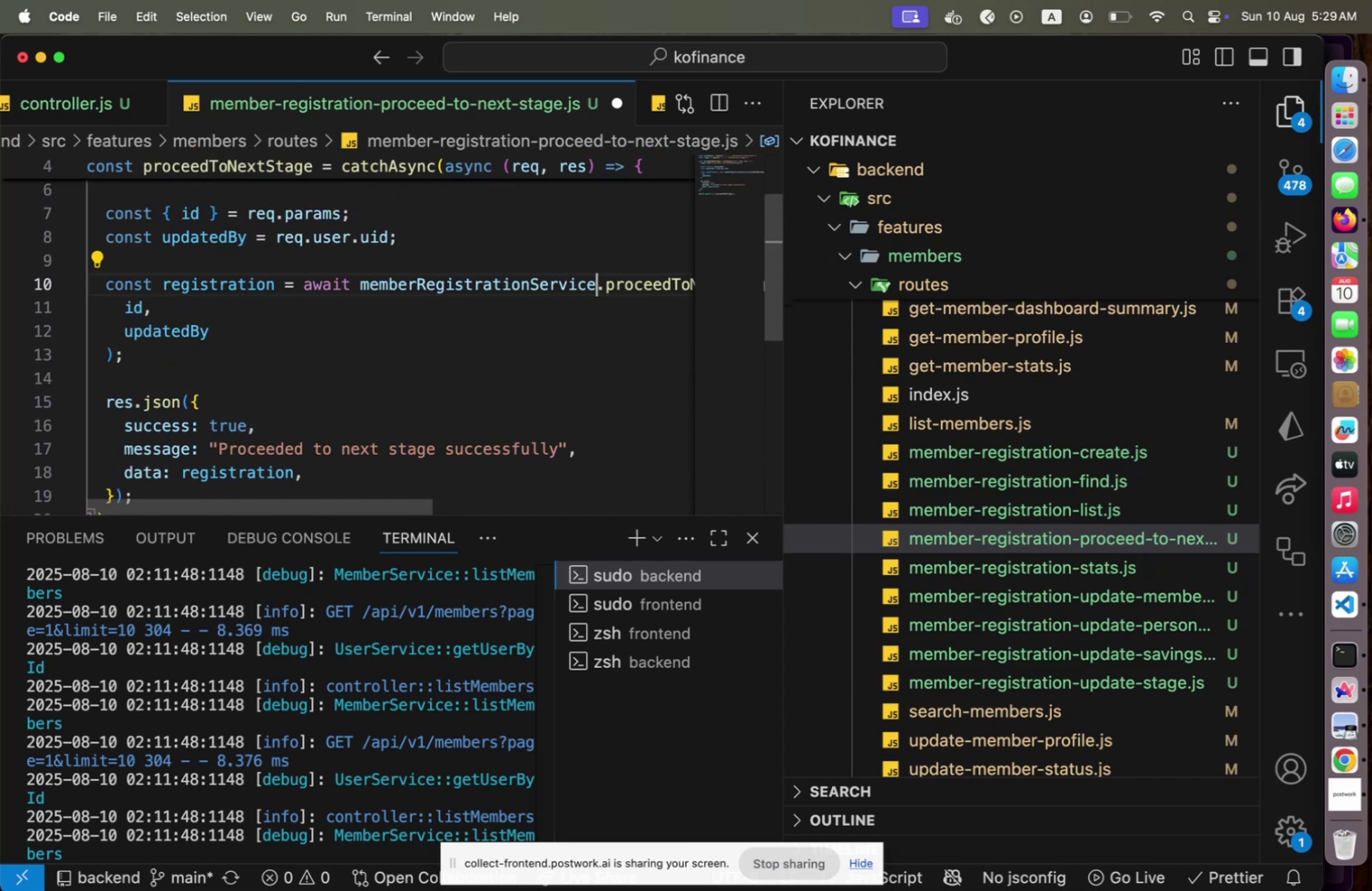 
key(E)
 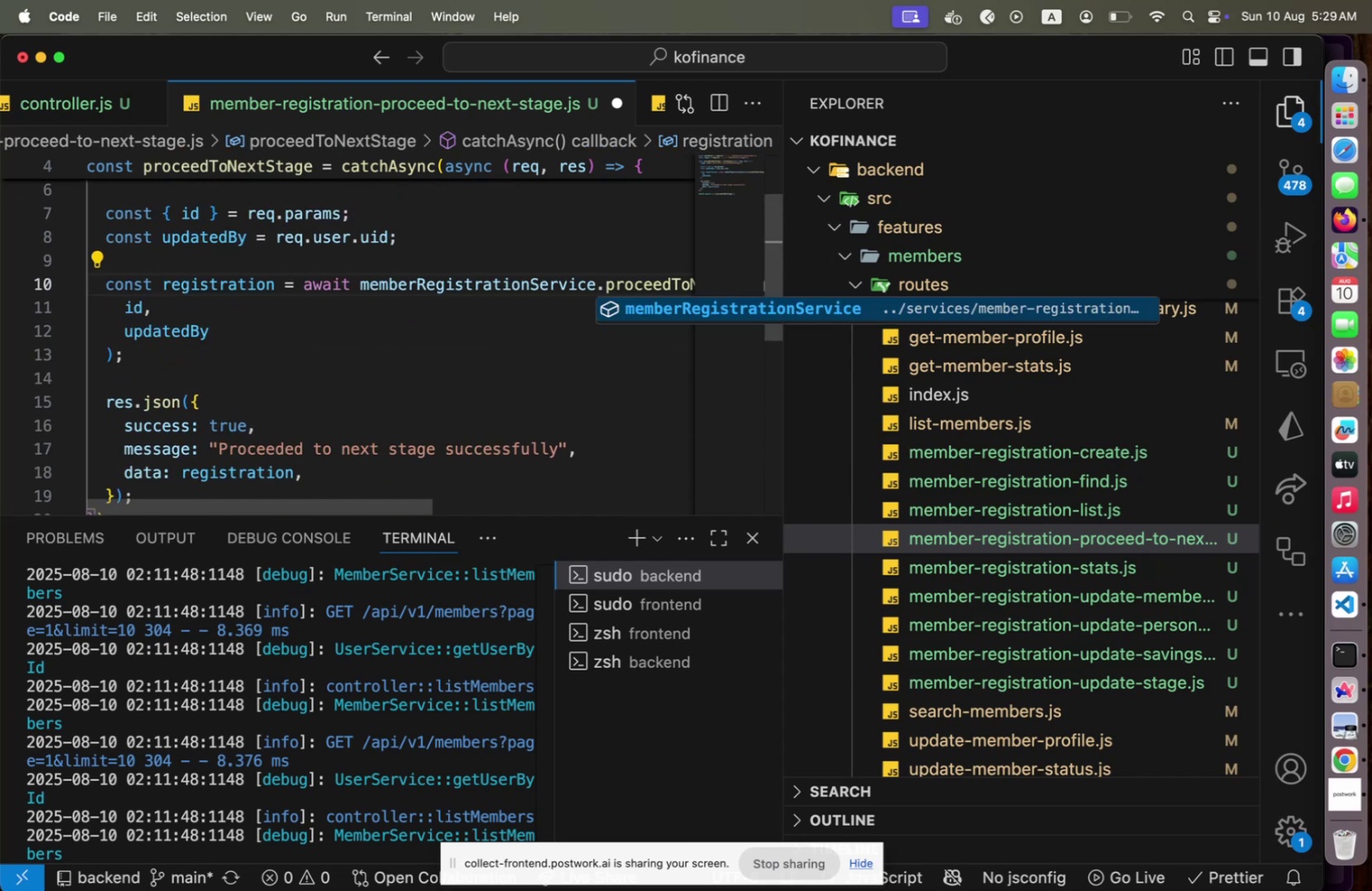 
key(Enter)
 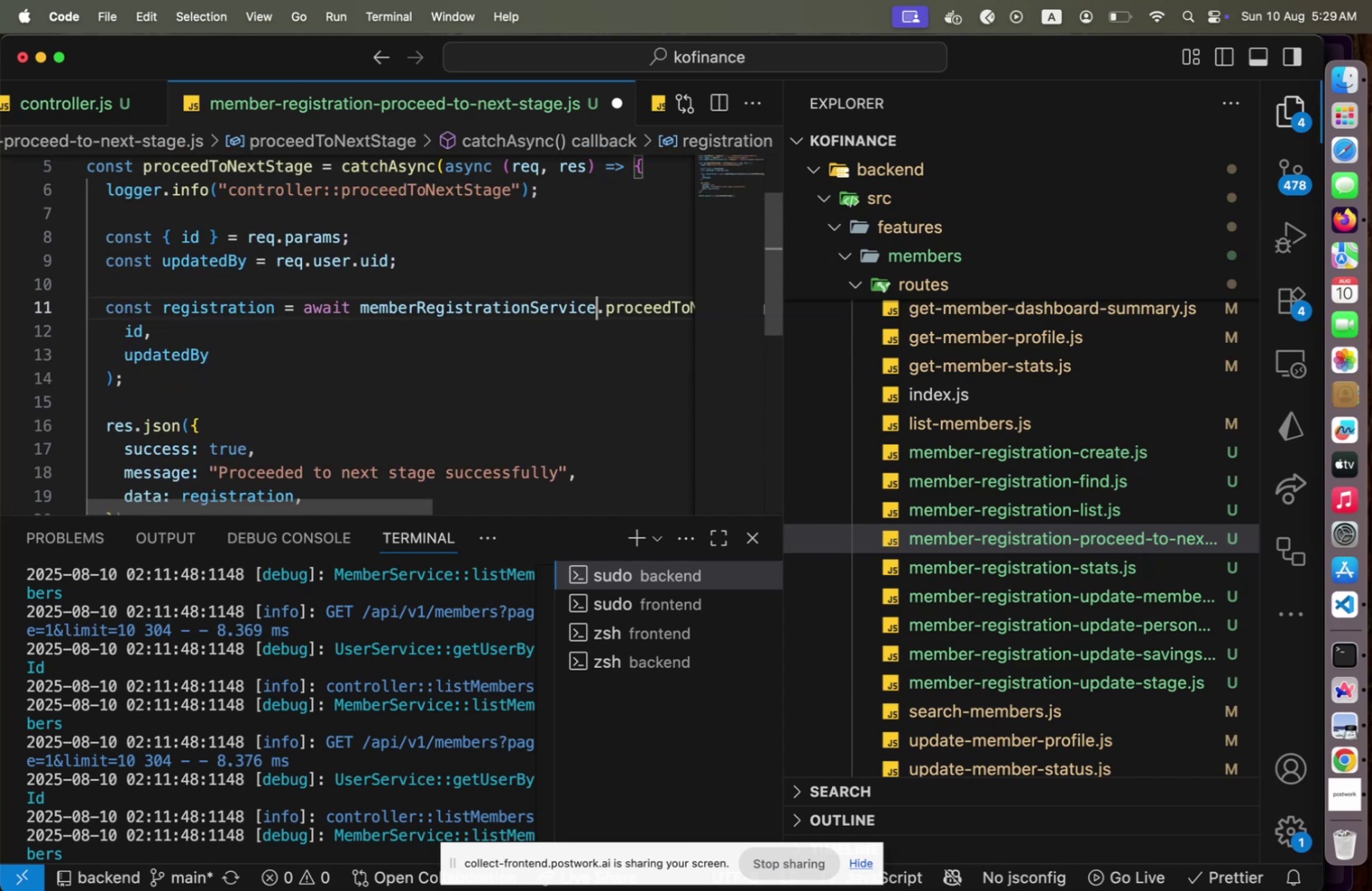 
key(ArrowRight)
 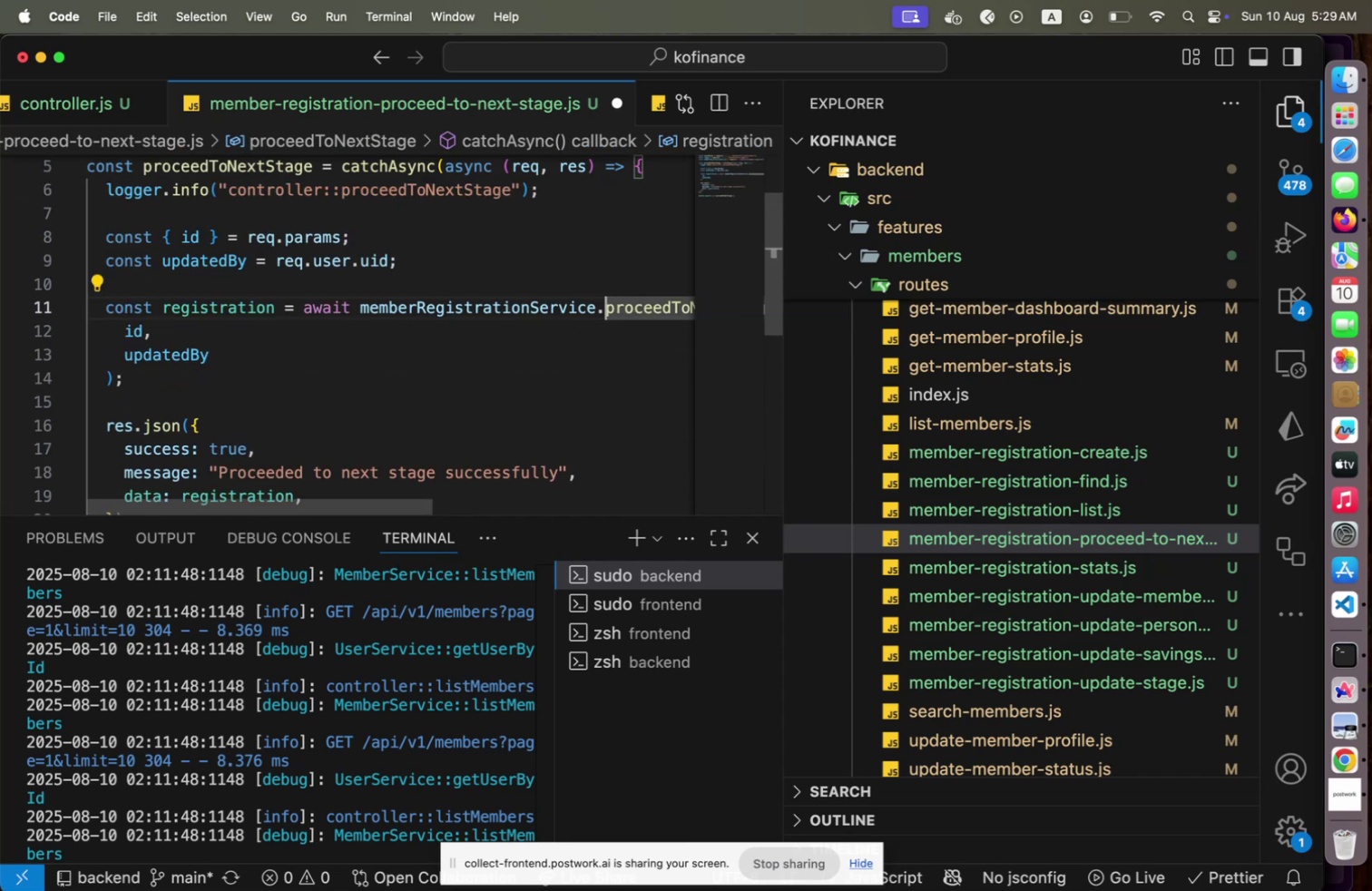 
key(ArrowRight)
 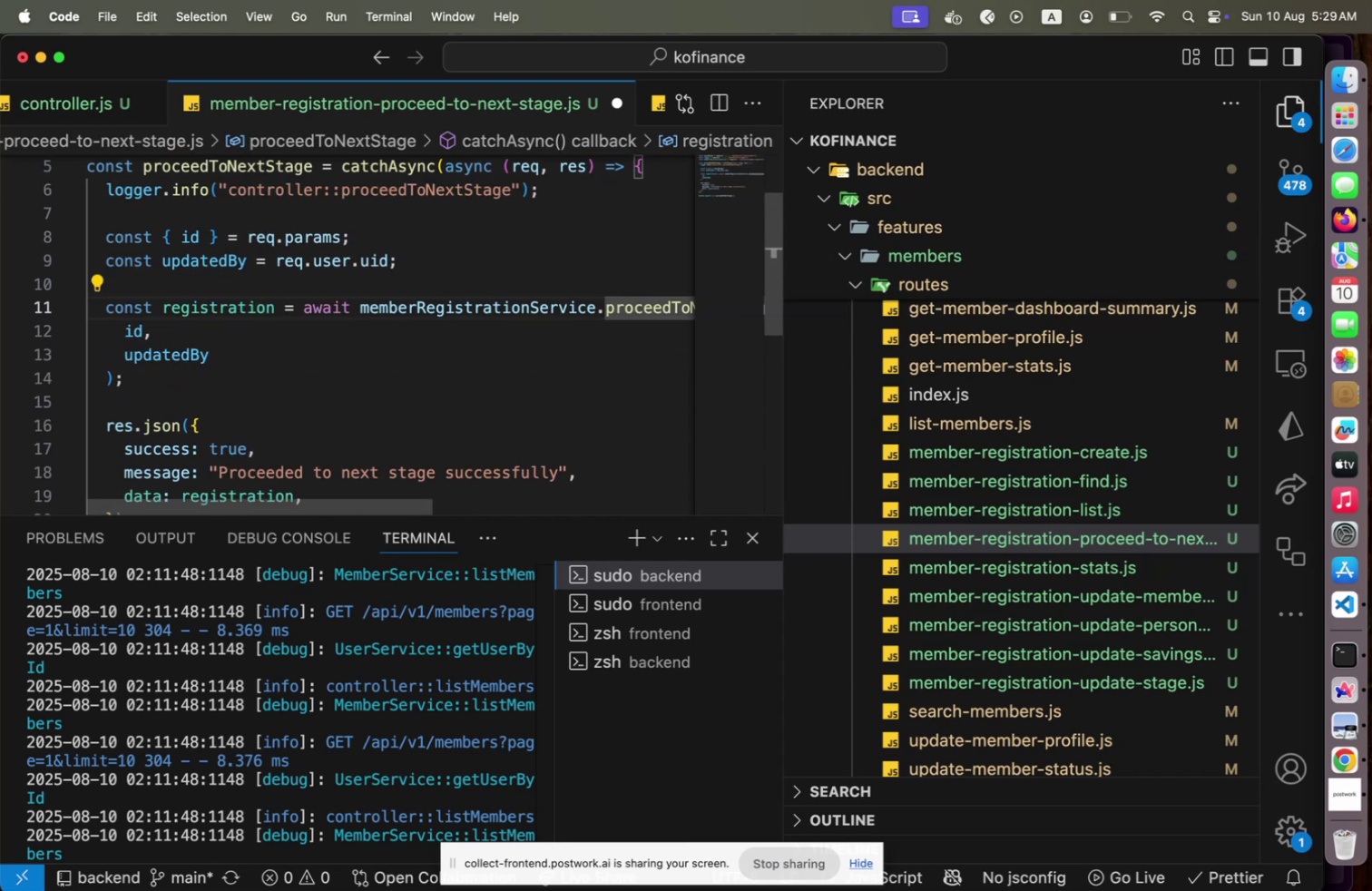 
key(End)
 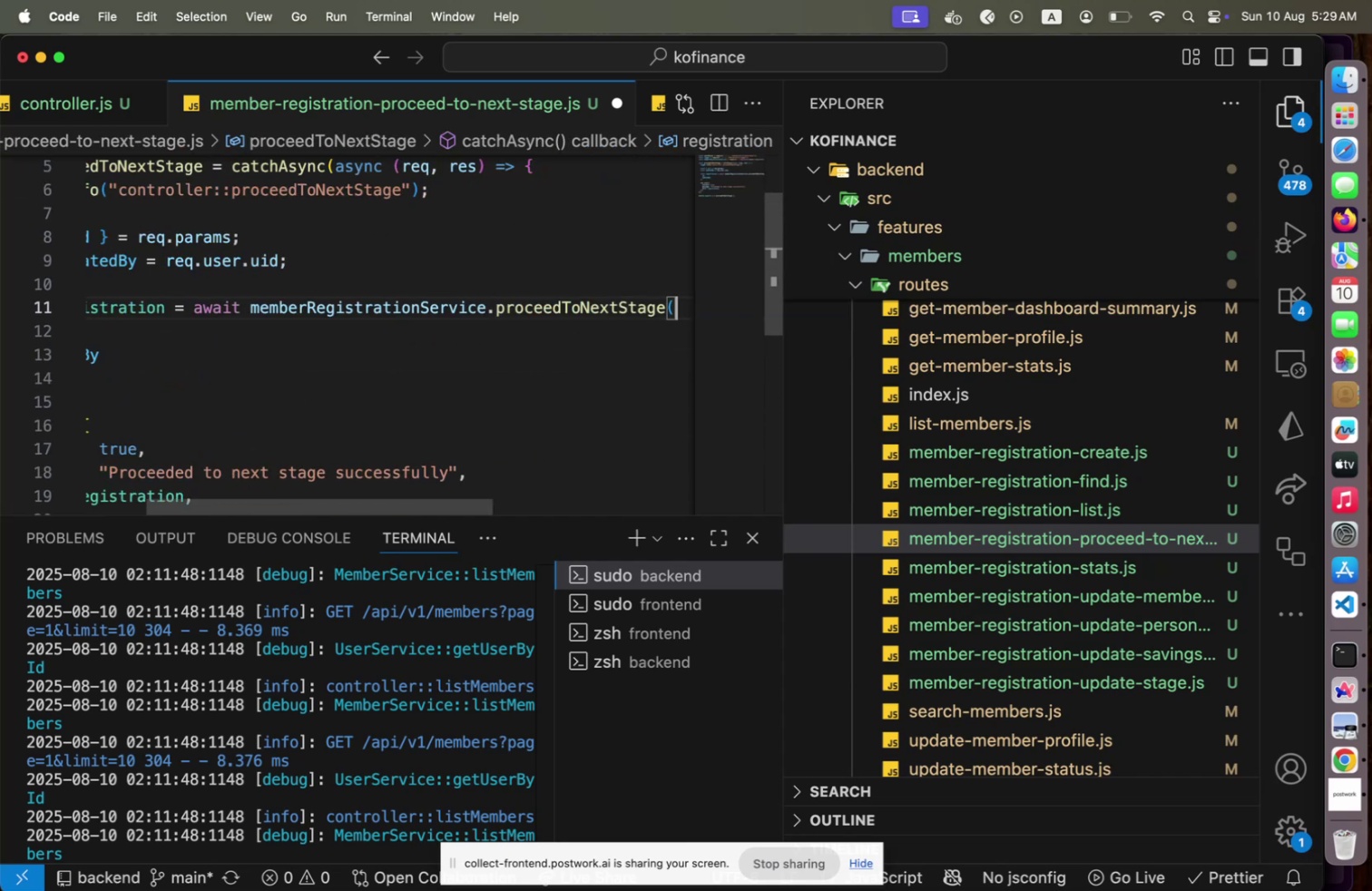 
key(ArrowLeft)
 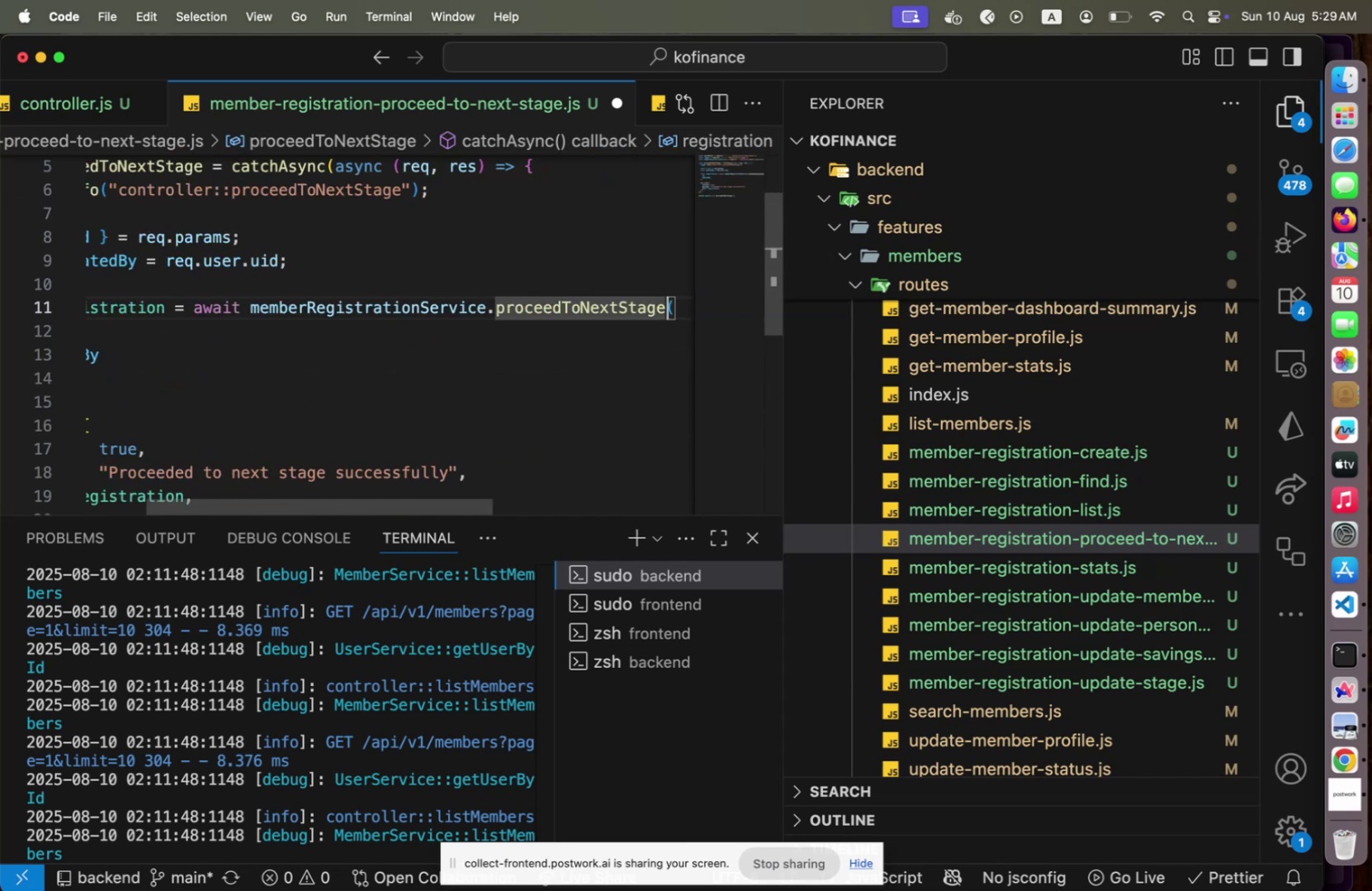 
key(Backspace)
 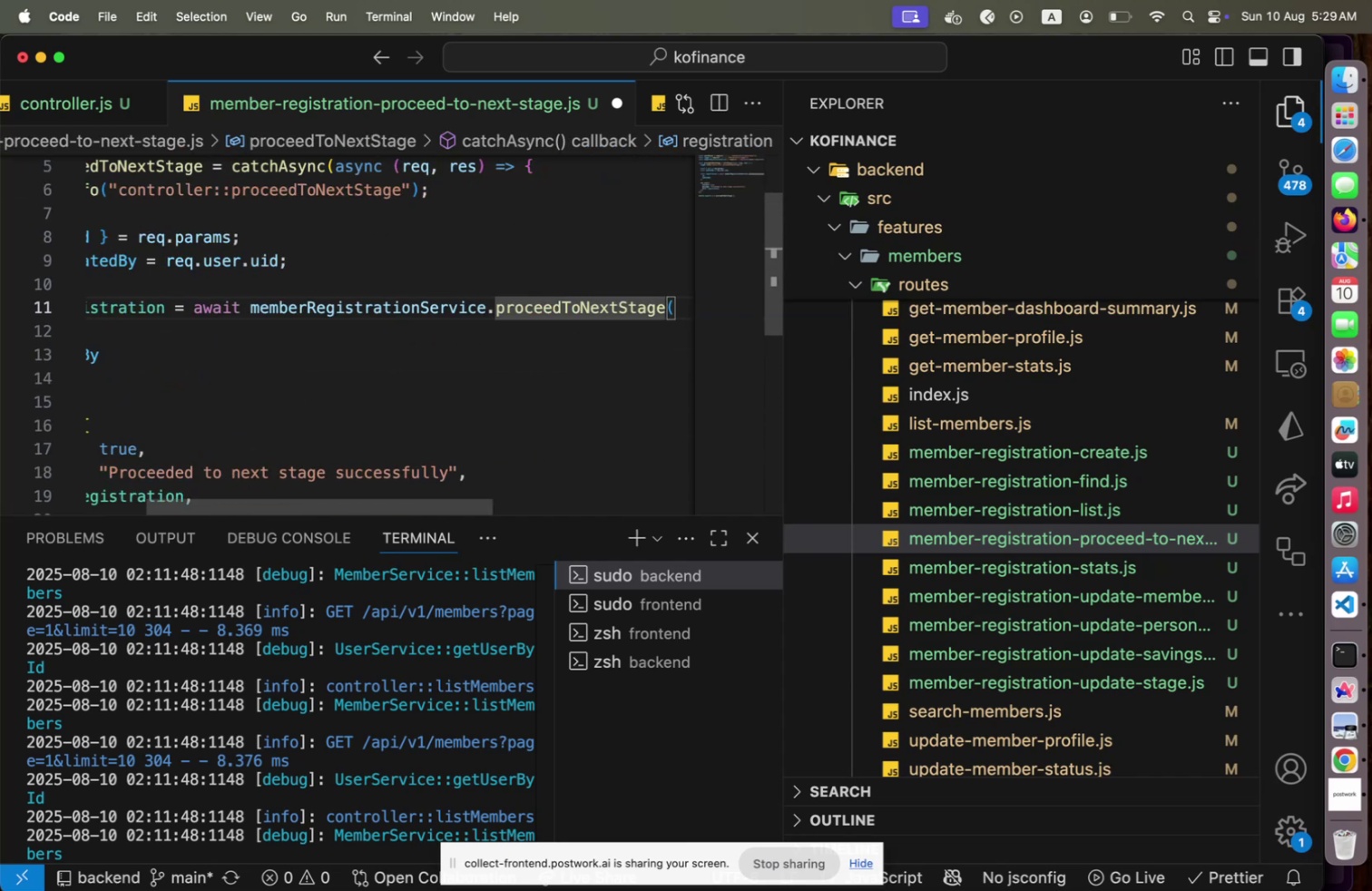 
key(E)
 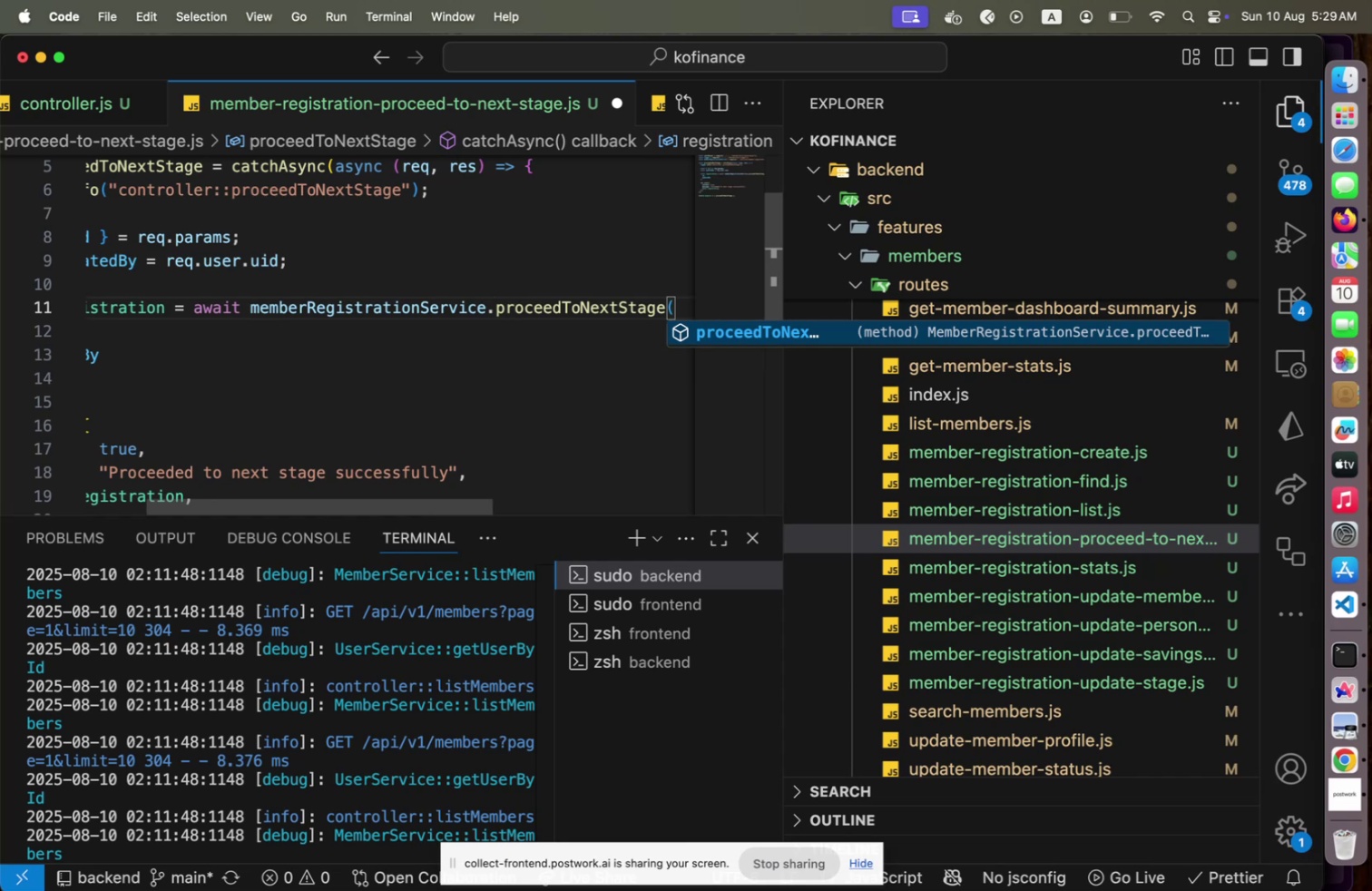 
key(ArrowRight)
 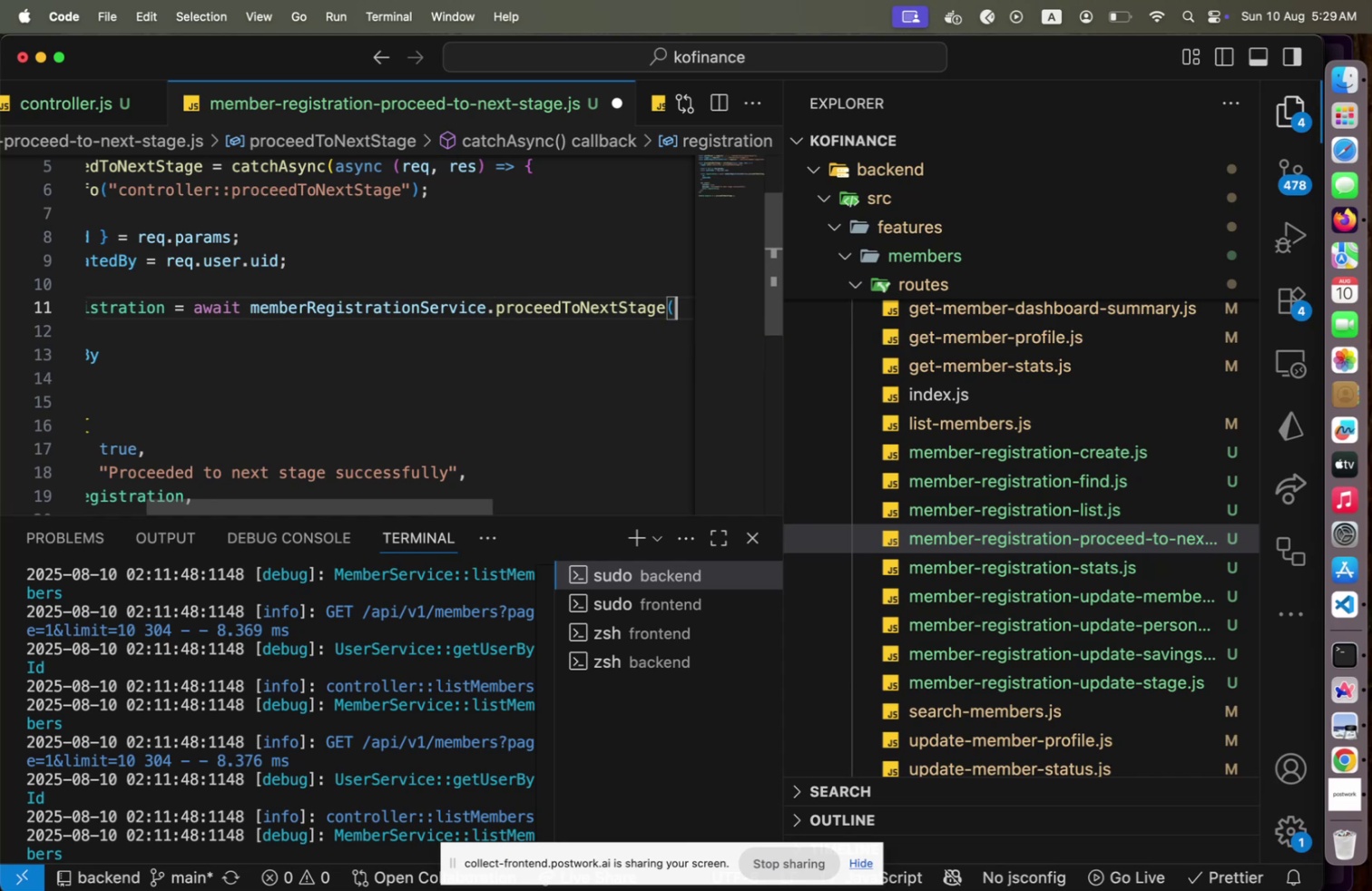 
key(ArrowDown)
 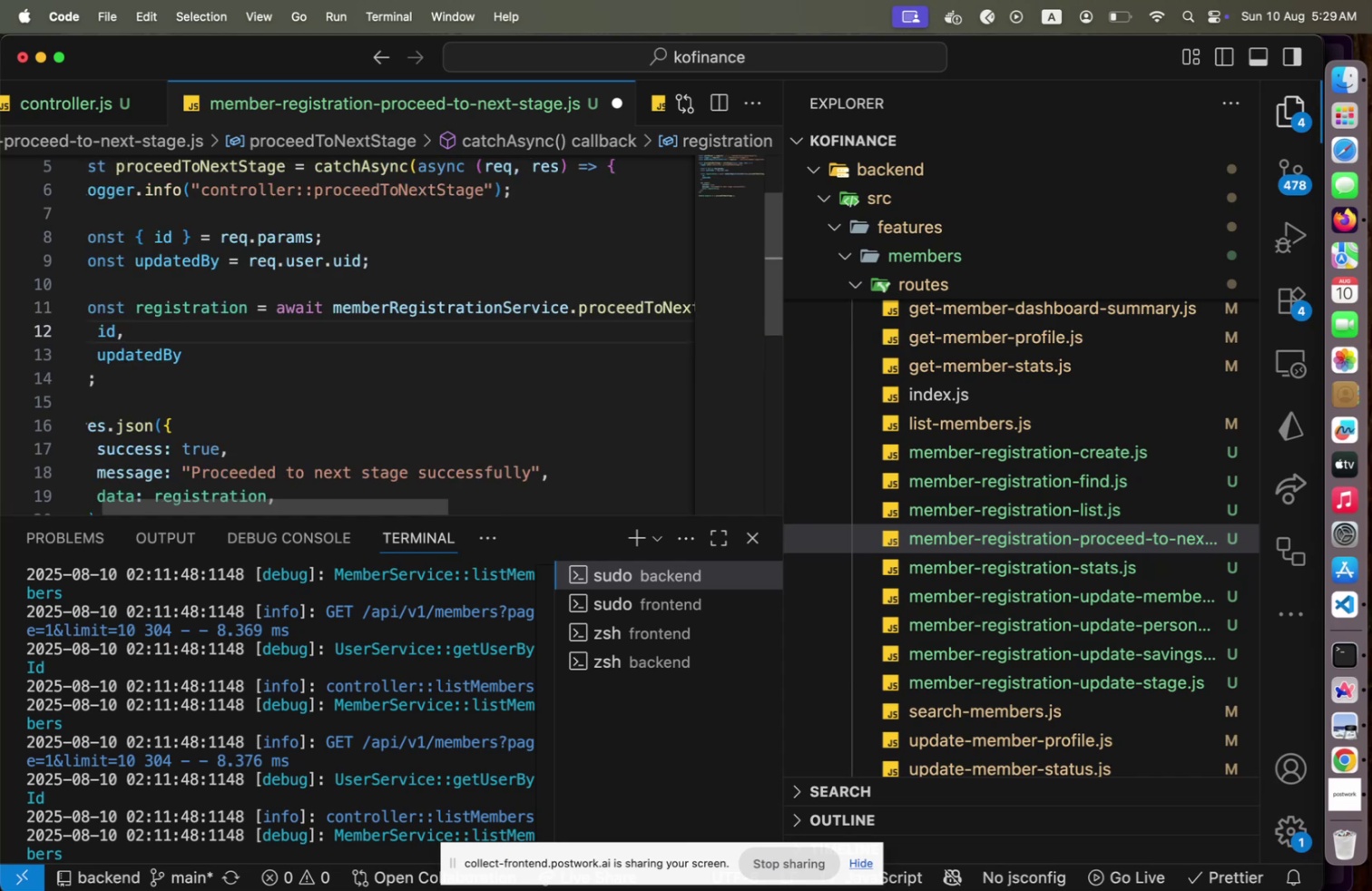 
key(ArrowUp)
 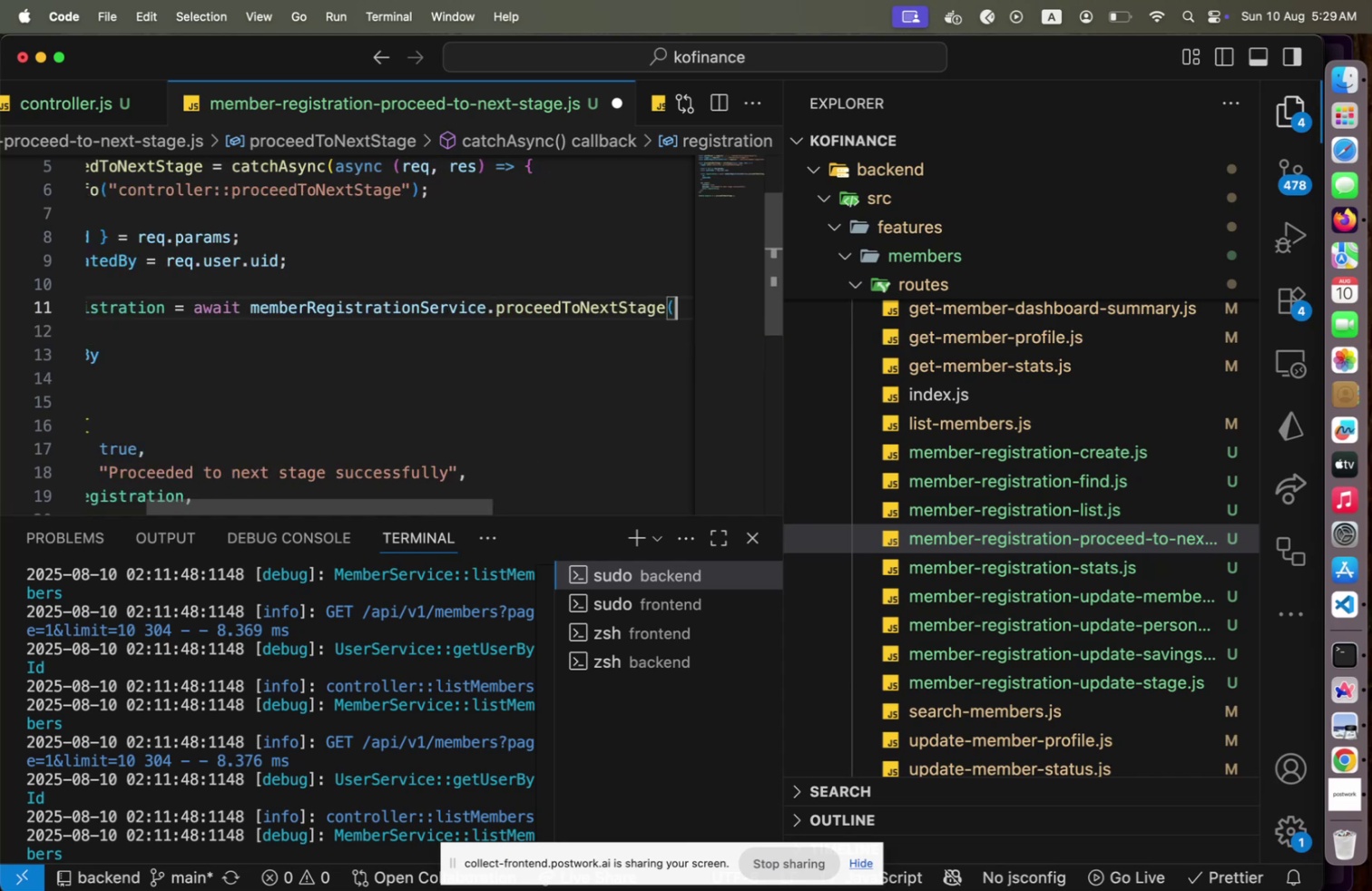 
key(ArrowLeft)
 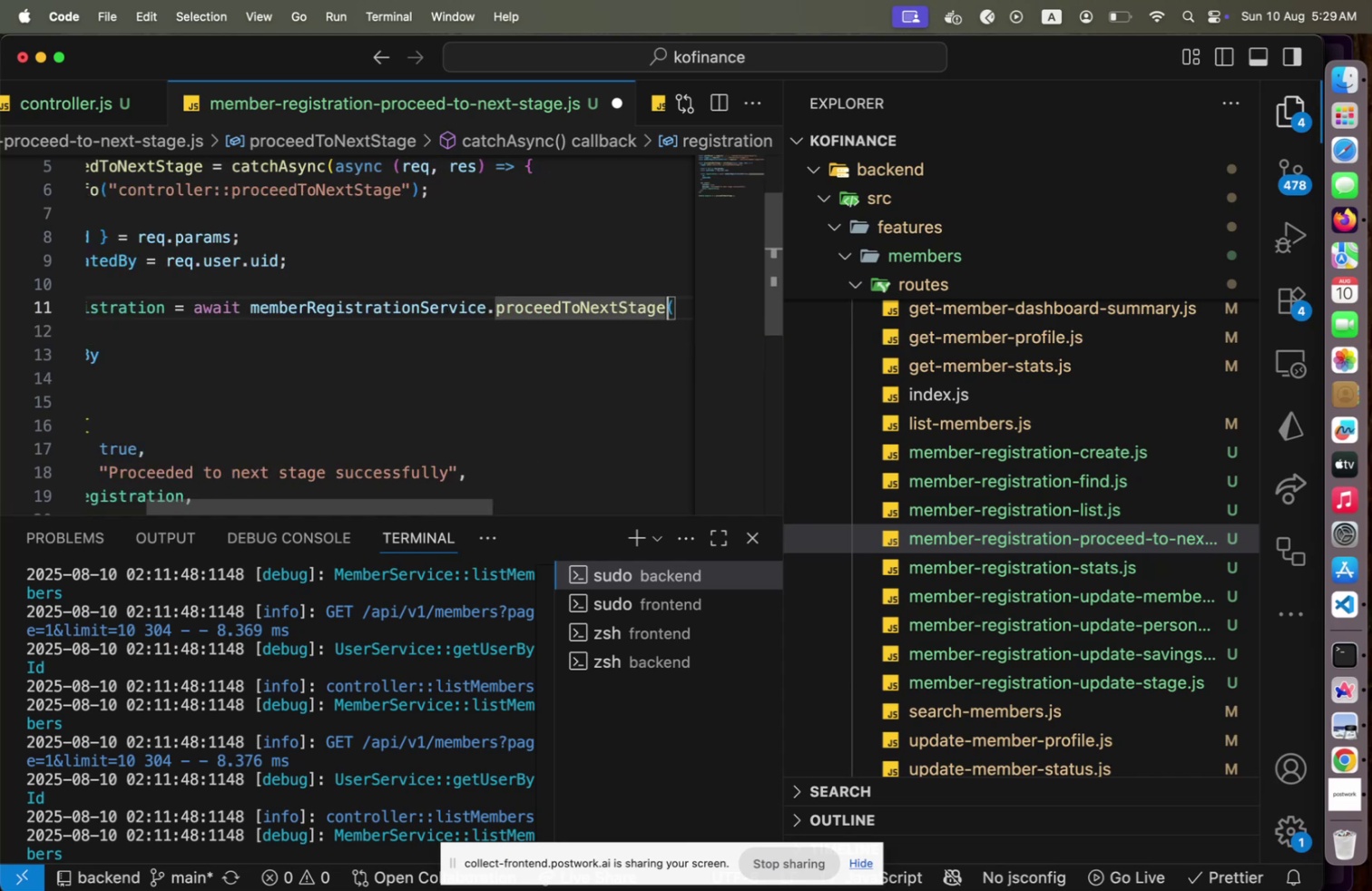 
mouse_move([606, 301])
 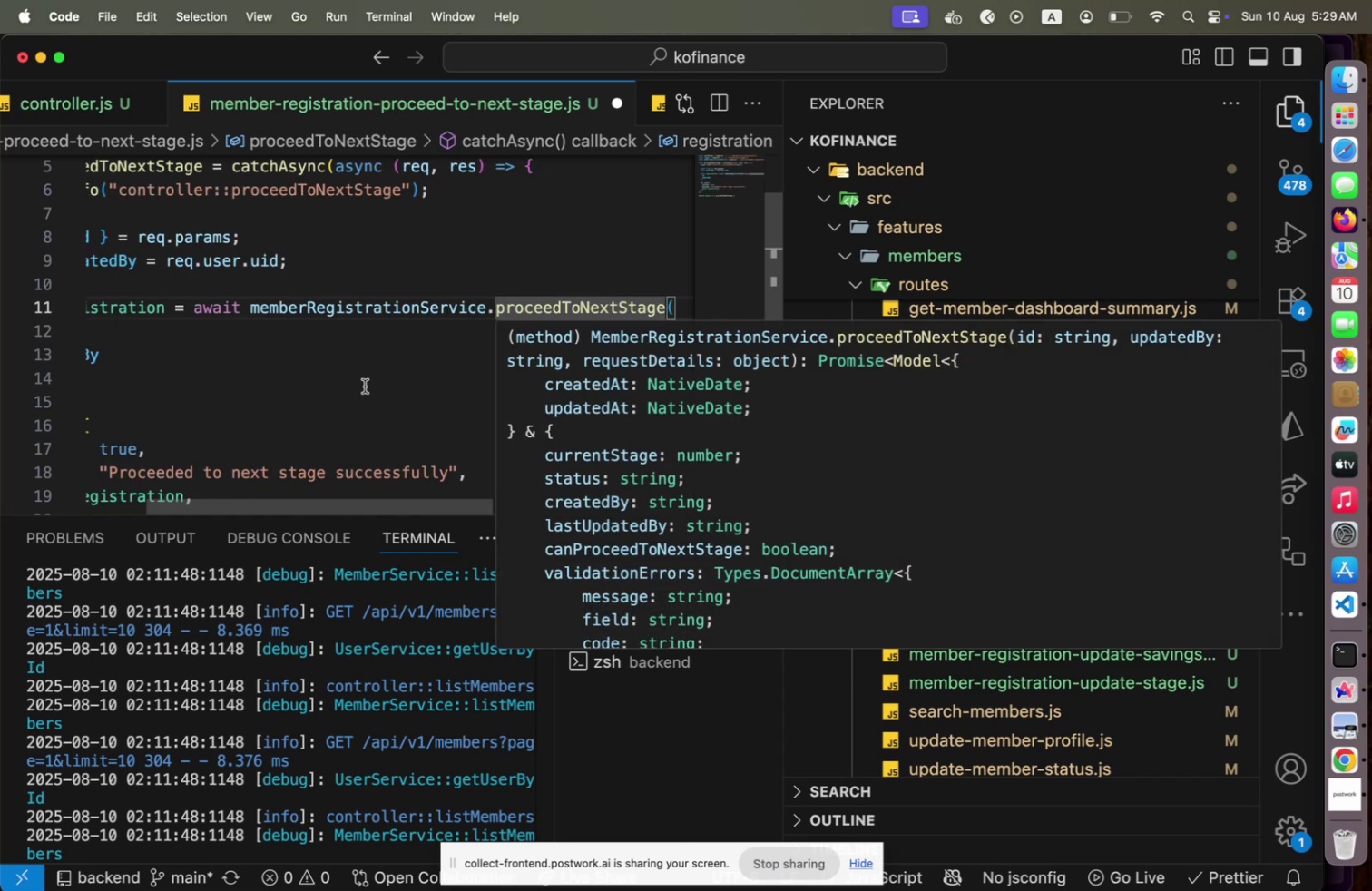 
left_click([365, 387])
 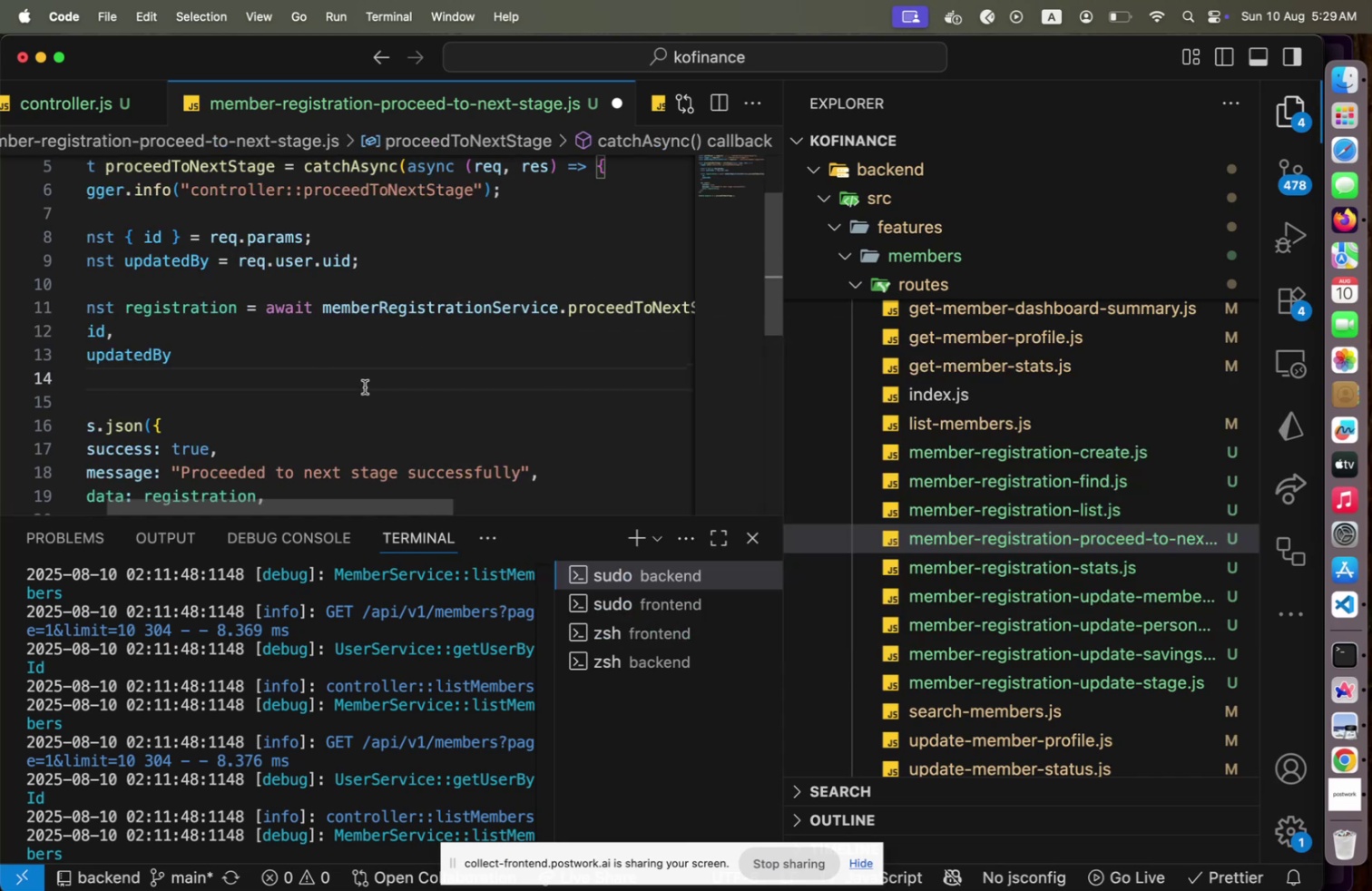 
key(ArrowUp)
 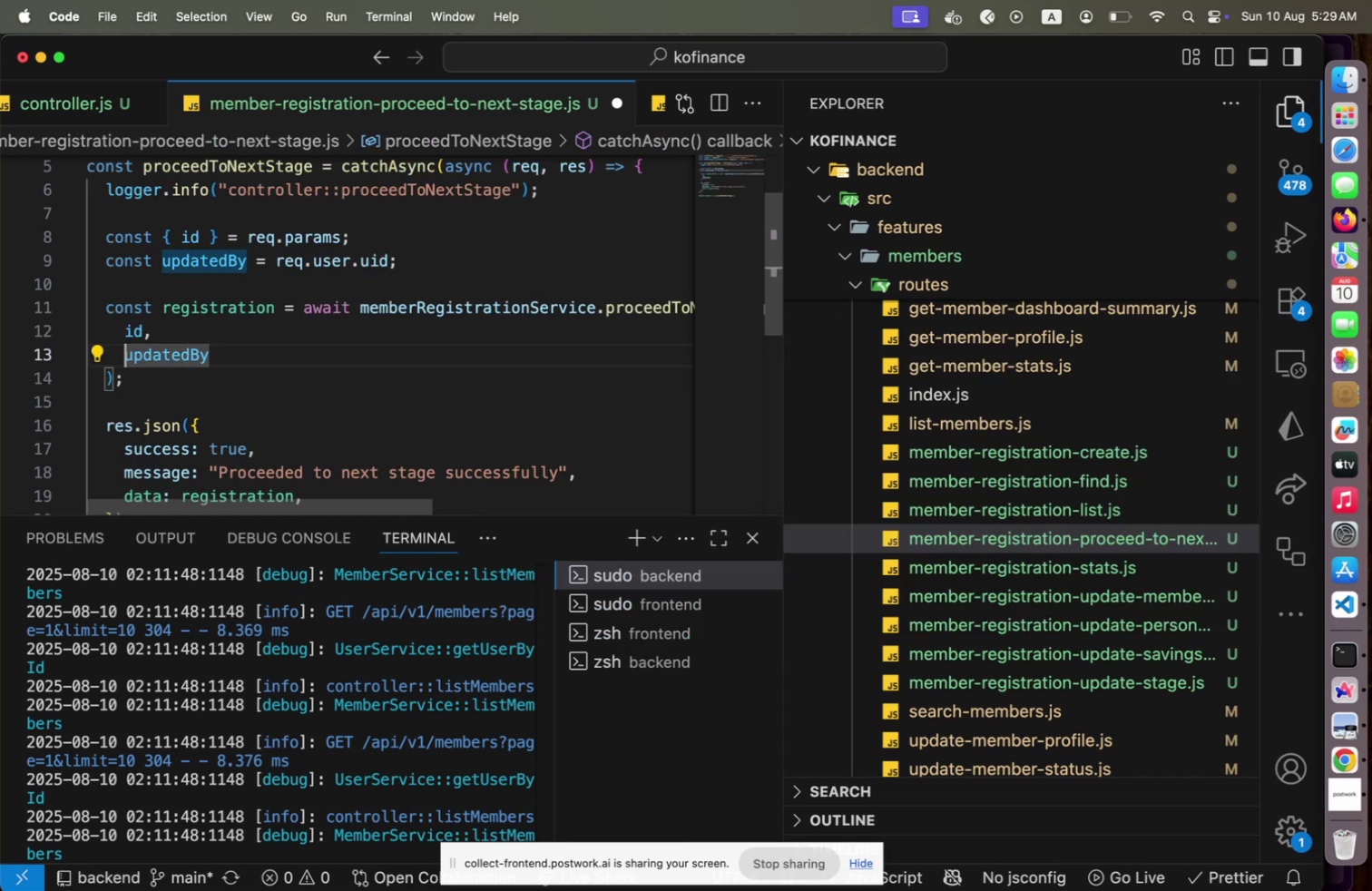 
key(End)
 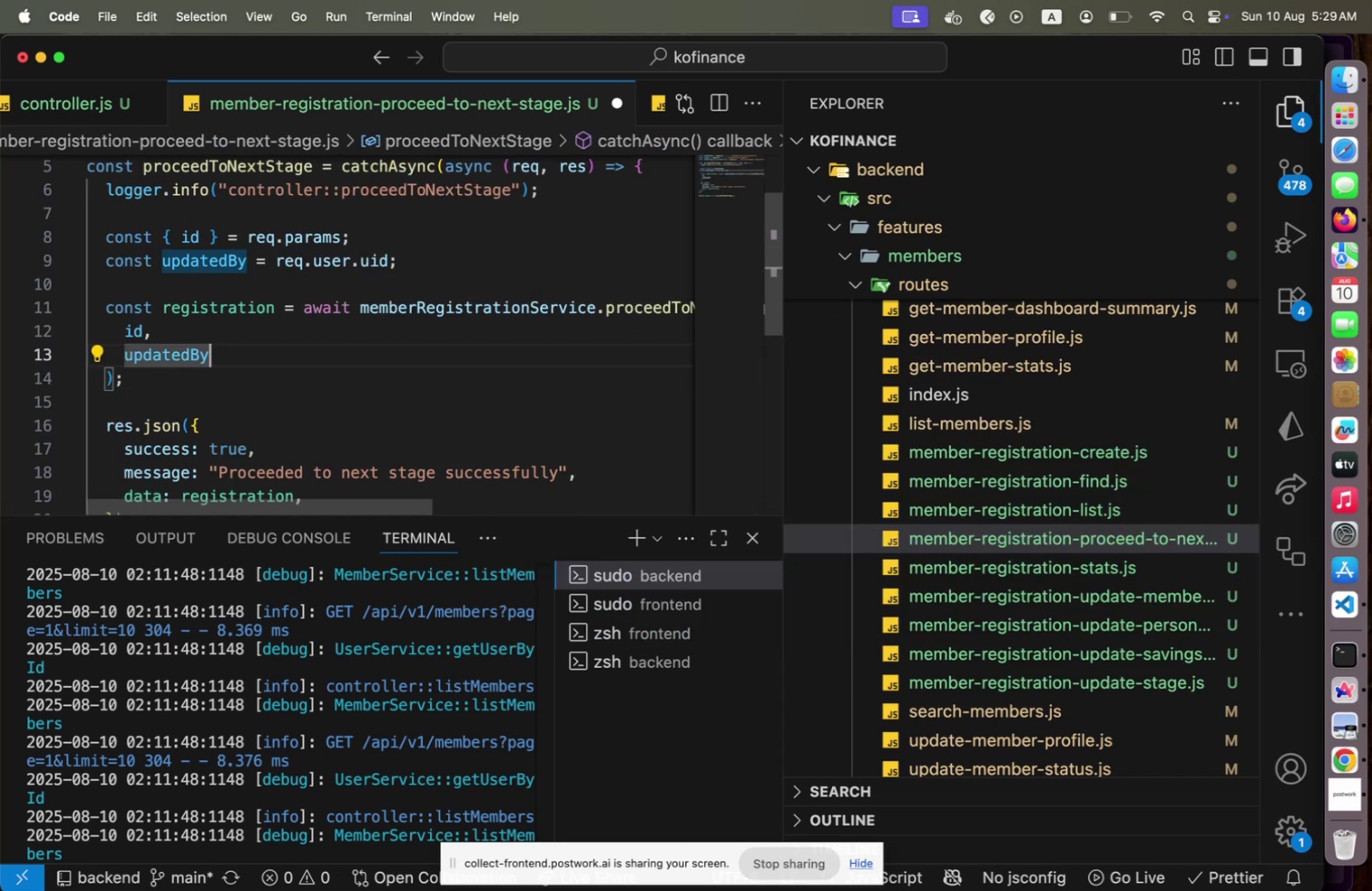 
key(Comma)
 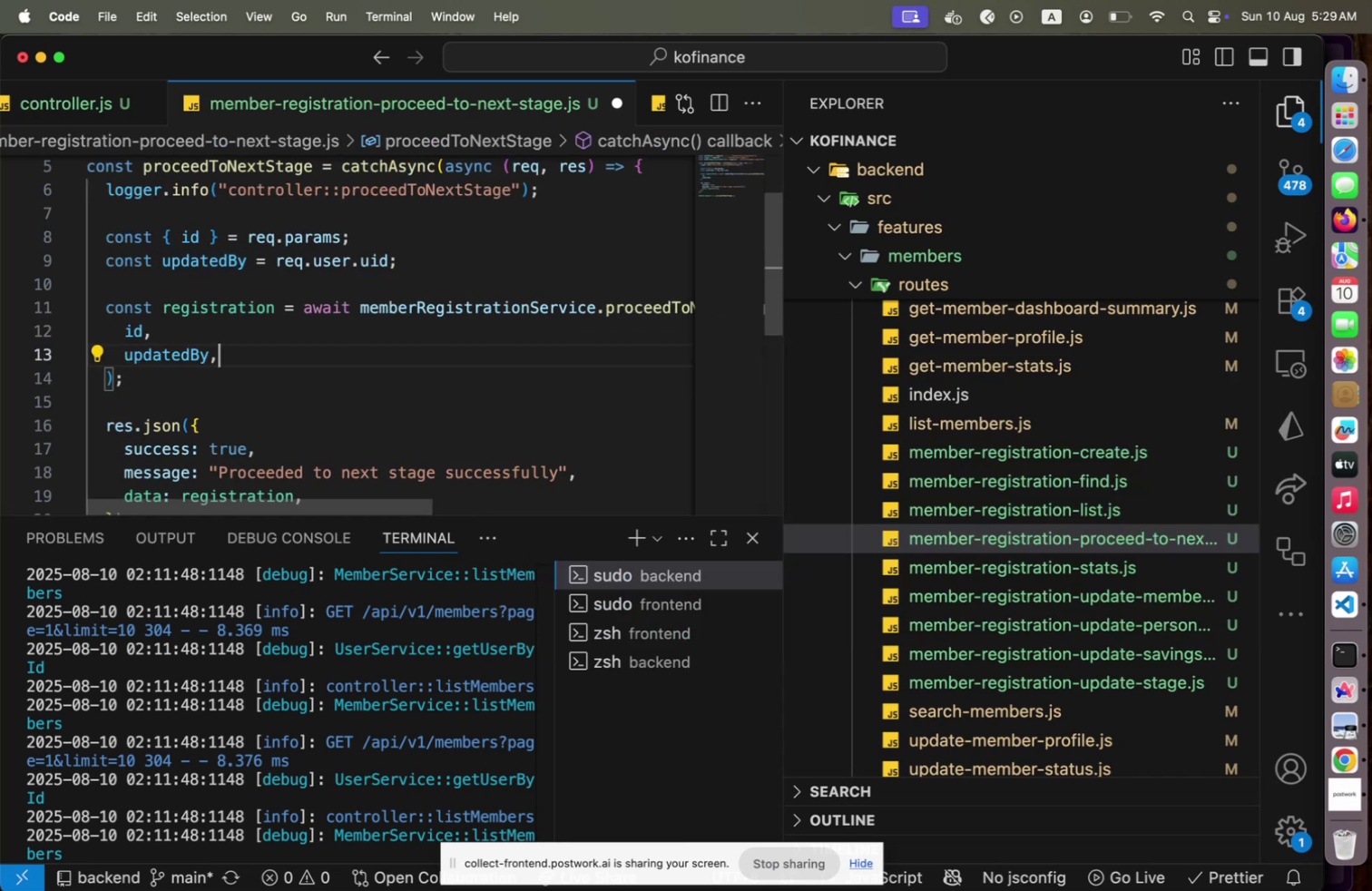 
key(Enter)
 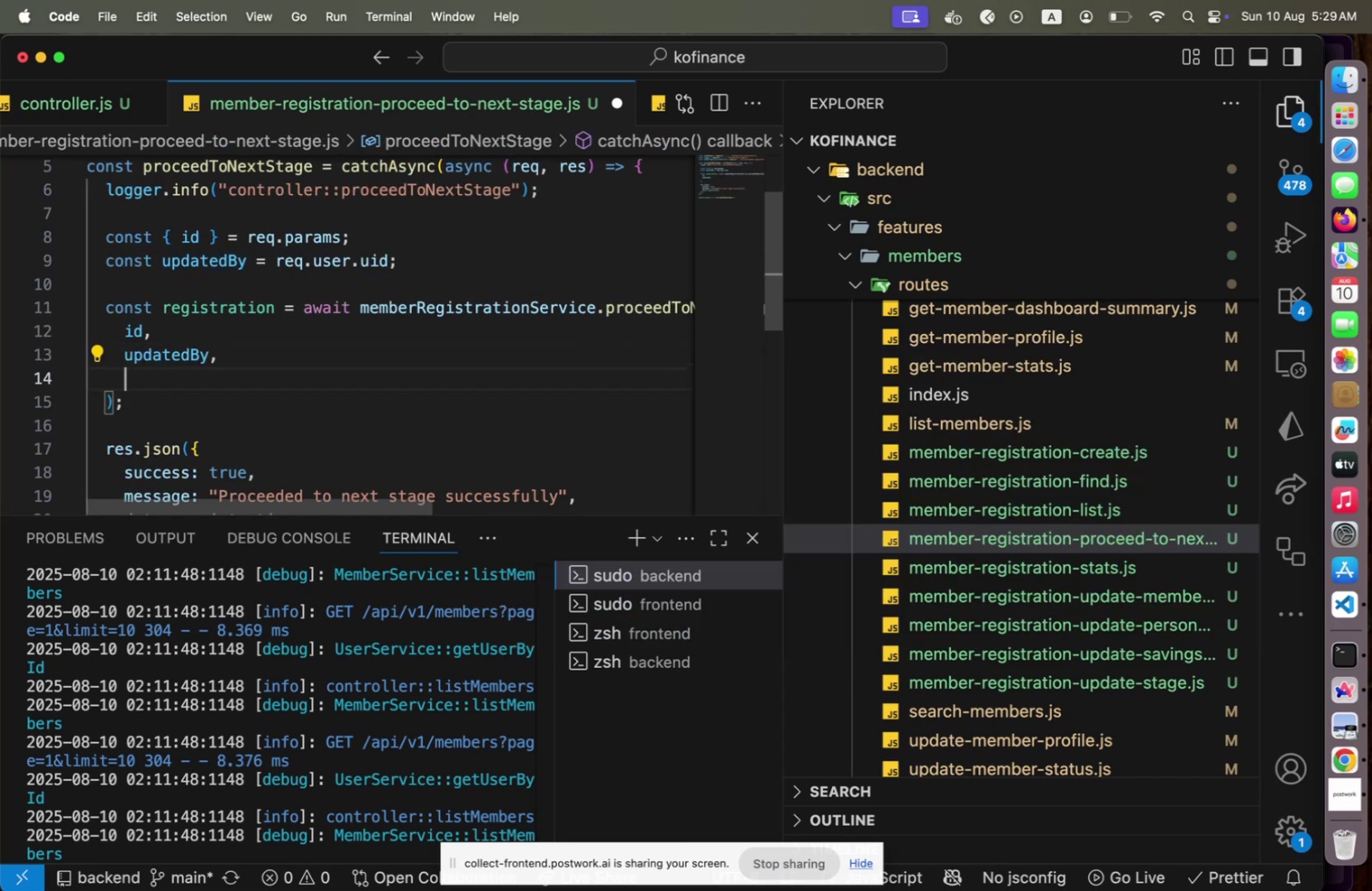 
type(req)
 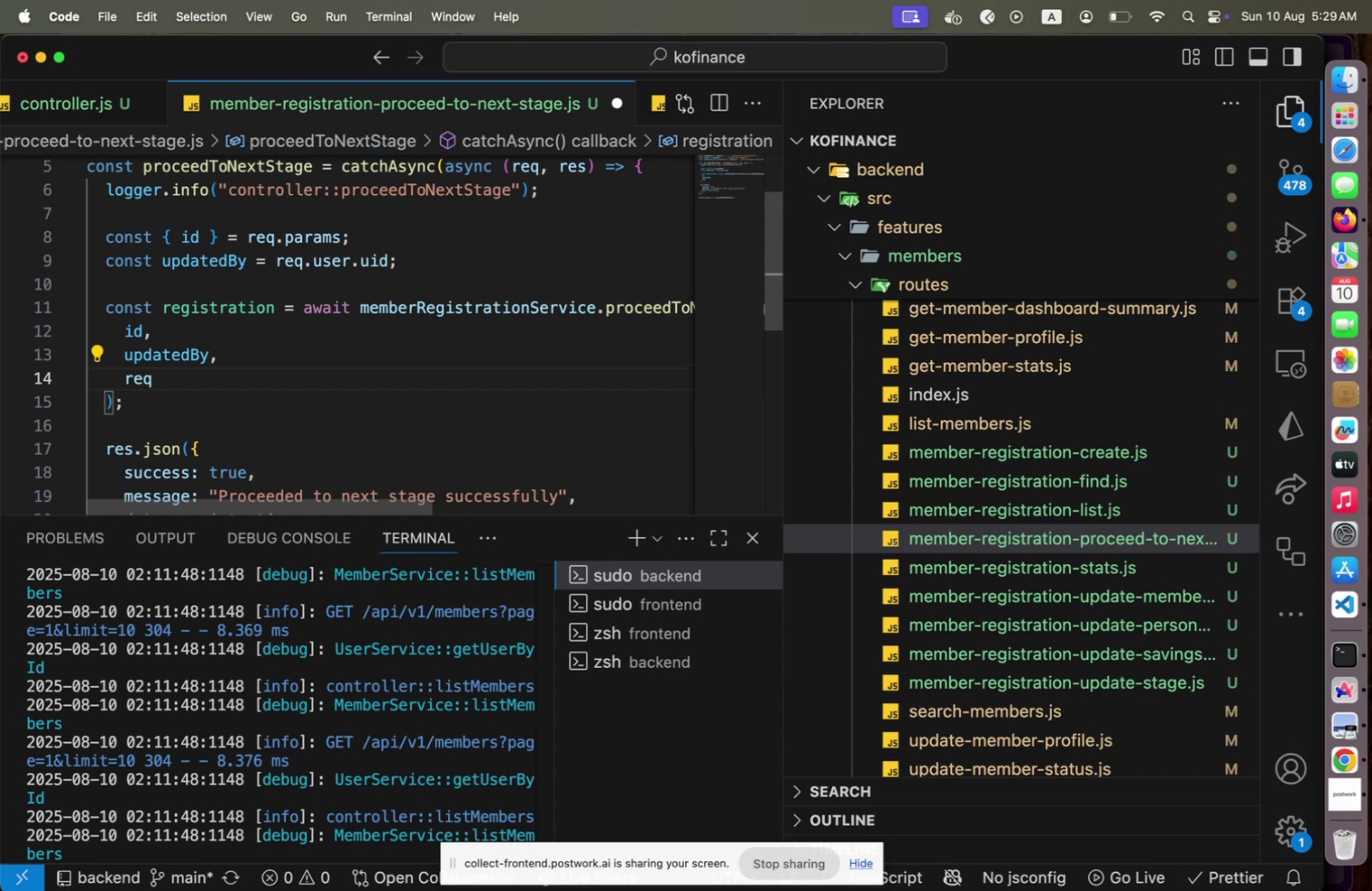 
key(ArrowUp)
 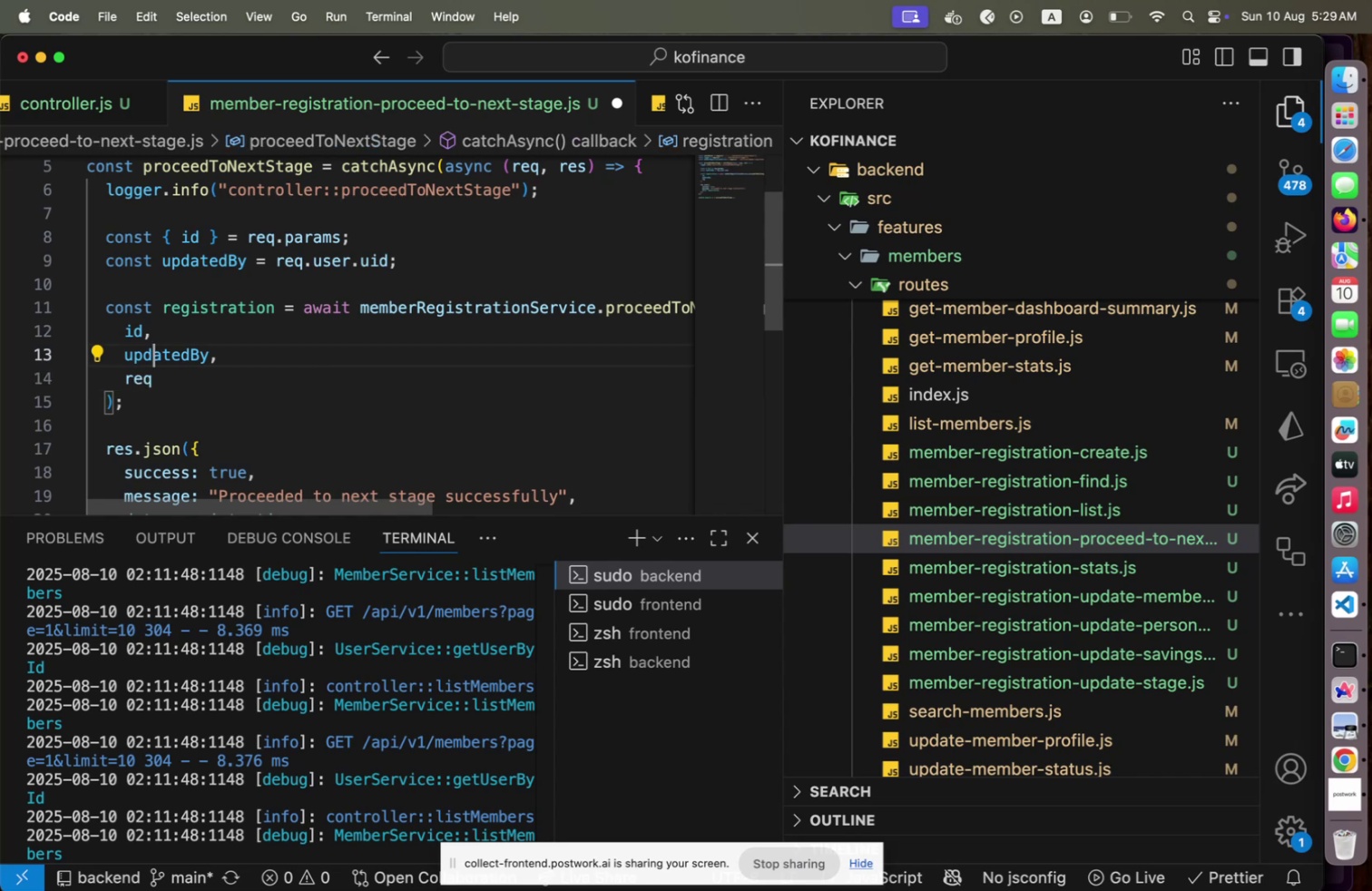 
key(ArrowUp)
 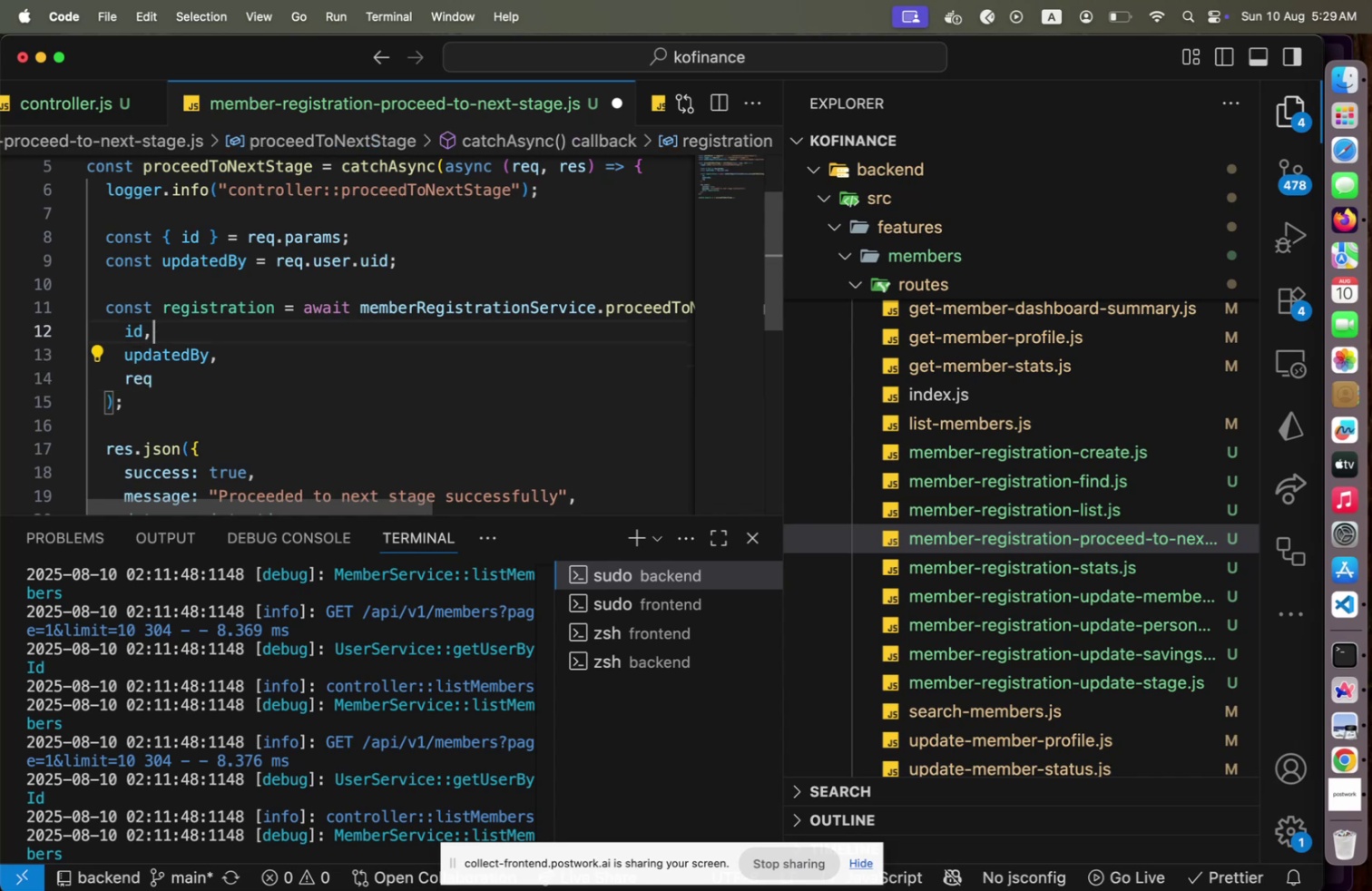 
key(ArrowUp)
 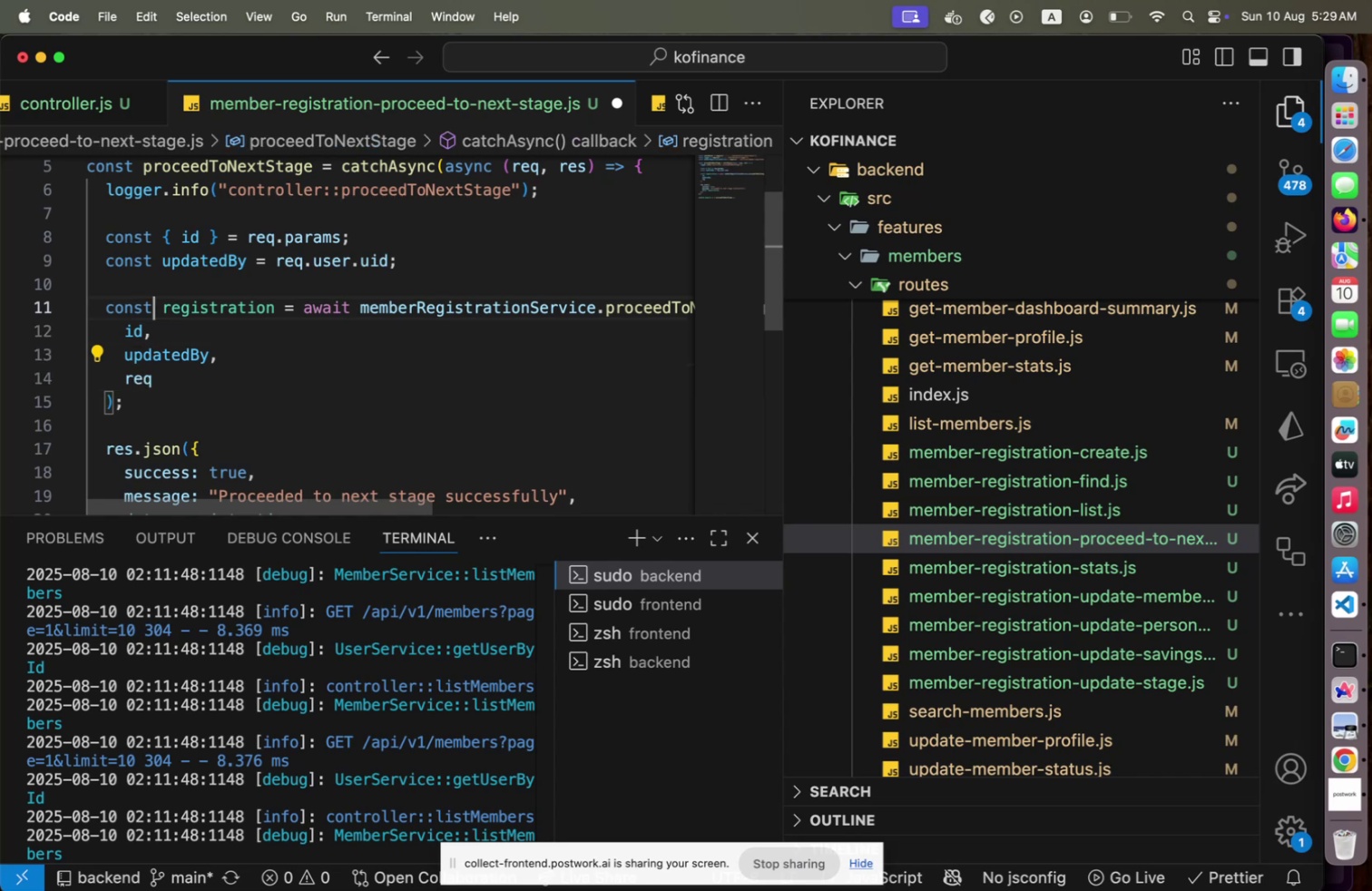 
key(ArrowUp)
 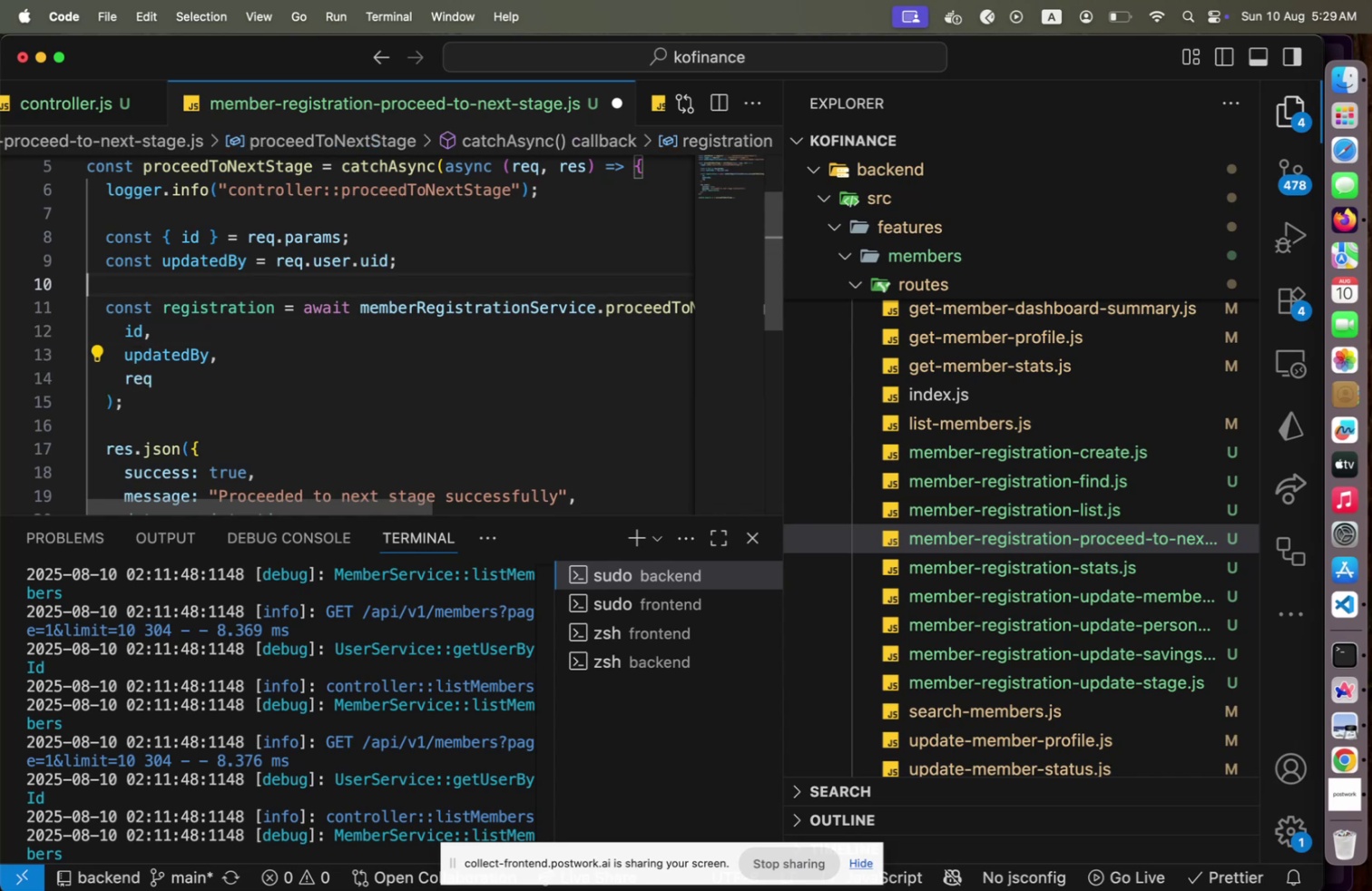 
key(ArrowUp)
 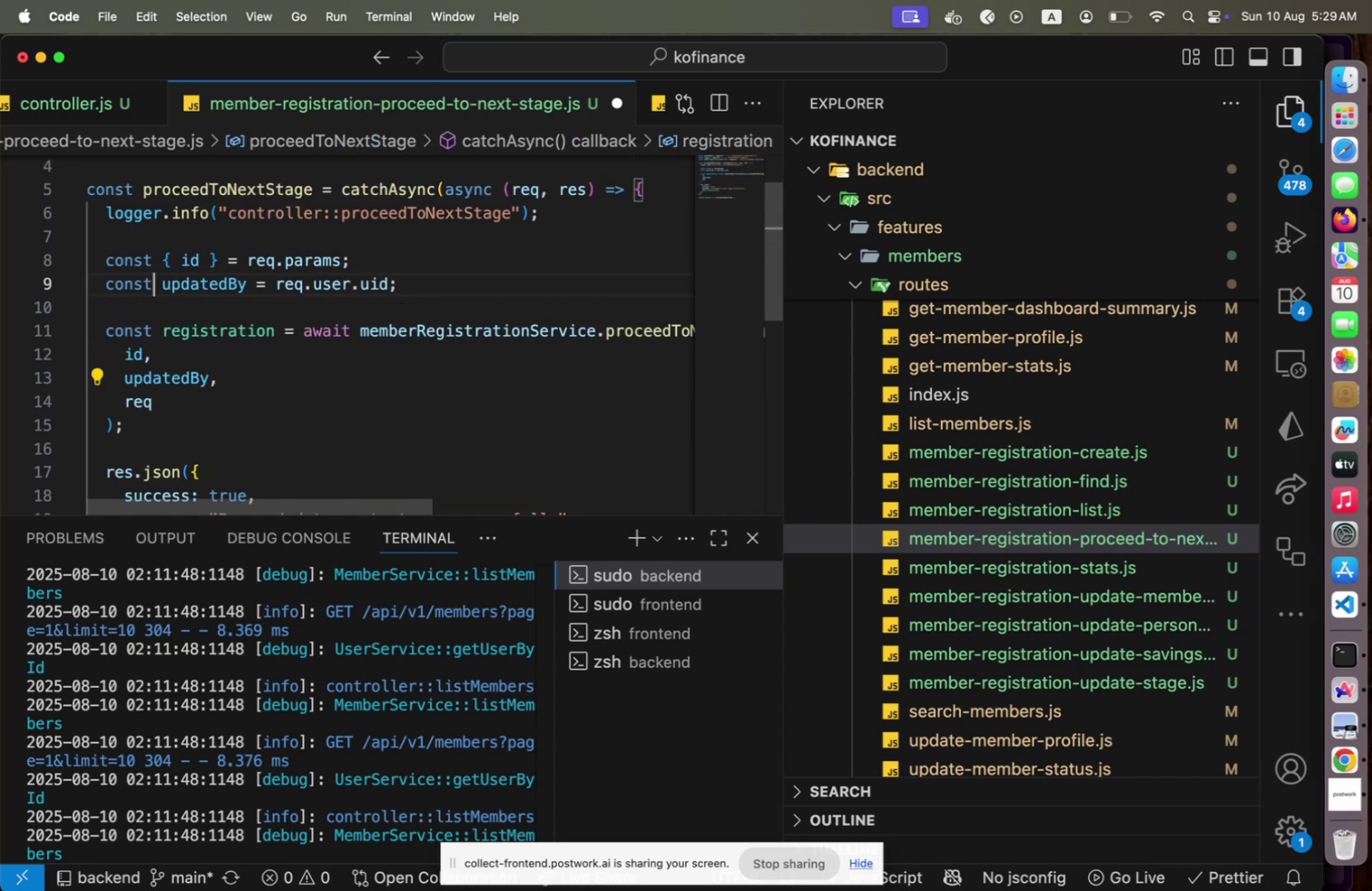 
key(ArrowUp)
 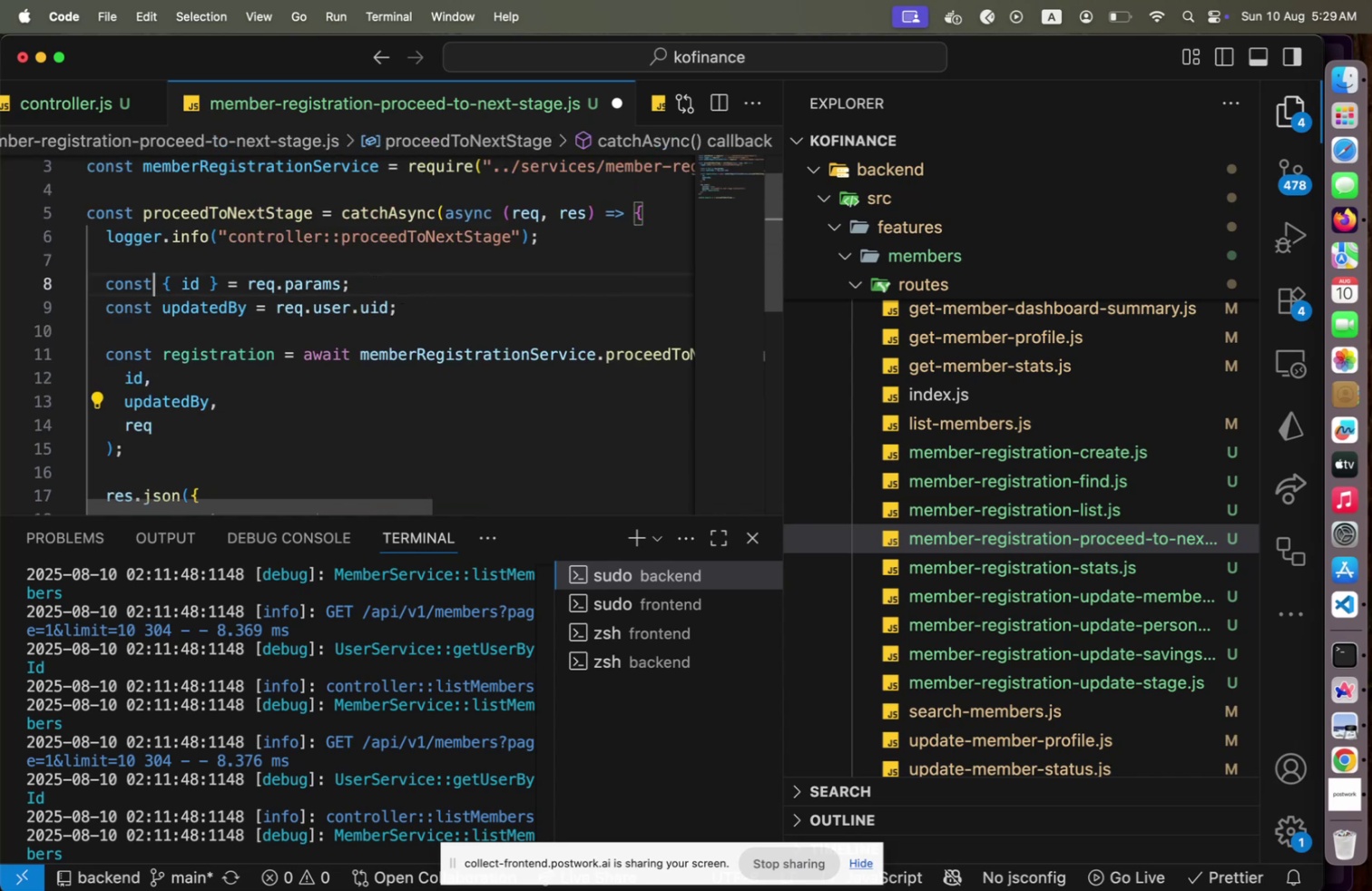 
key(End)
 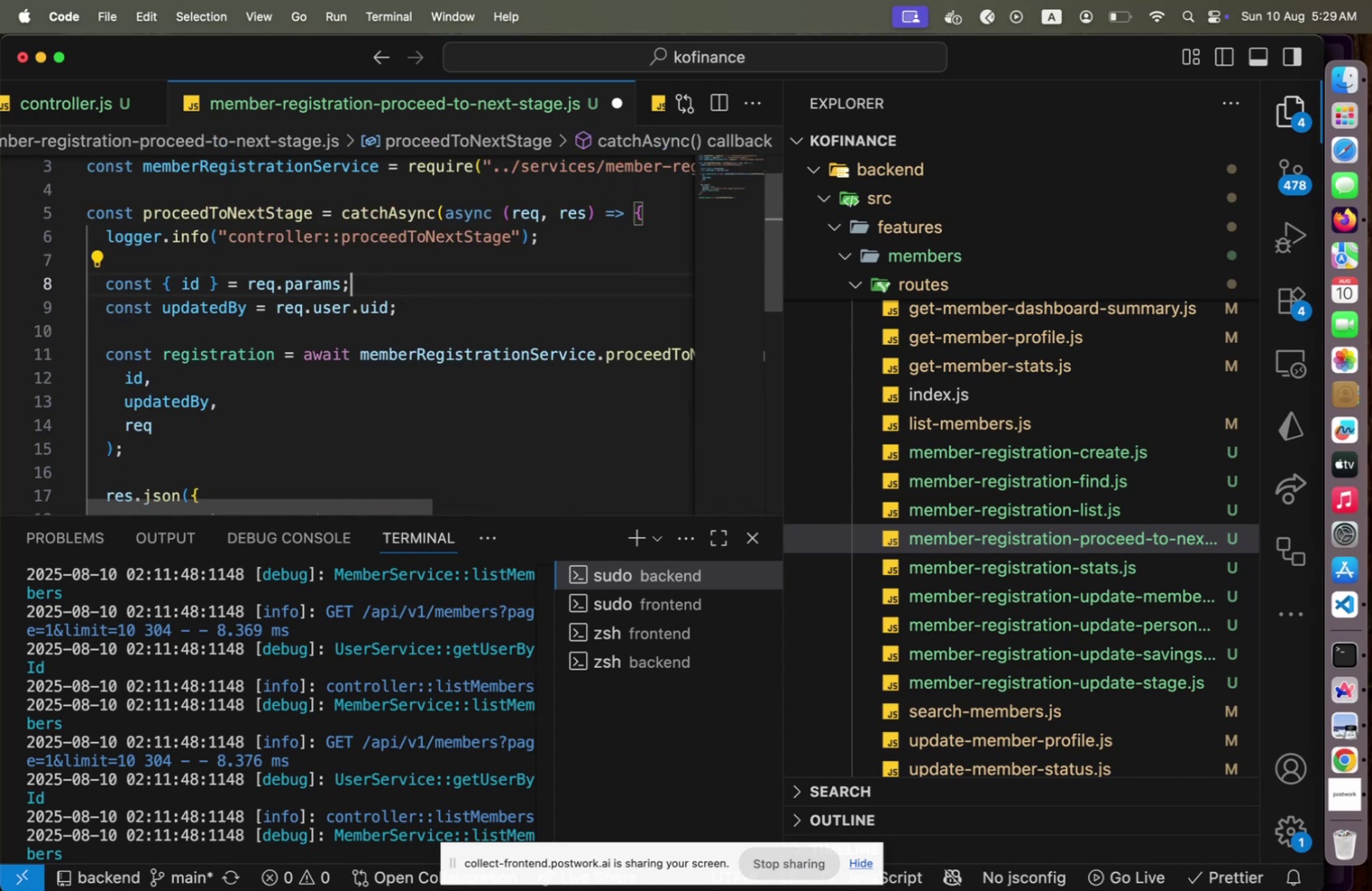 
key(ArrowLeft)
 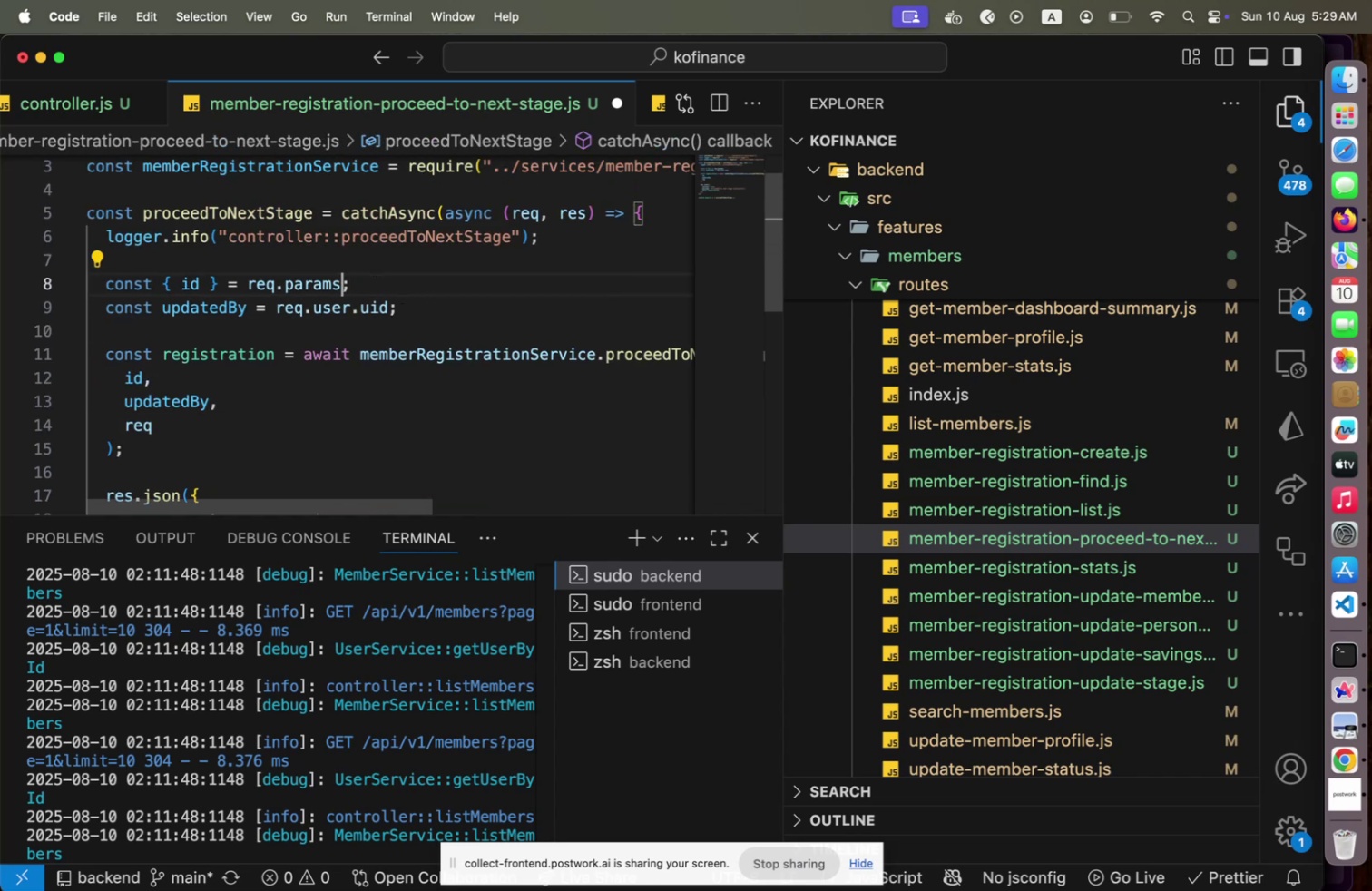 
key(ArrowDown)
 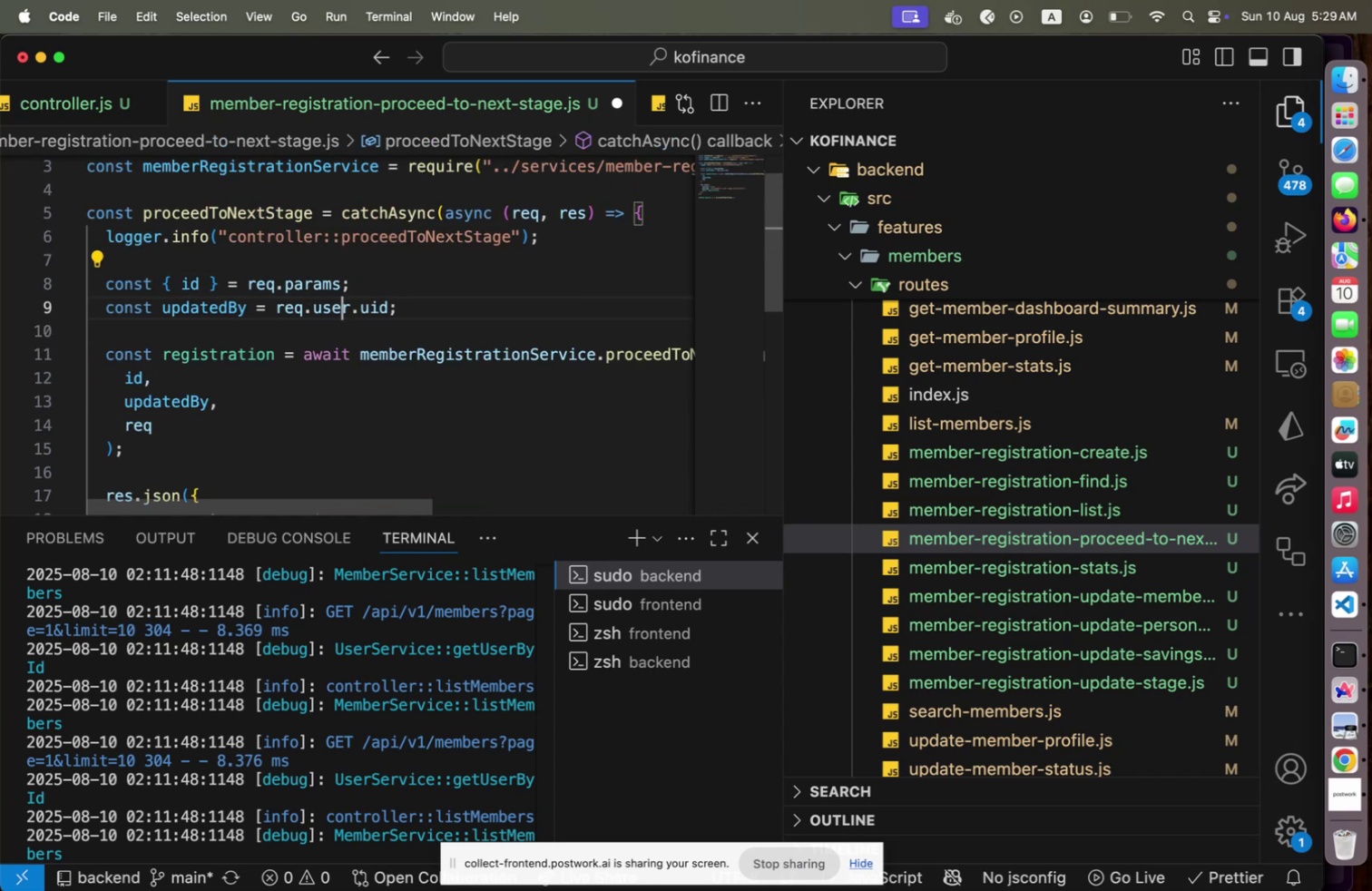 
key(End)
 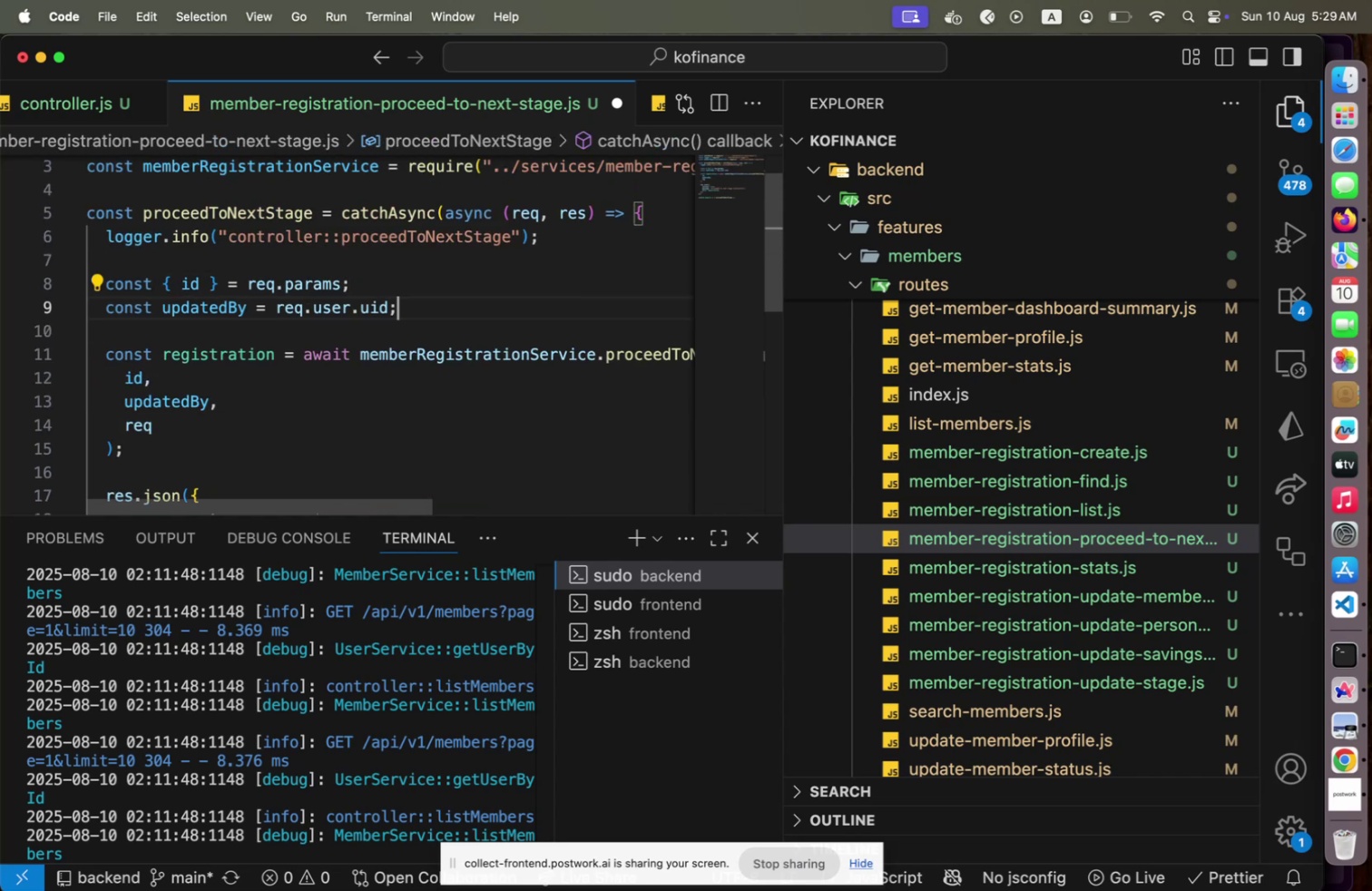 
key(ArrowLeft)
 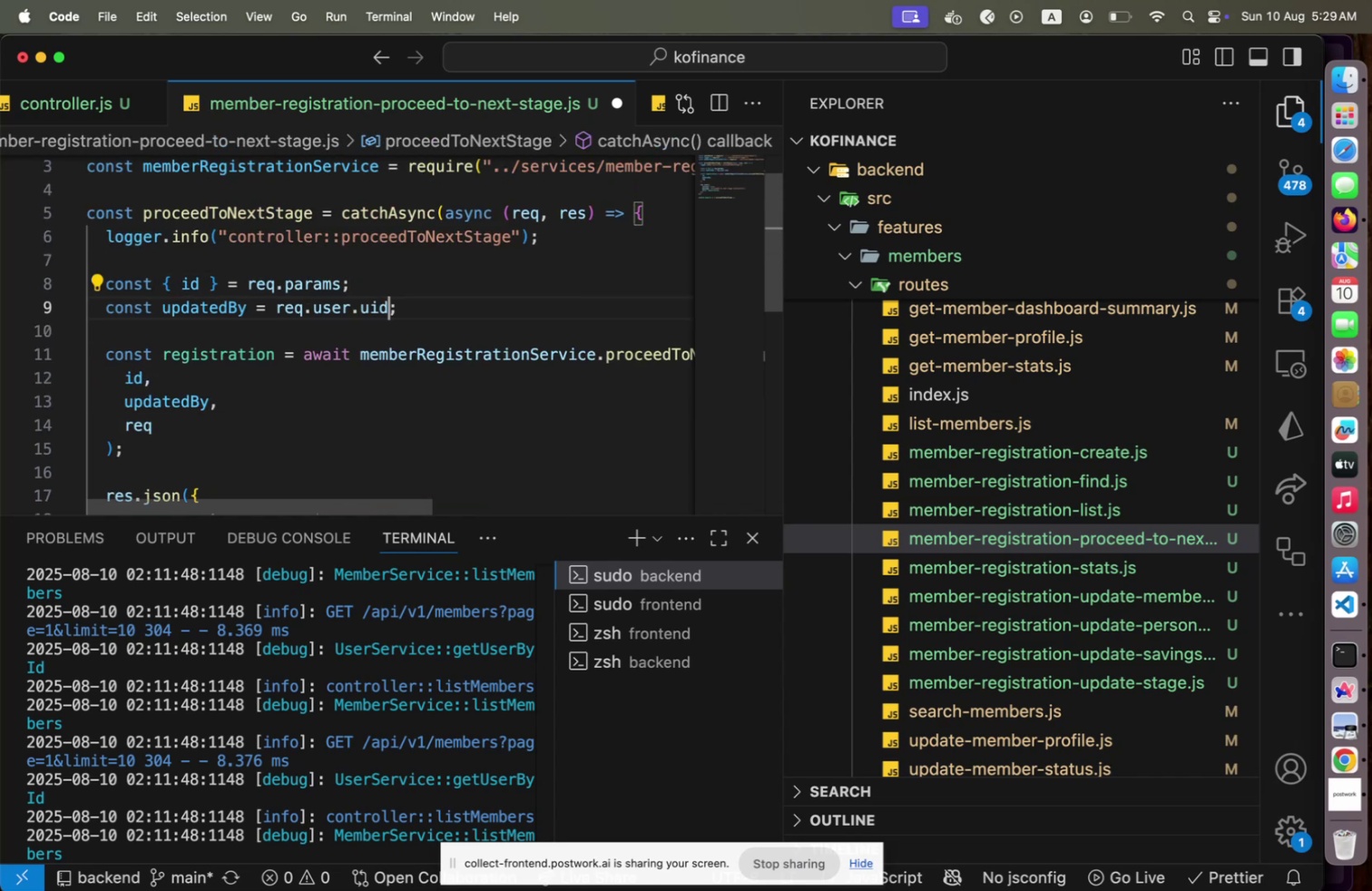 
key(ArrowLeft)
 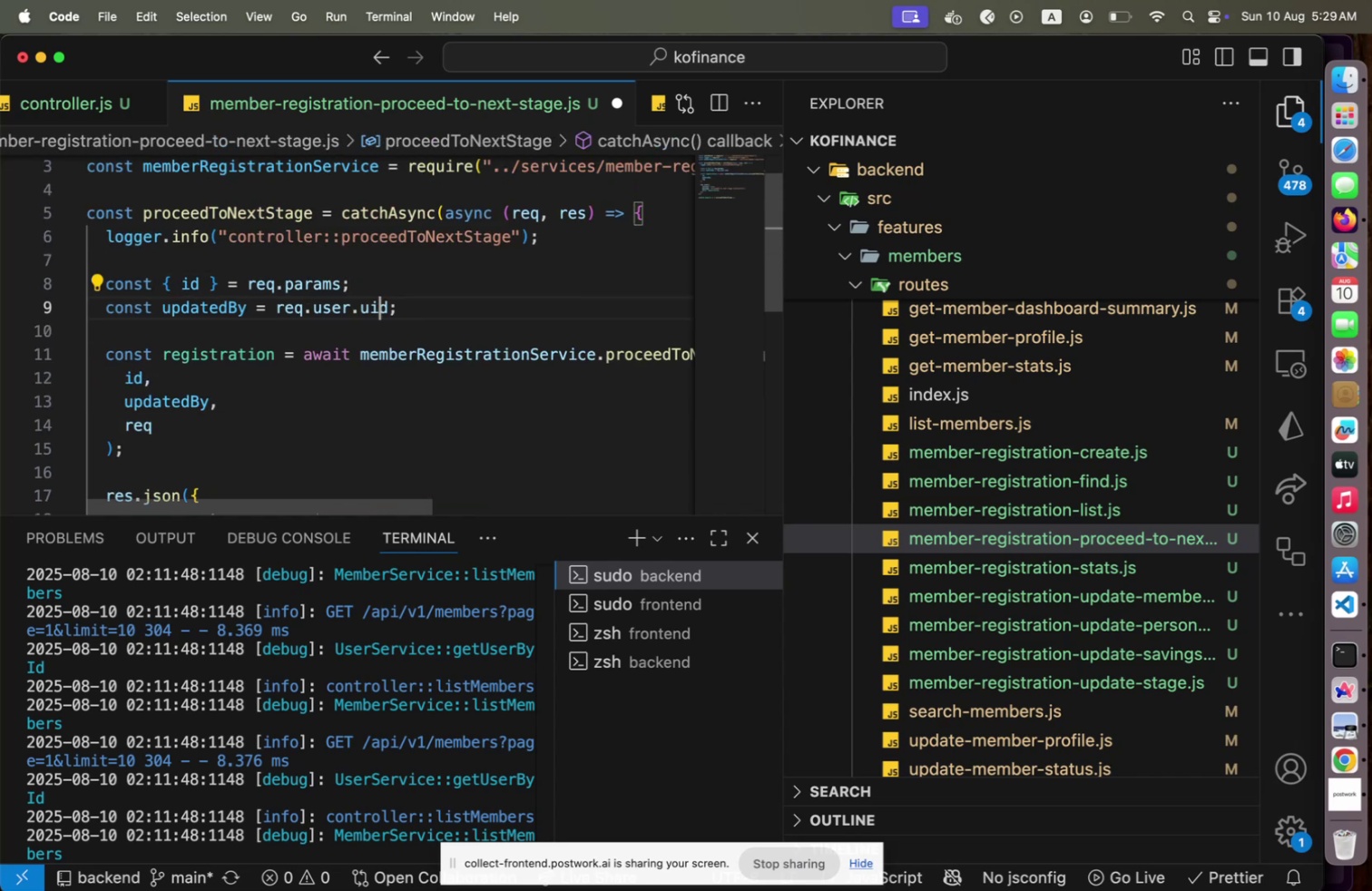 
key(ArrowLeft)
 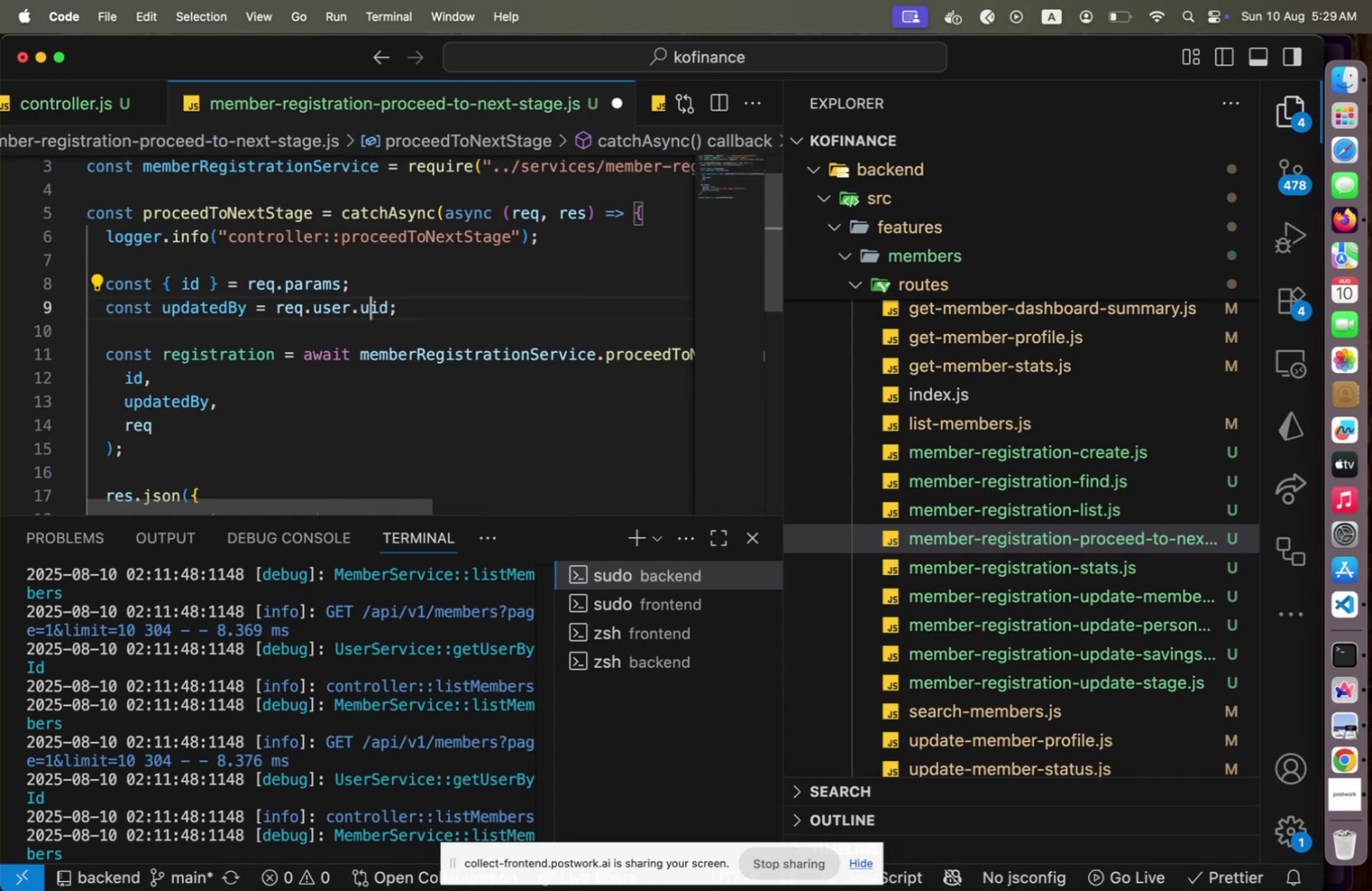 
key(Backspace)
 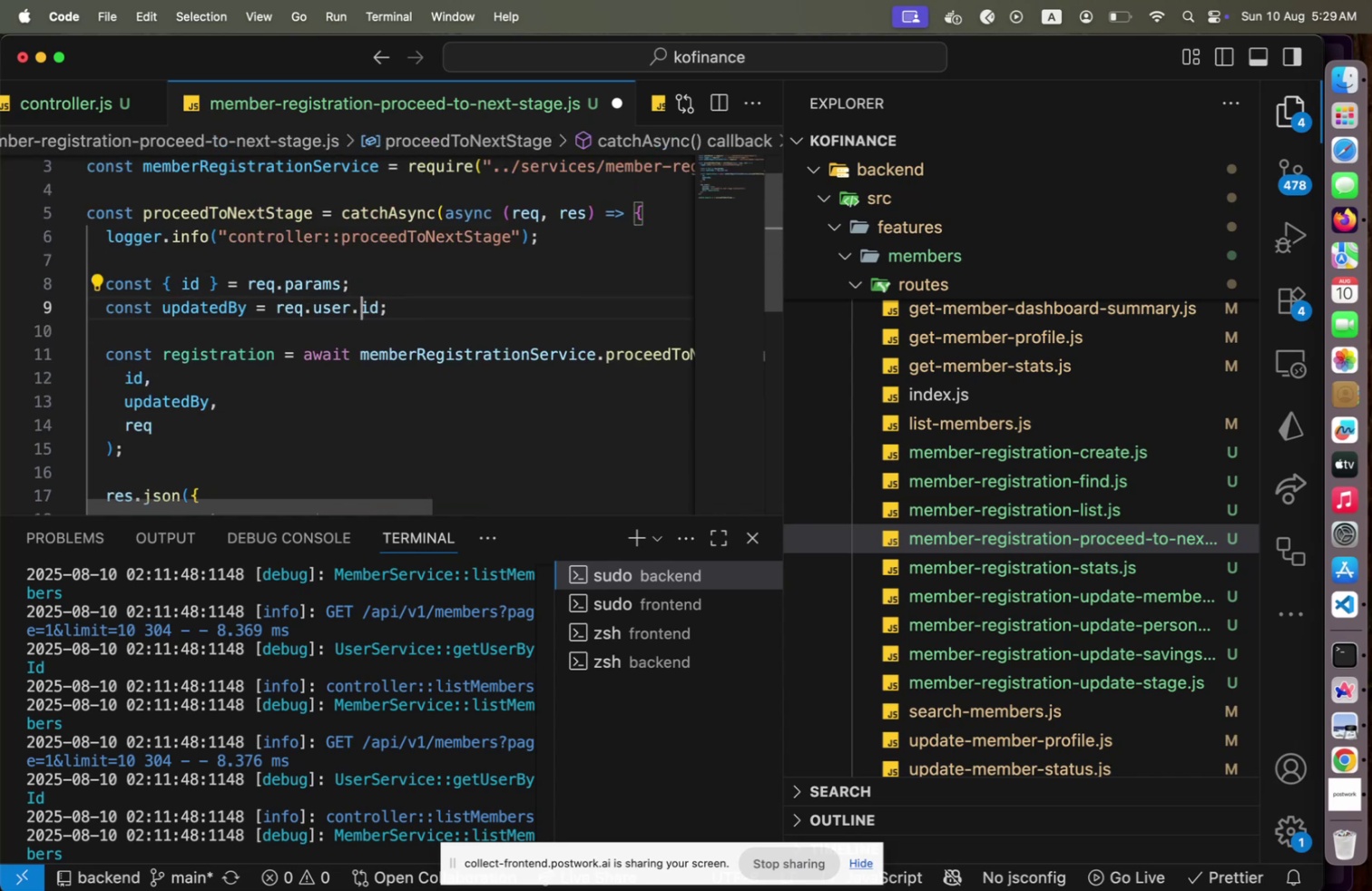 
key(Shift+ShiftLeft)
 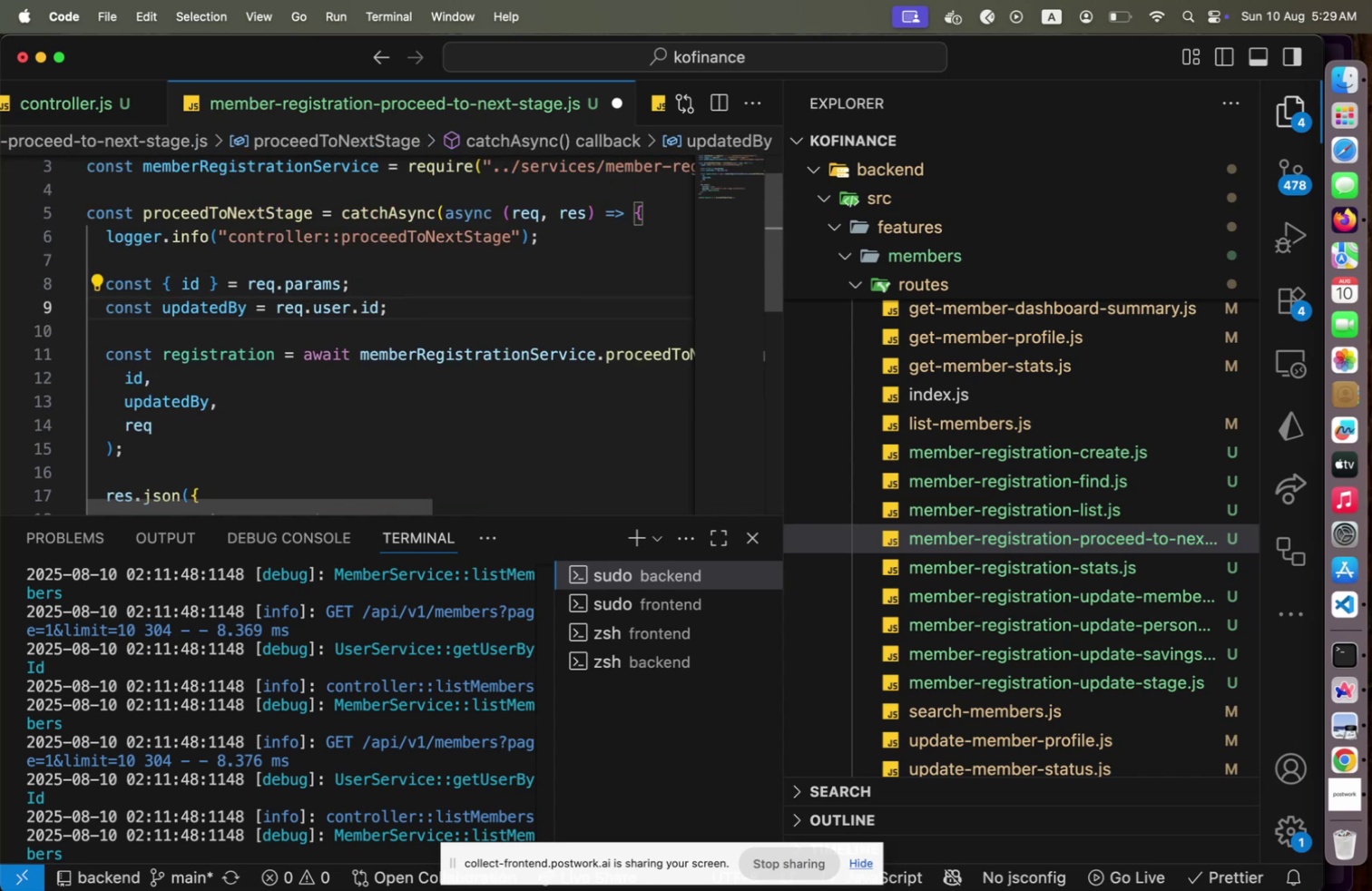 
key(Shift+Minus)
 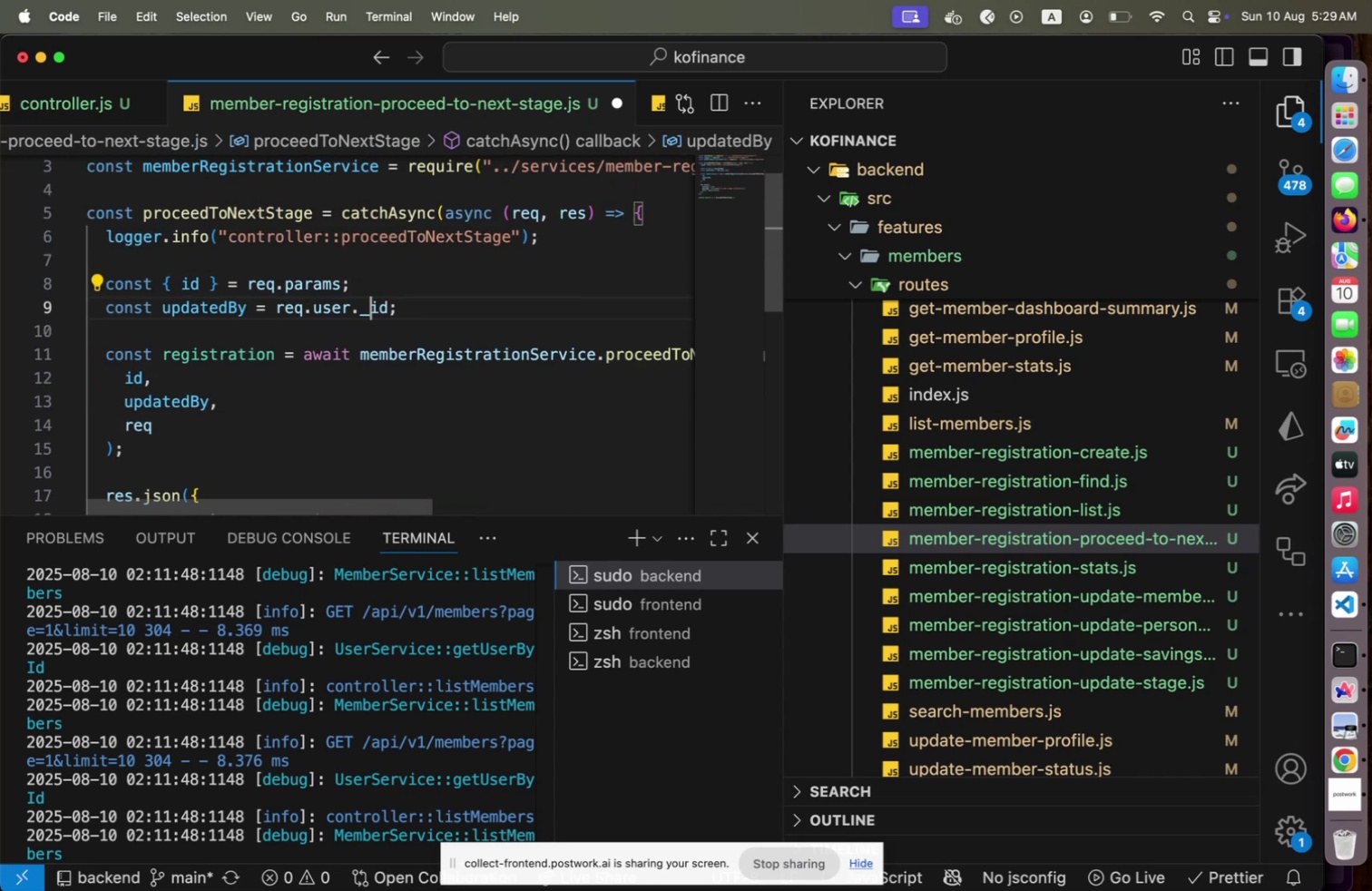 
key(ArrowUp)
 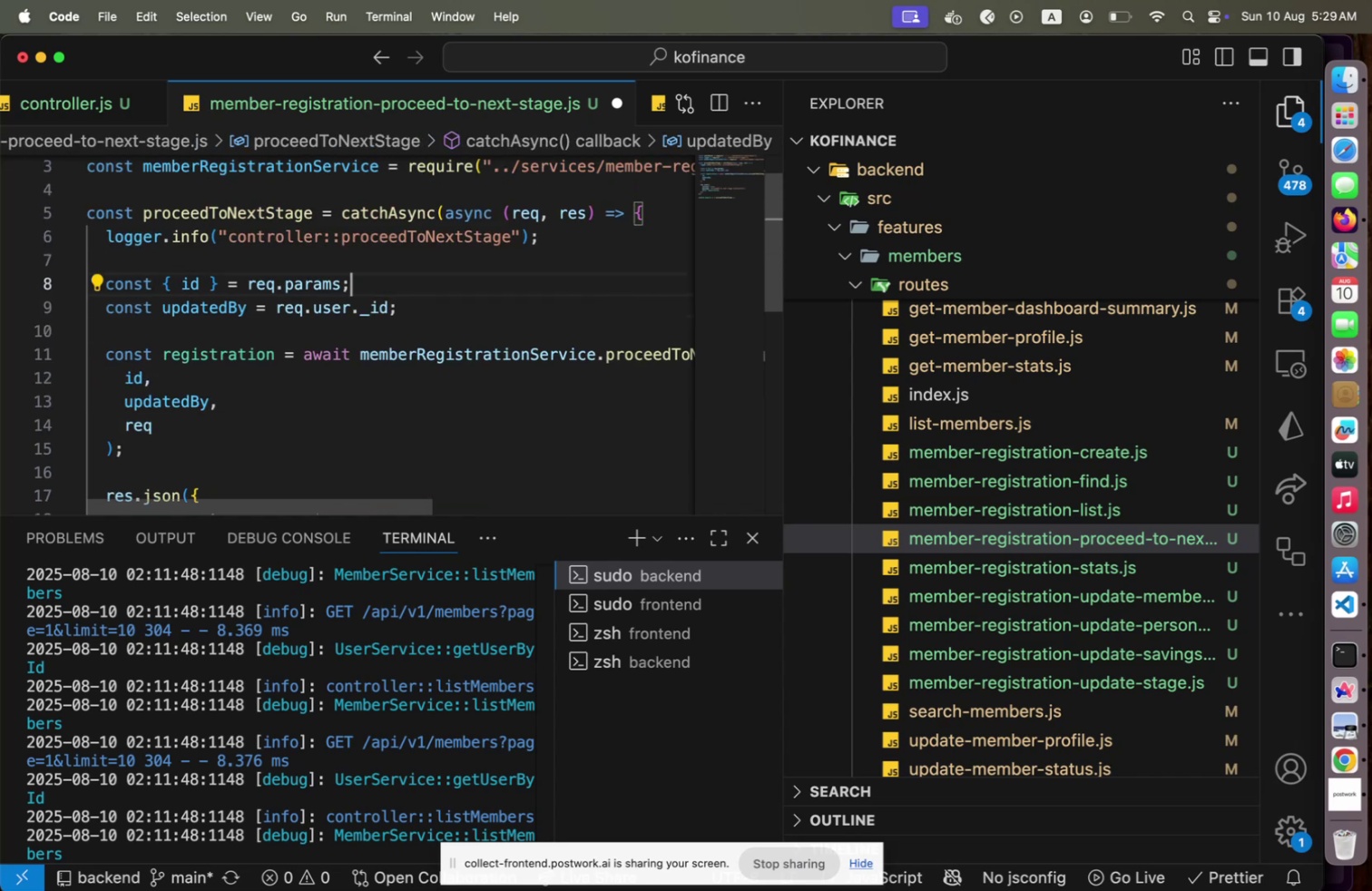 
key(Home)
 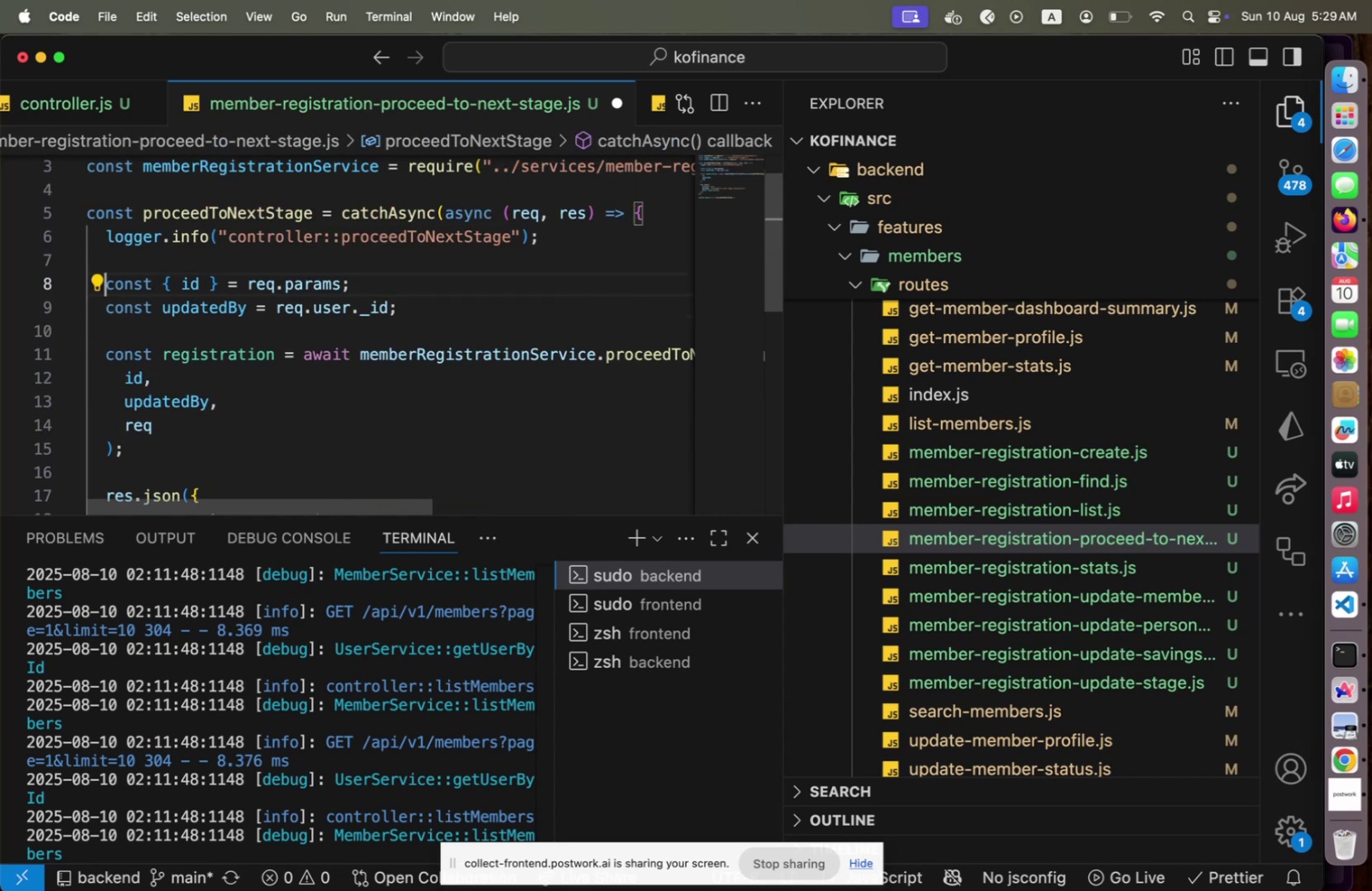 
key(ArrowRight)
 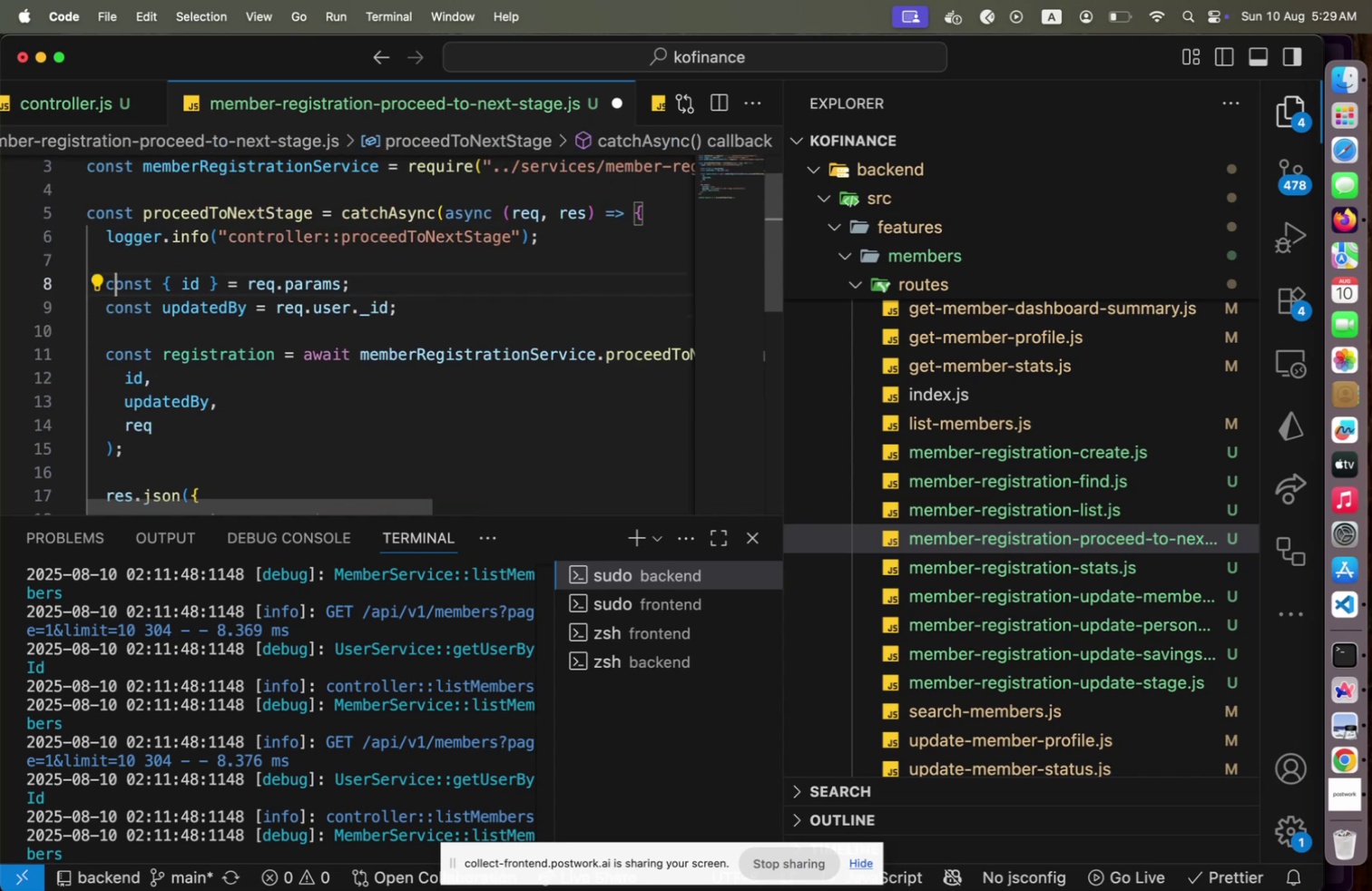 
key(ArrowRight)
 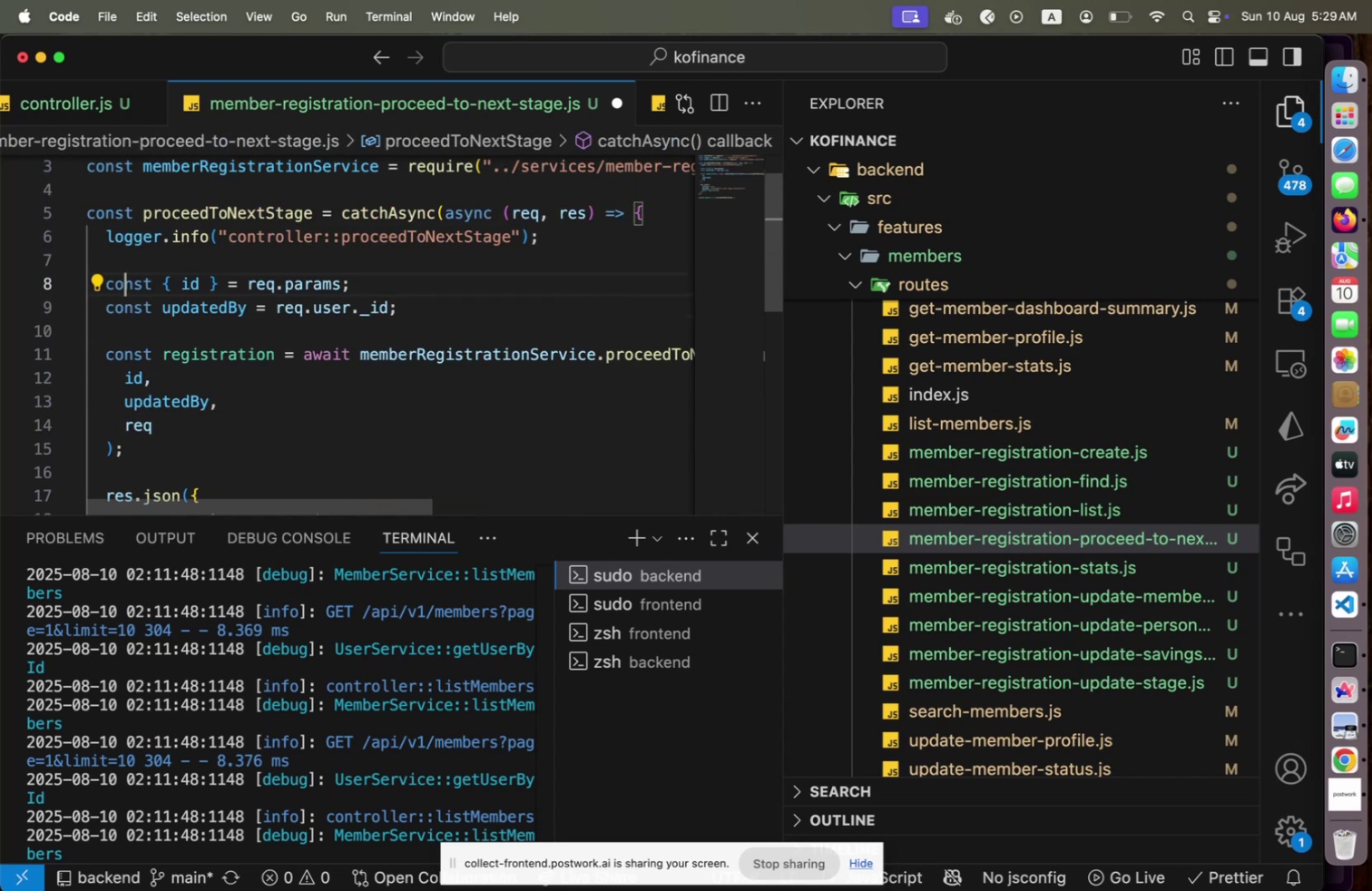 
key(ArrowRight)
 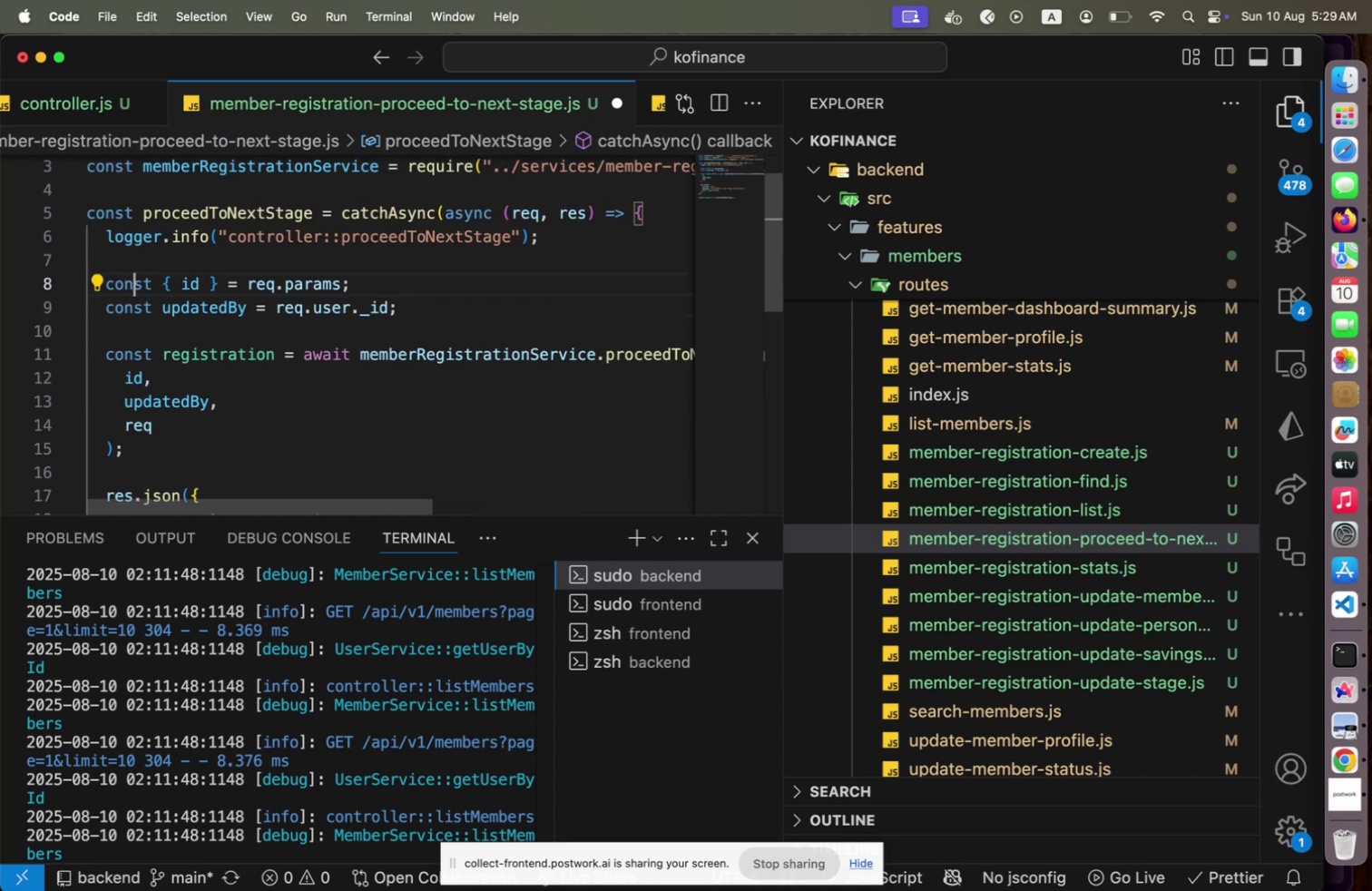 
key(ArrowRight)
 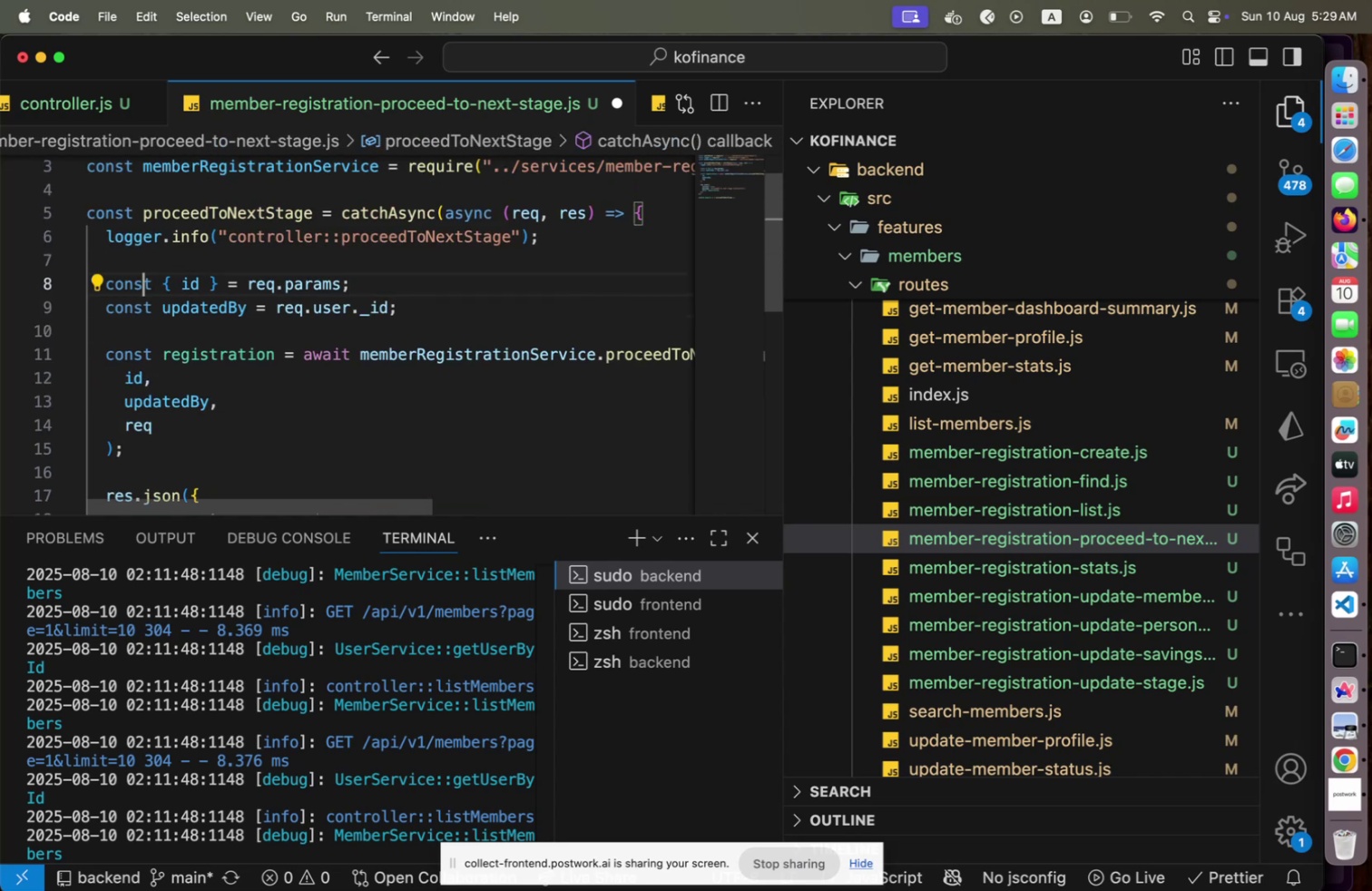 
key(ArrowRight)
 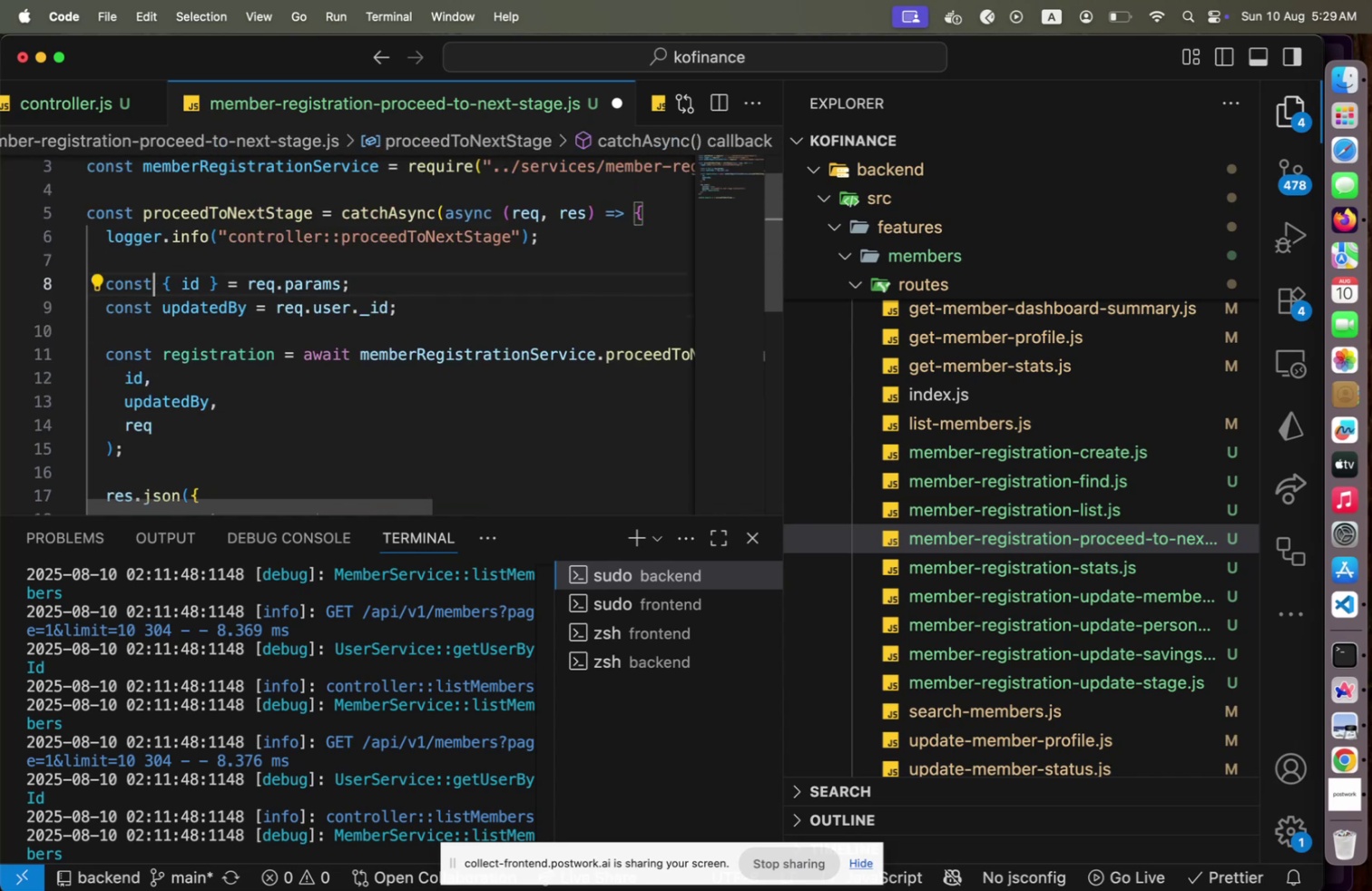 
key(ArrowRight)
 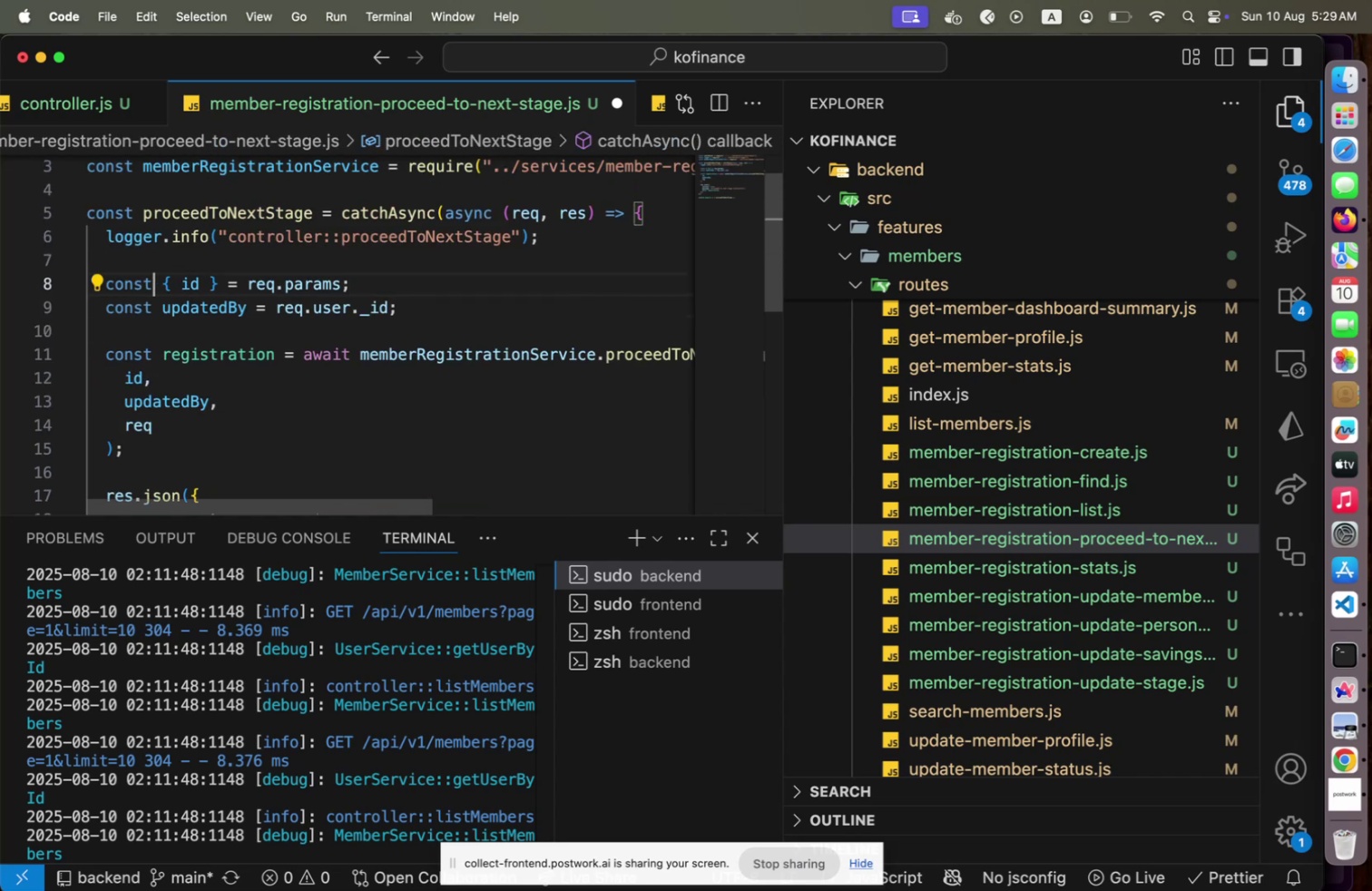 
key(ArrowRight)
 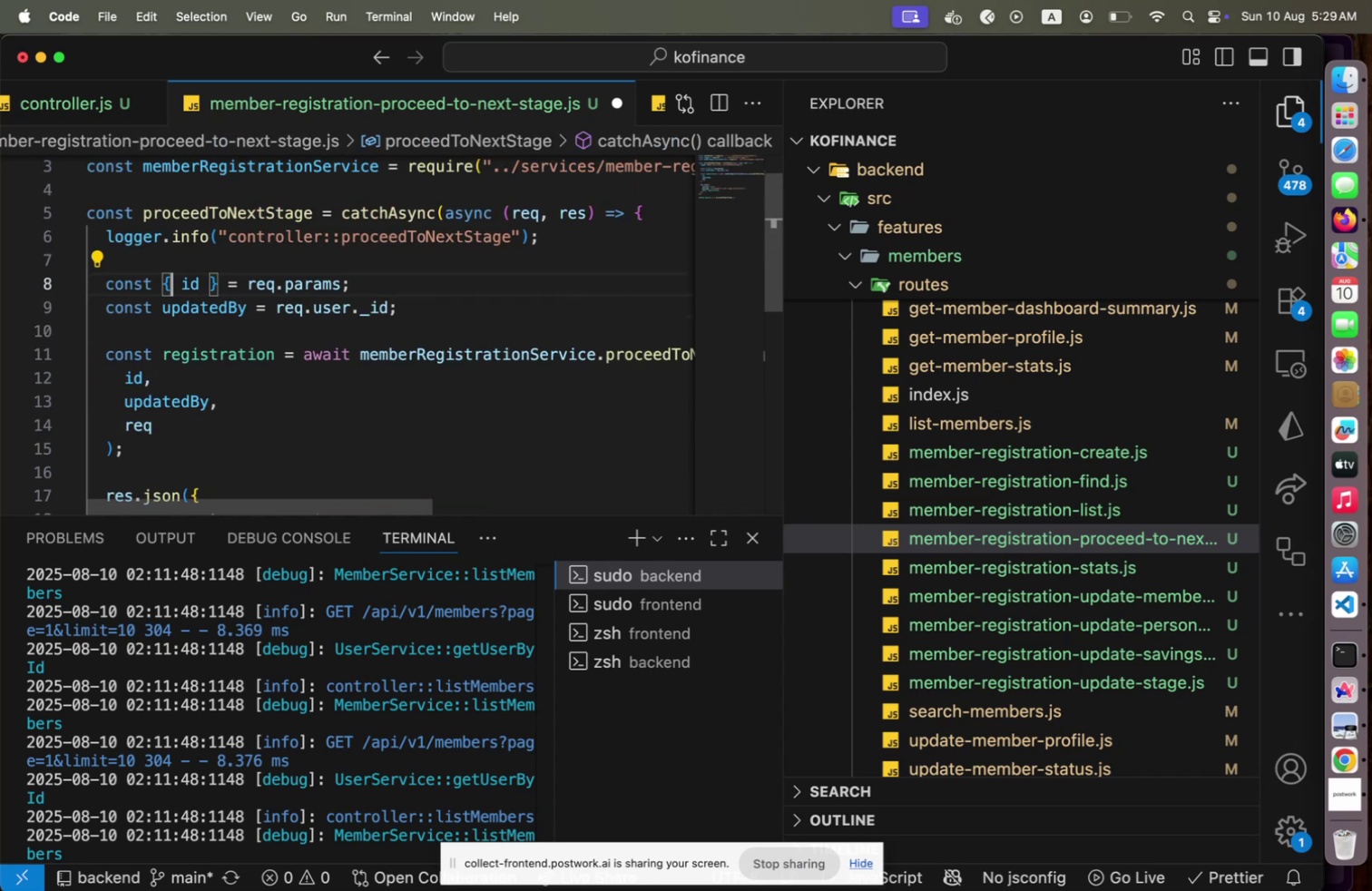 
key(ArrowLeft)
 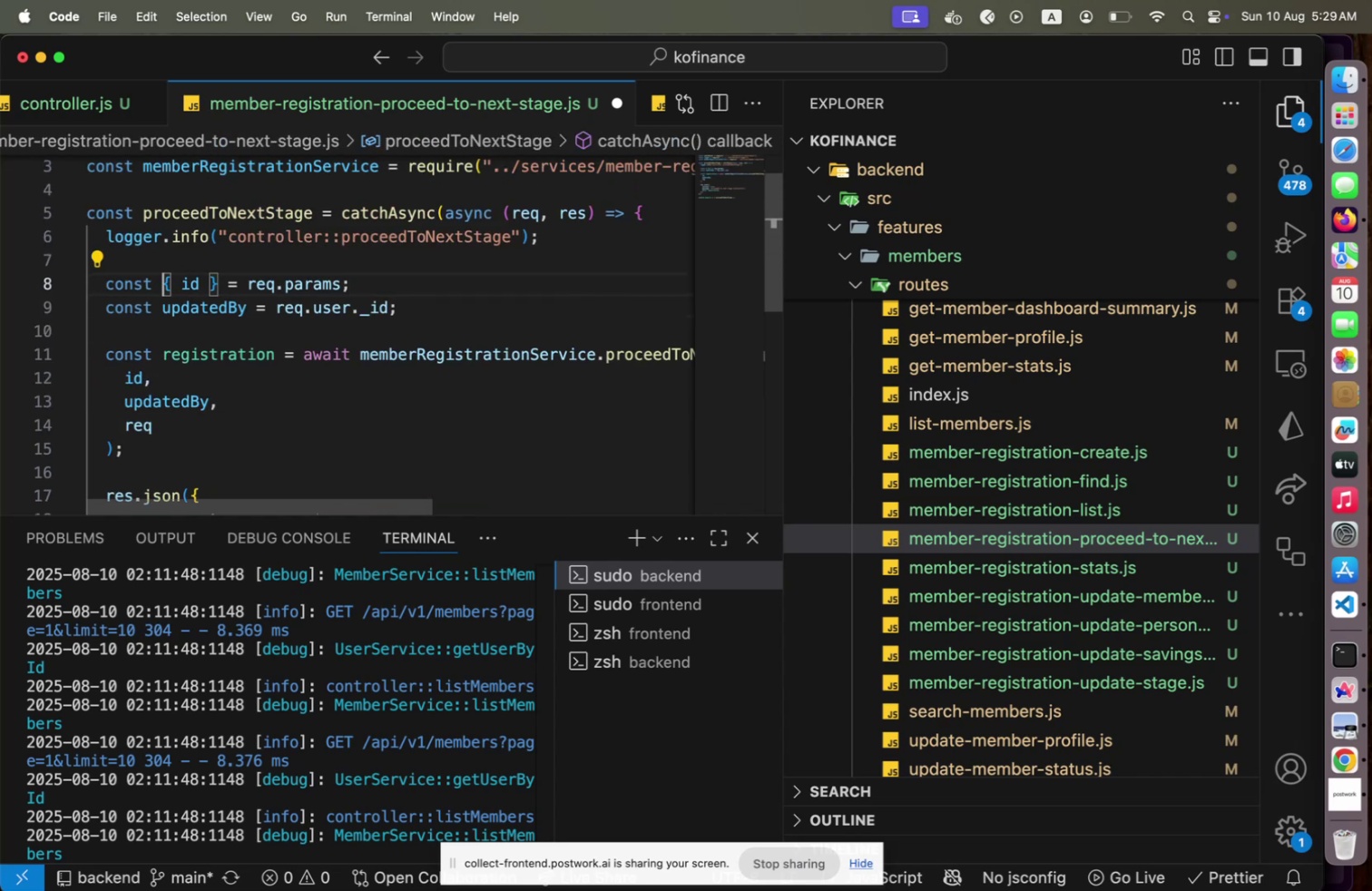 
key(Shift+ArrowRight)
 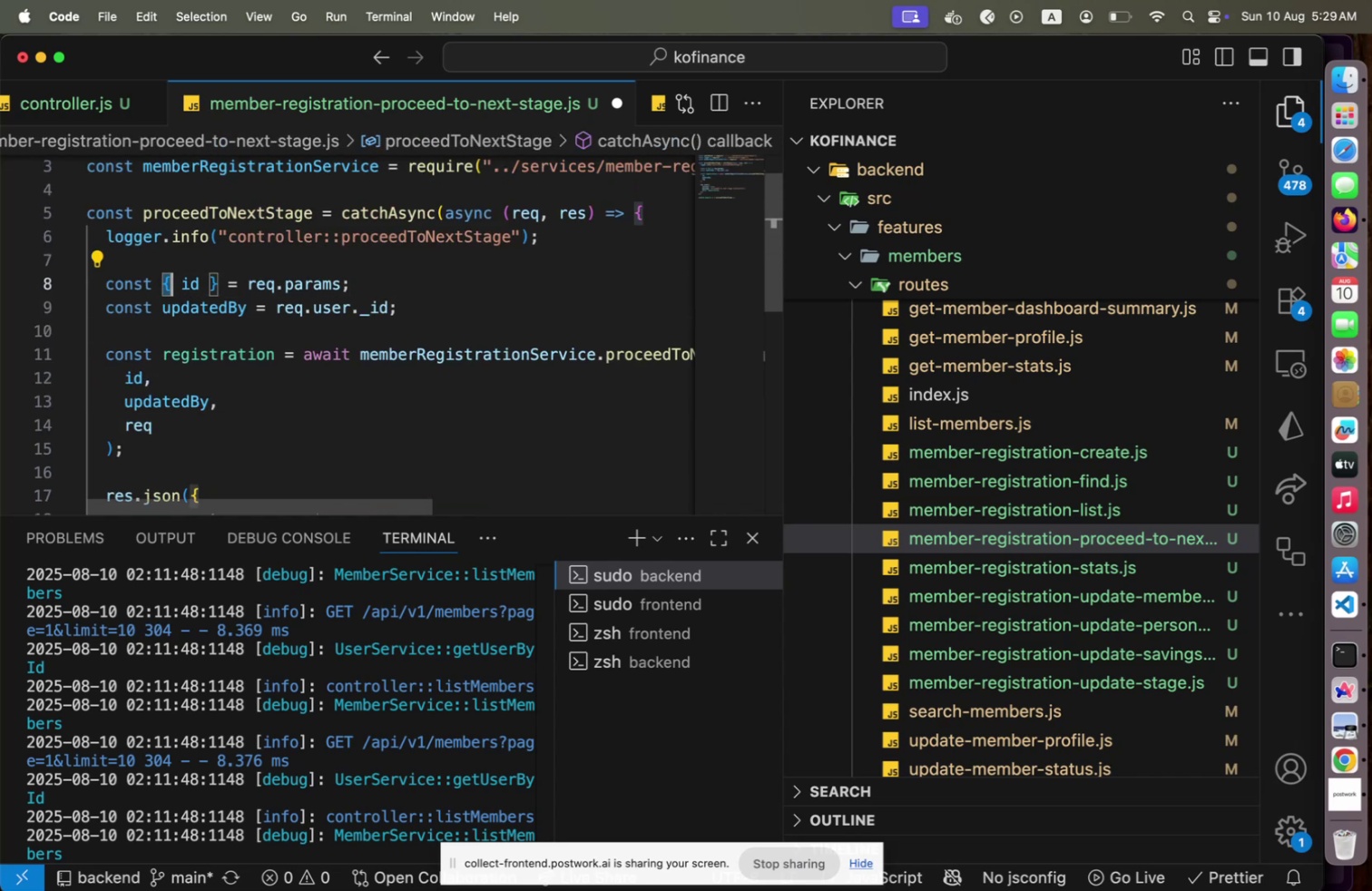 
key(Shift+ArrowRight)
 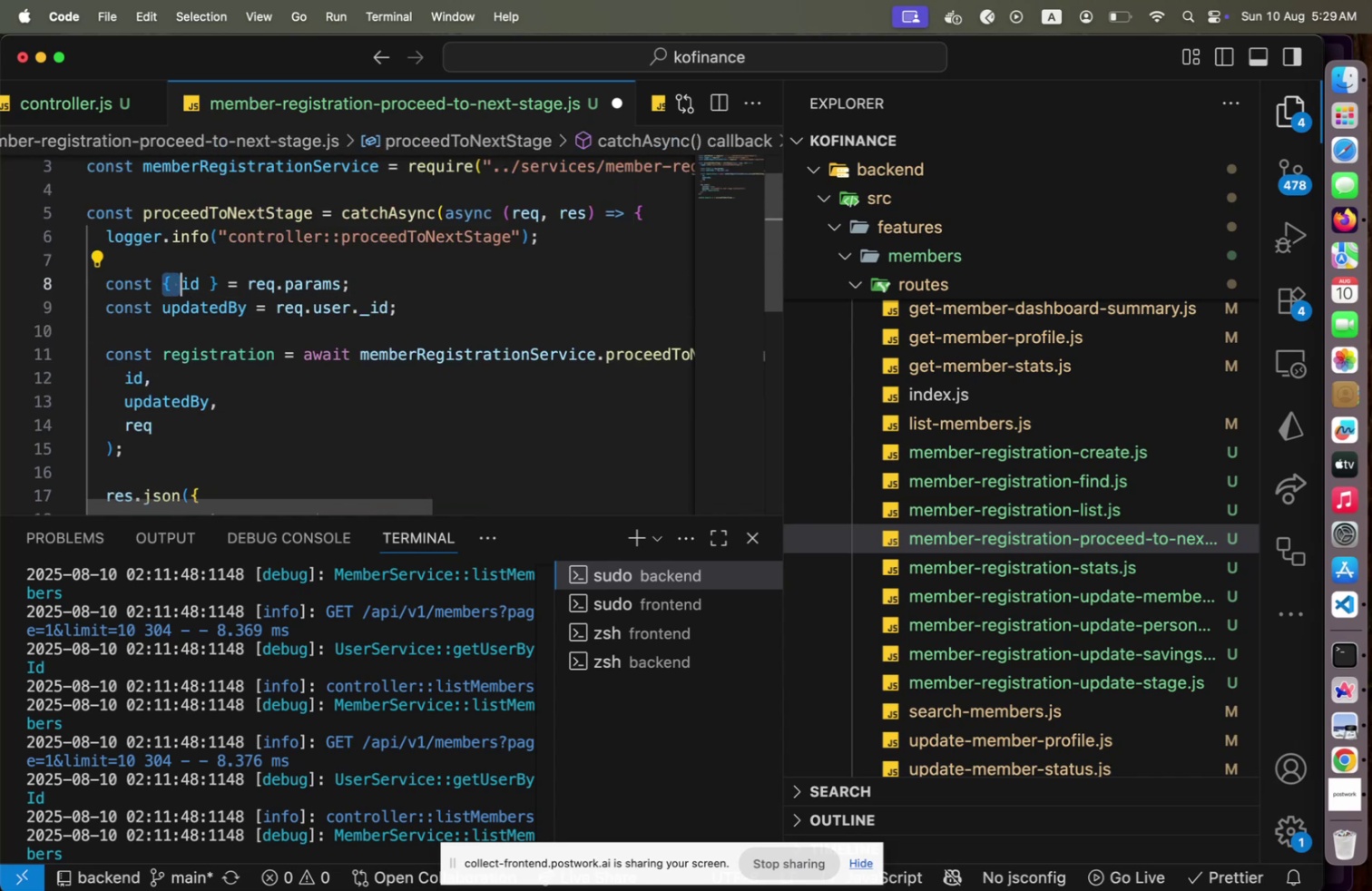 
type(registration)
 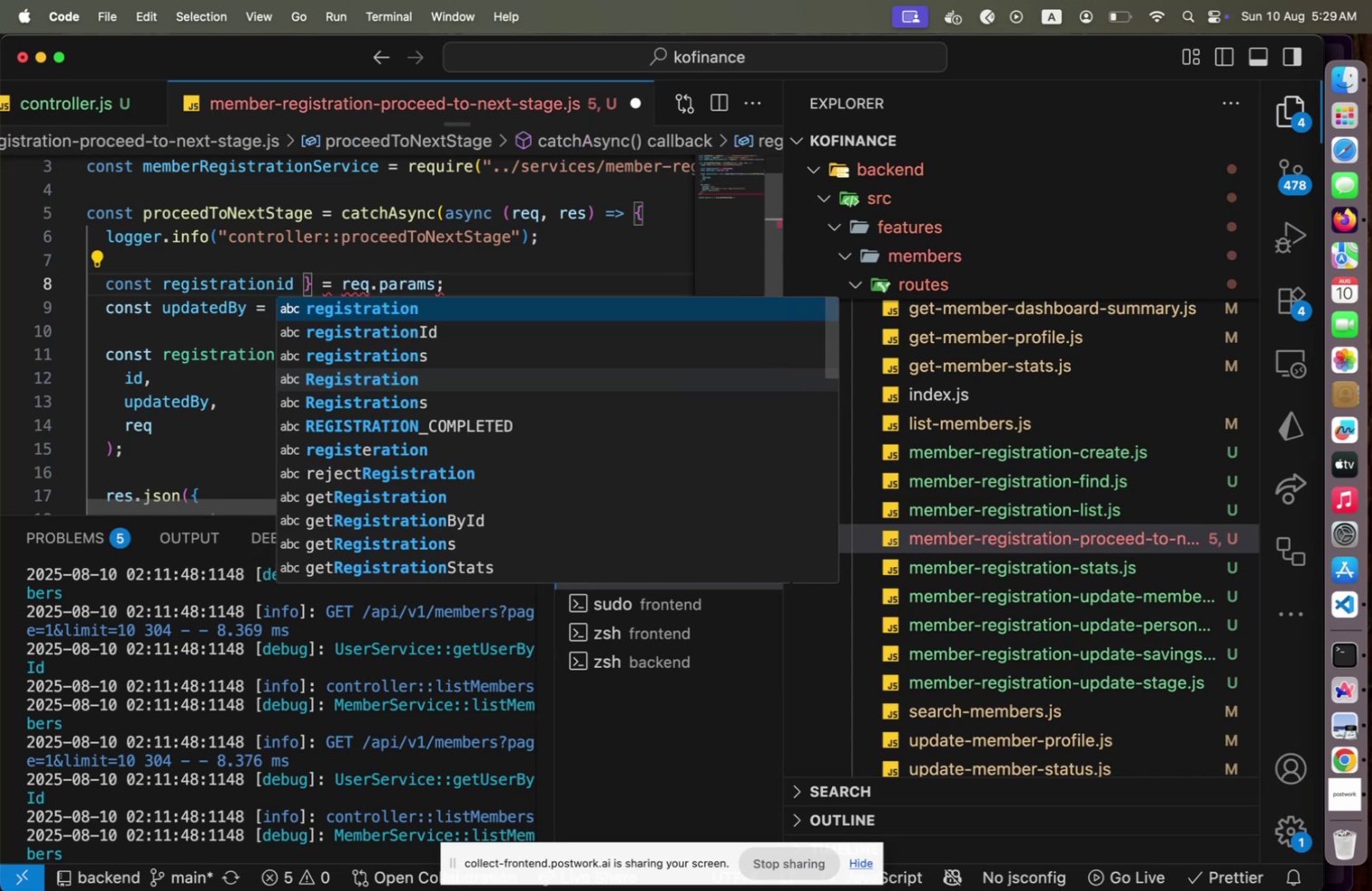 
key(Shift+ArrowRight)
 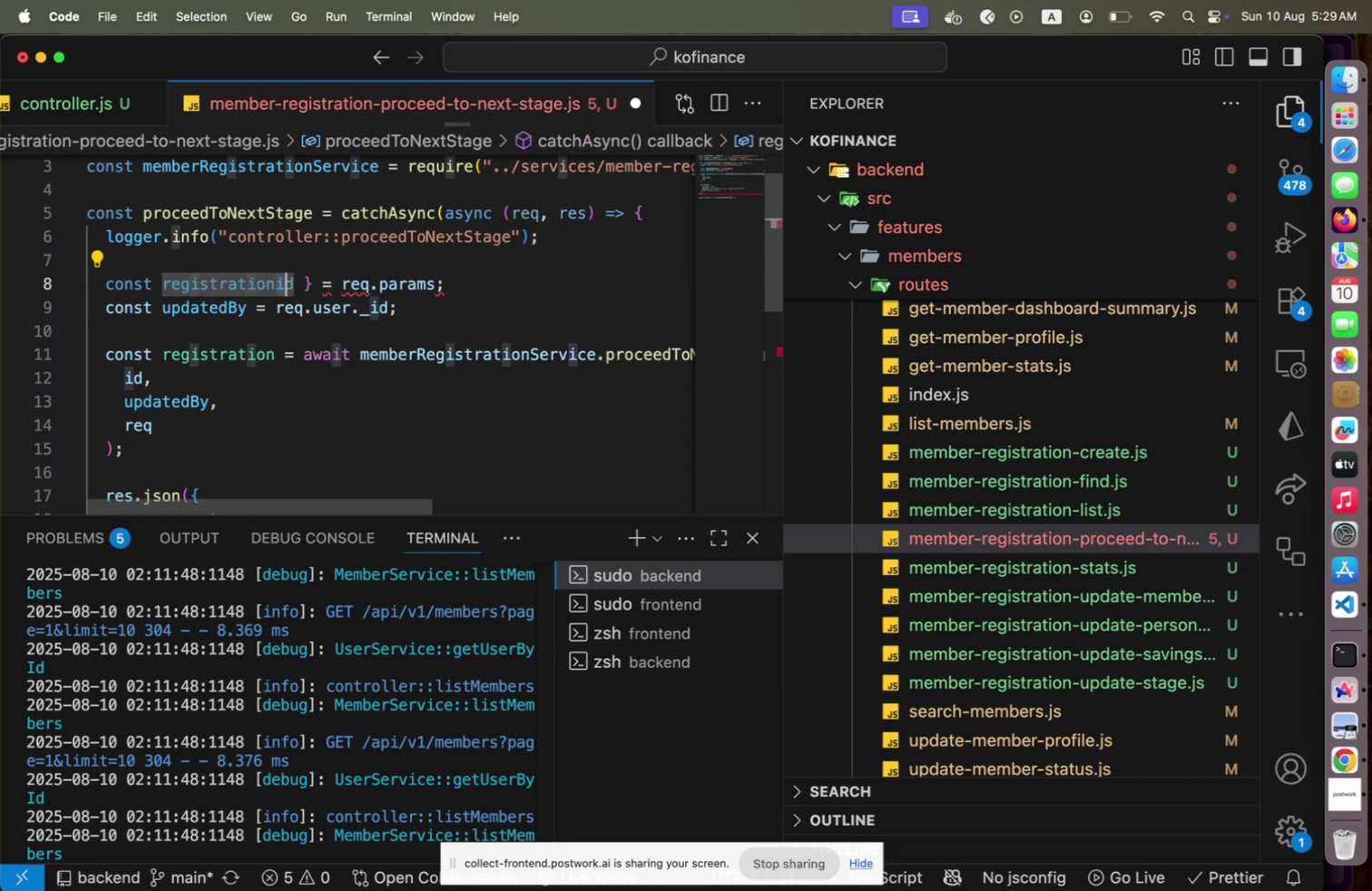 
key(Shift+I)
 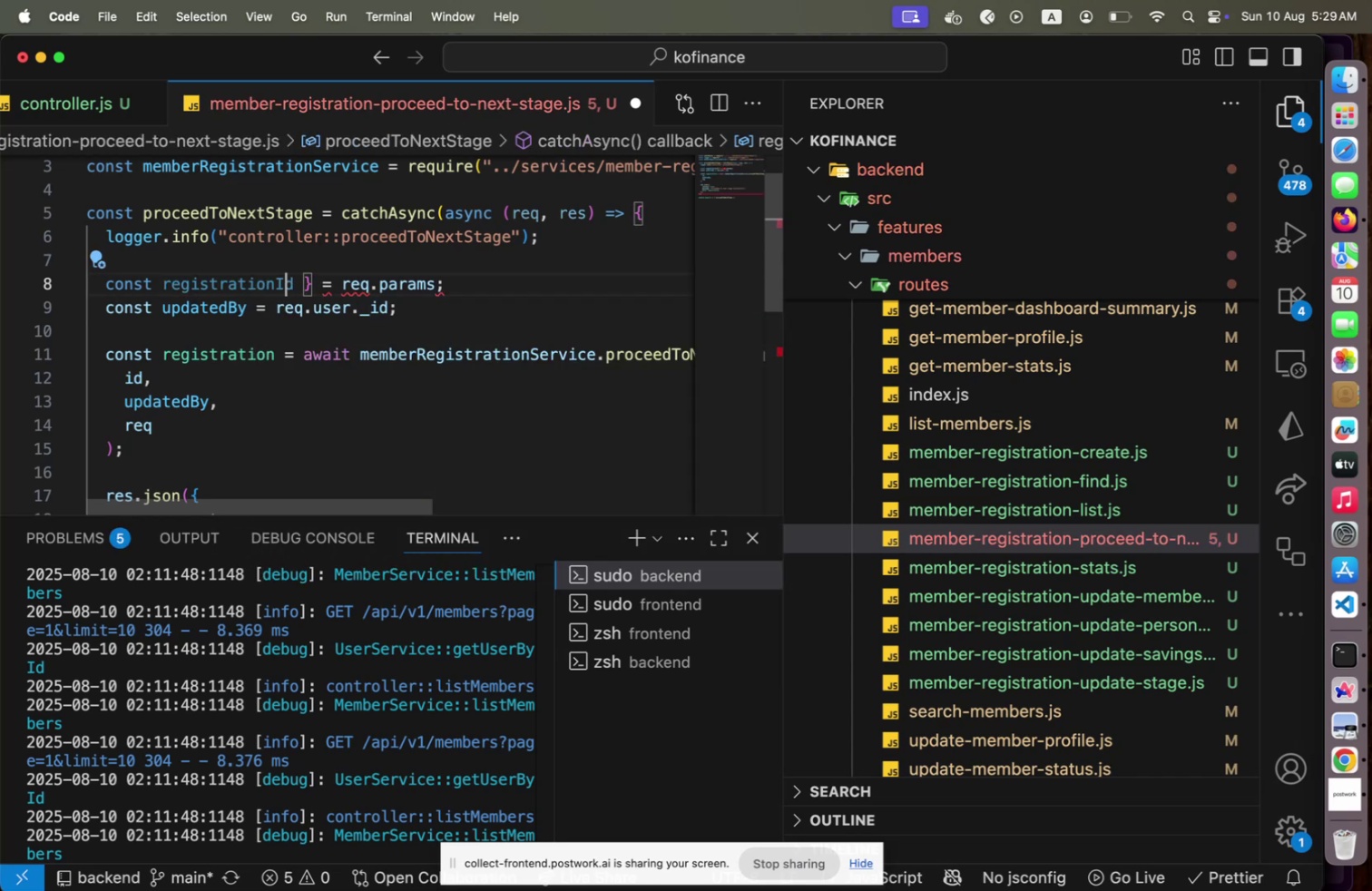 
key(ArrowRight)
 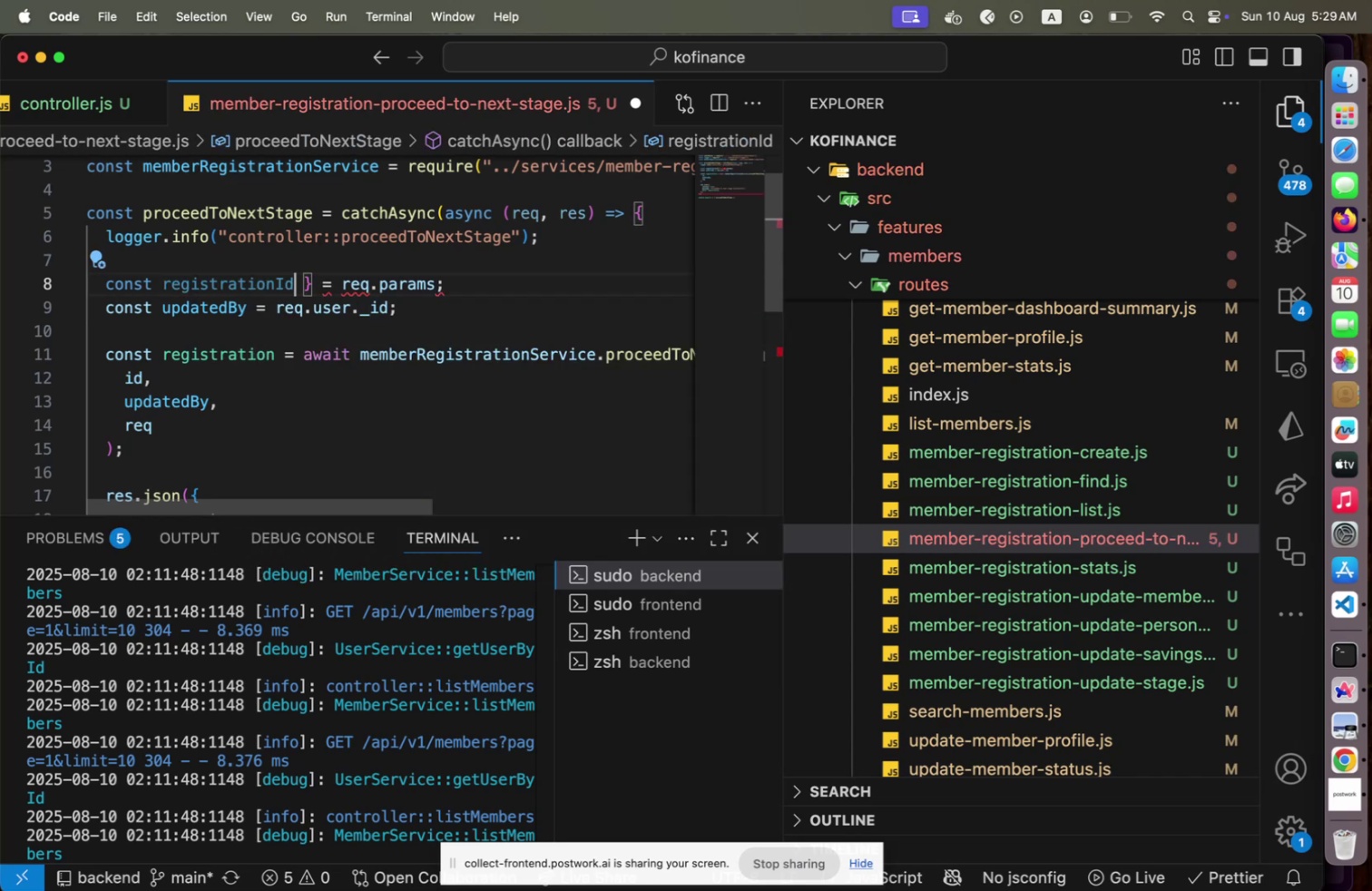 
key(ArrowRight)
 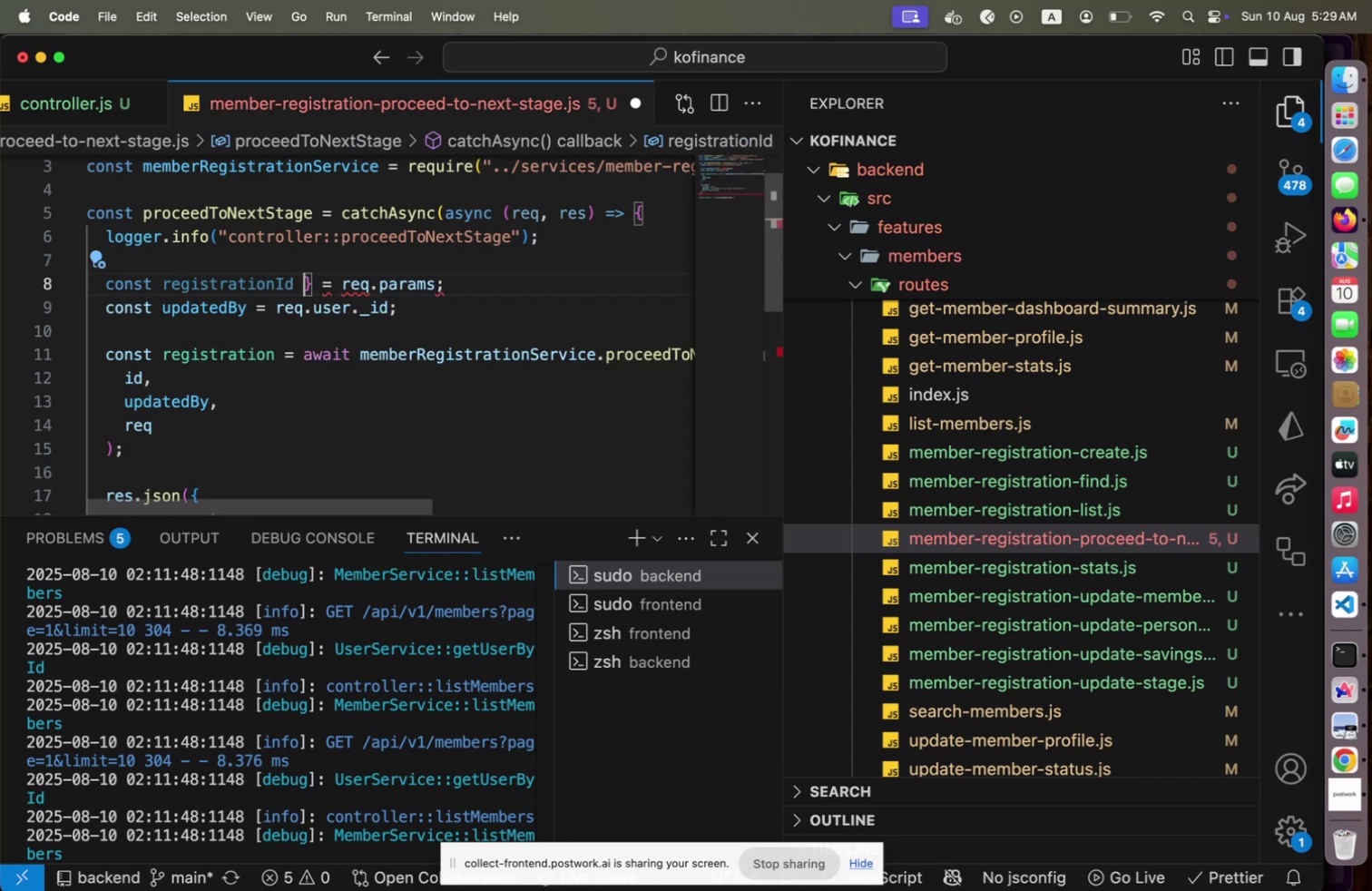 
key(Shift+ArrowRight)
 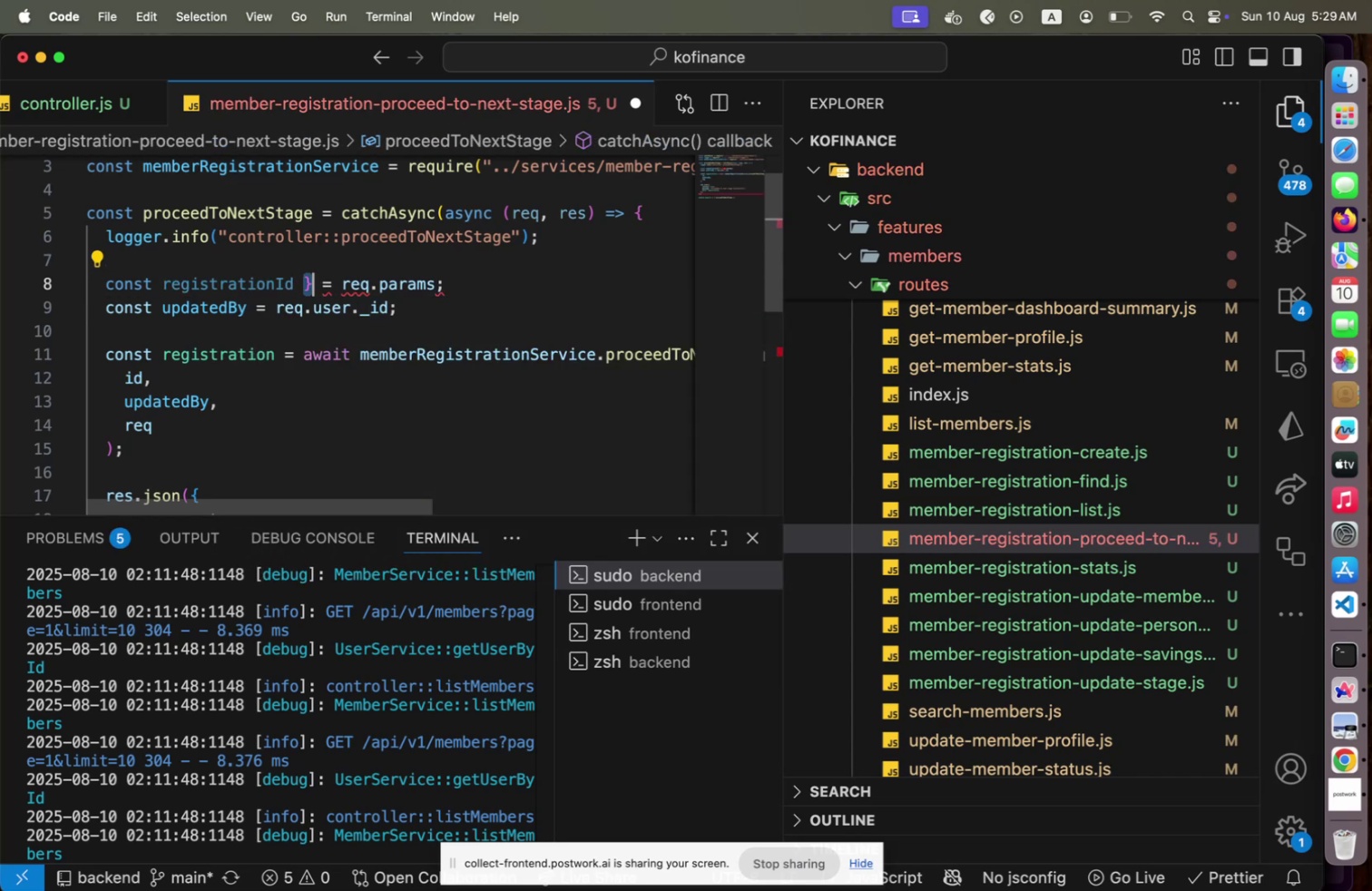 
key(Backspace)
 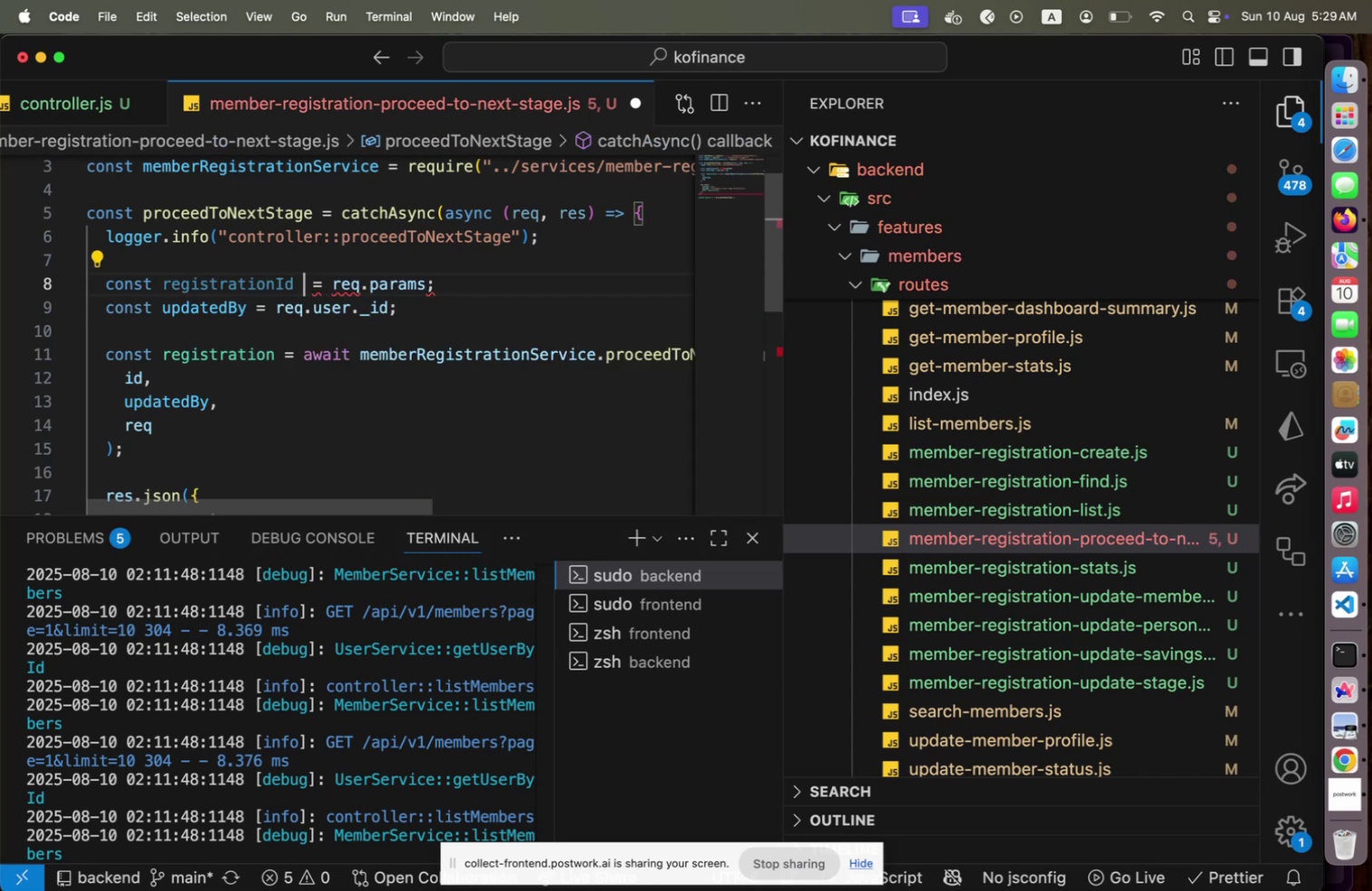 
key(End)
 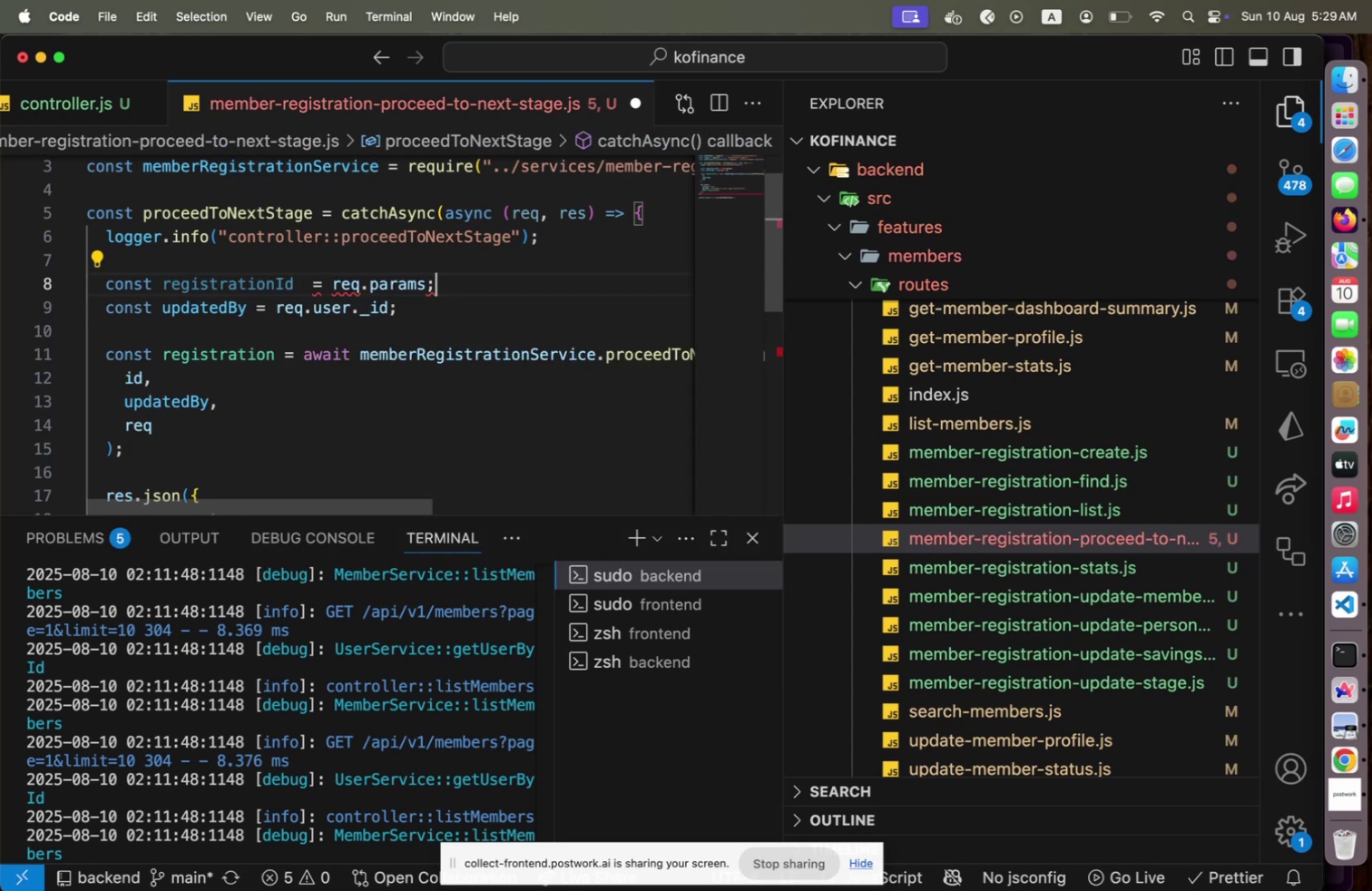 
key(ArrowLeft)
 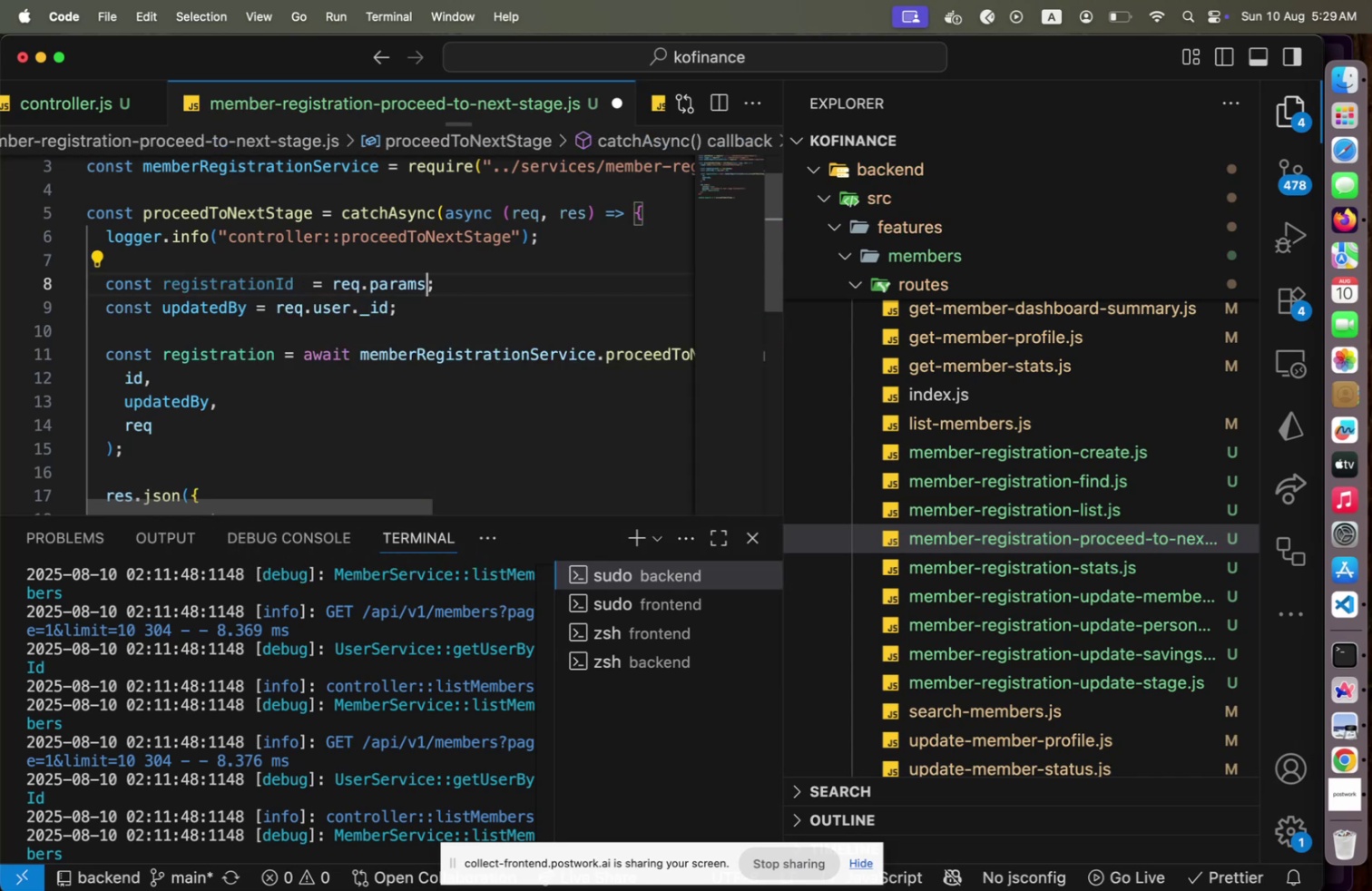 
type(.reg)
 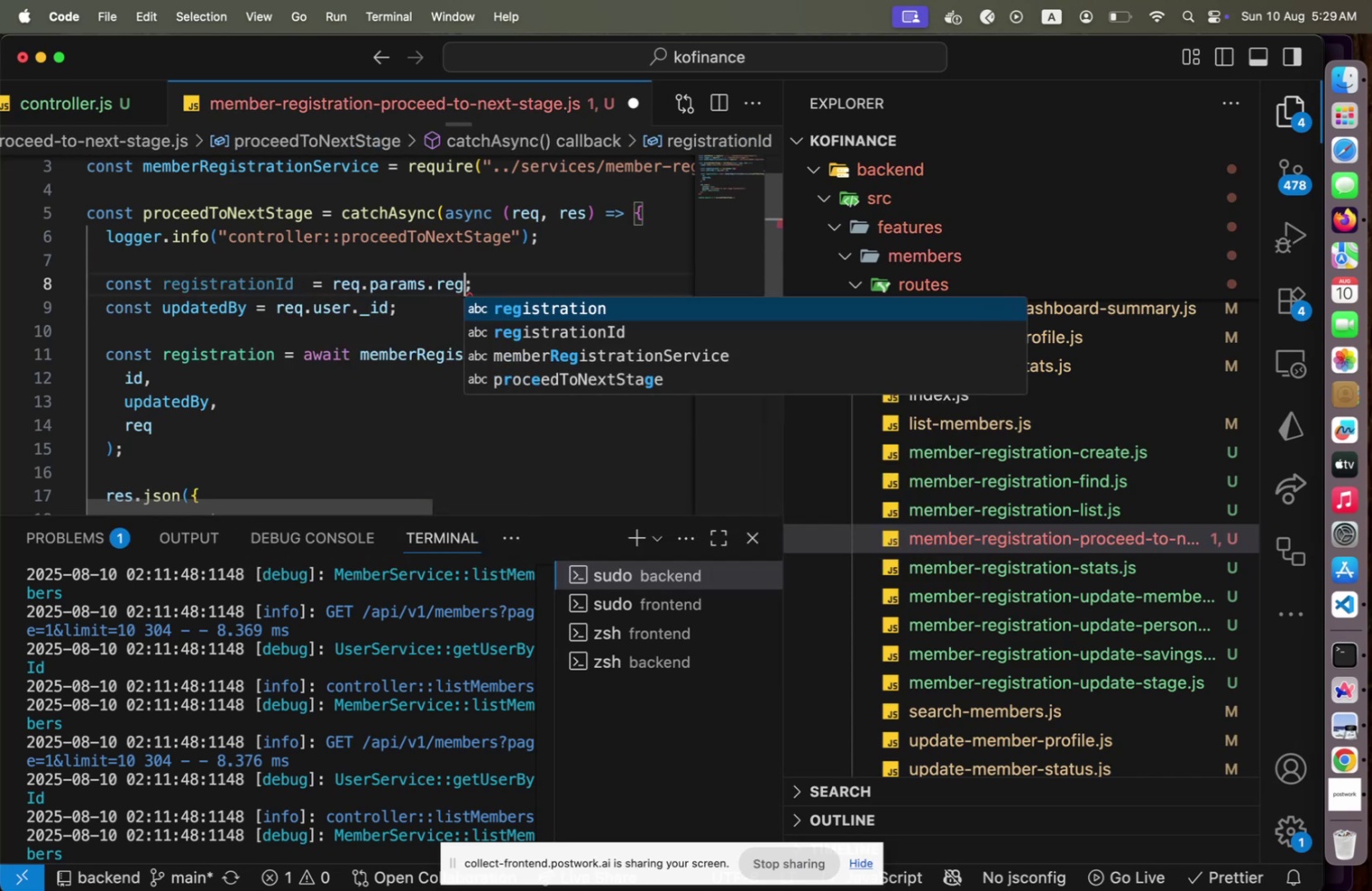 
key(ArrowDown)
 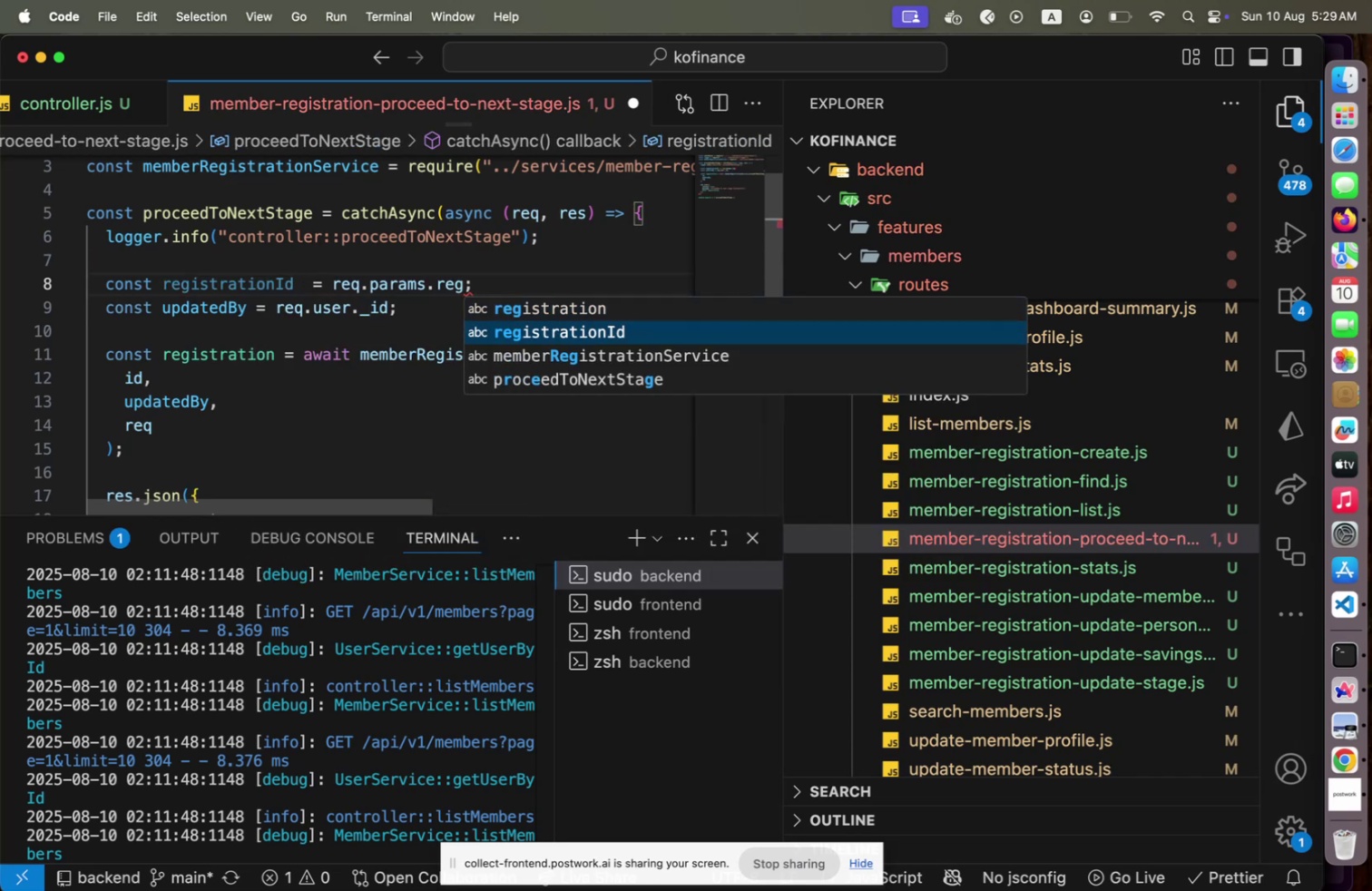 
key(Enter)
 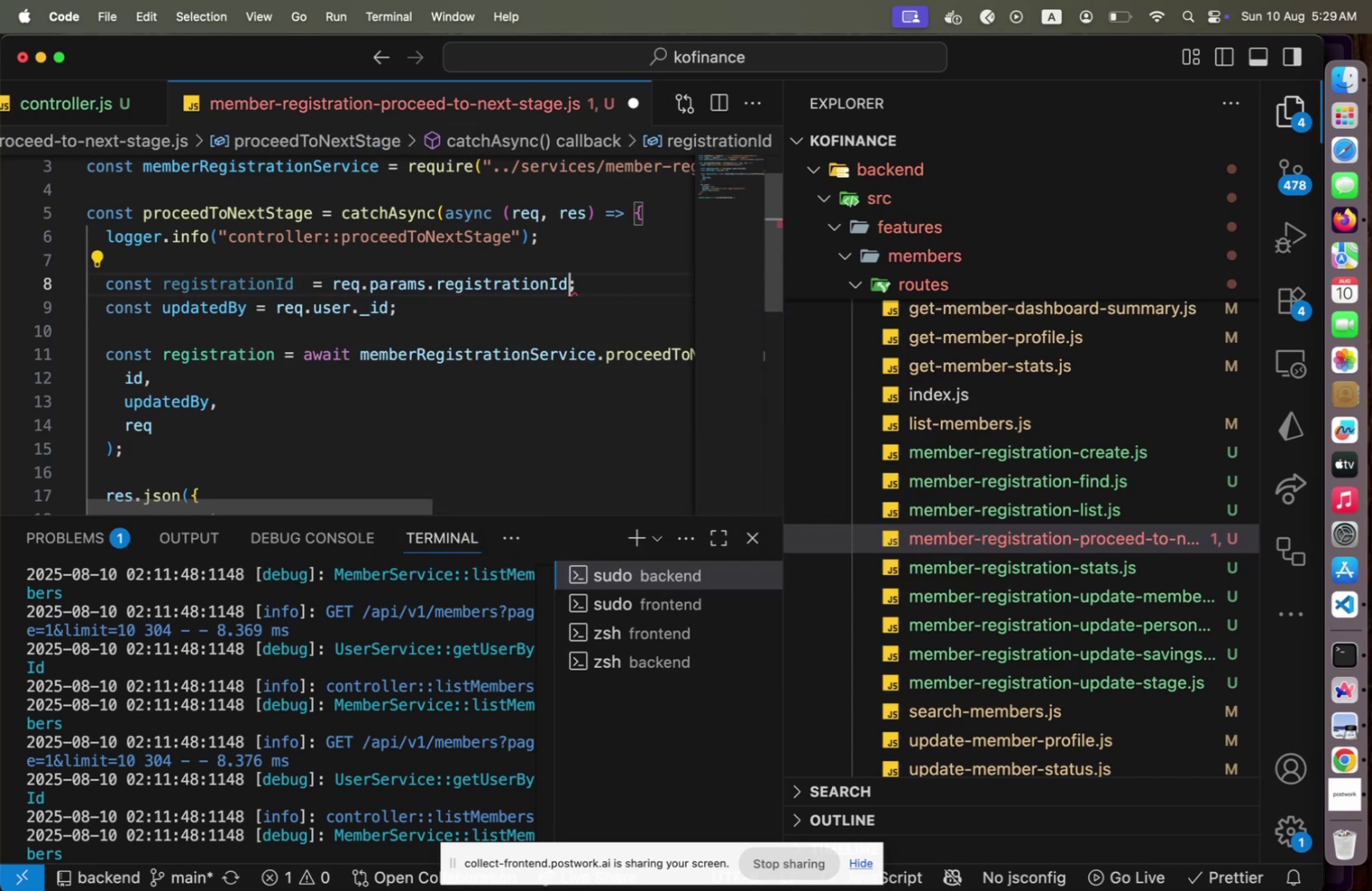 
key(ArrowDown)
 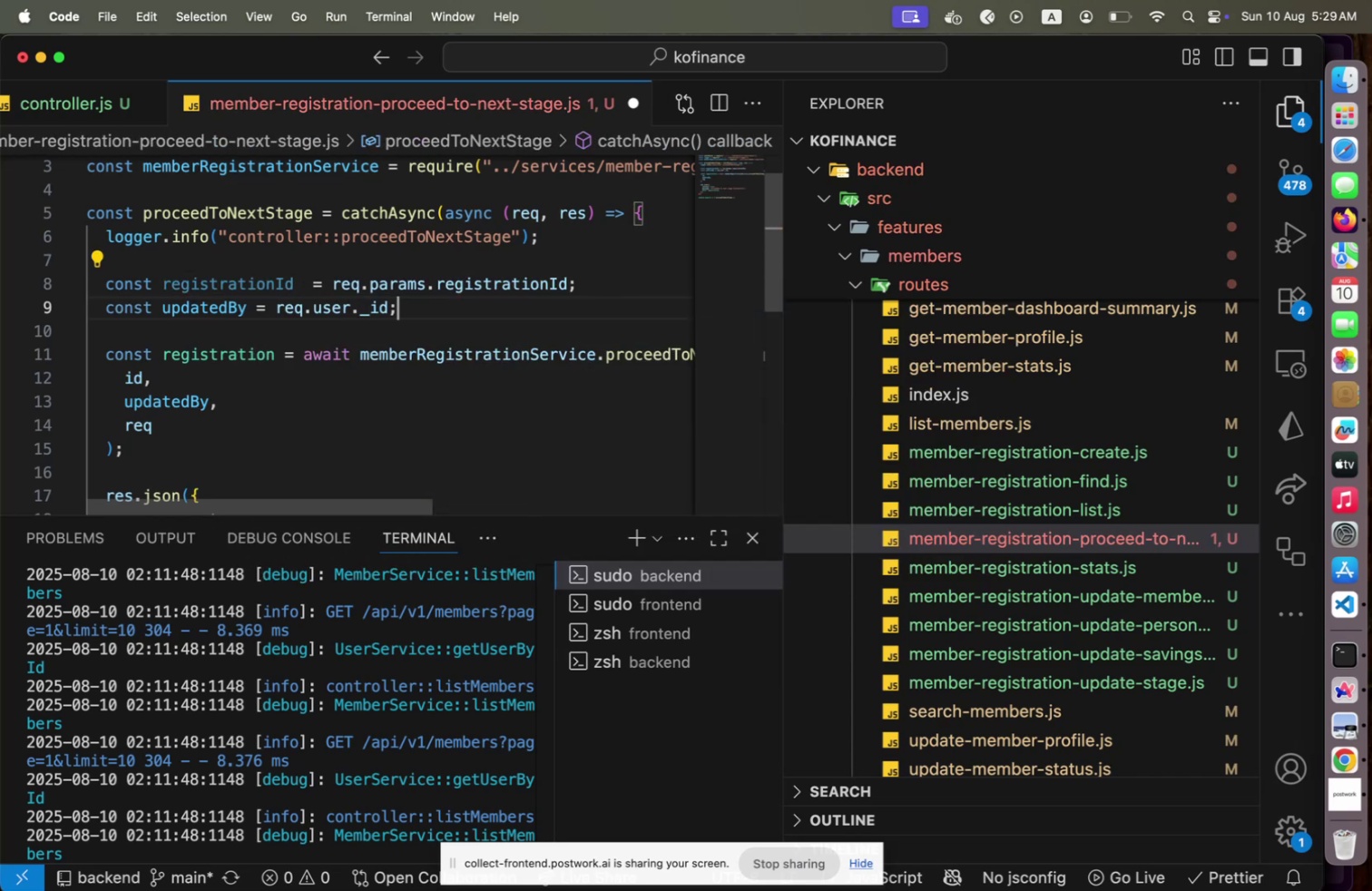 
key(ArrowDown)
 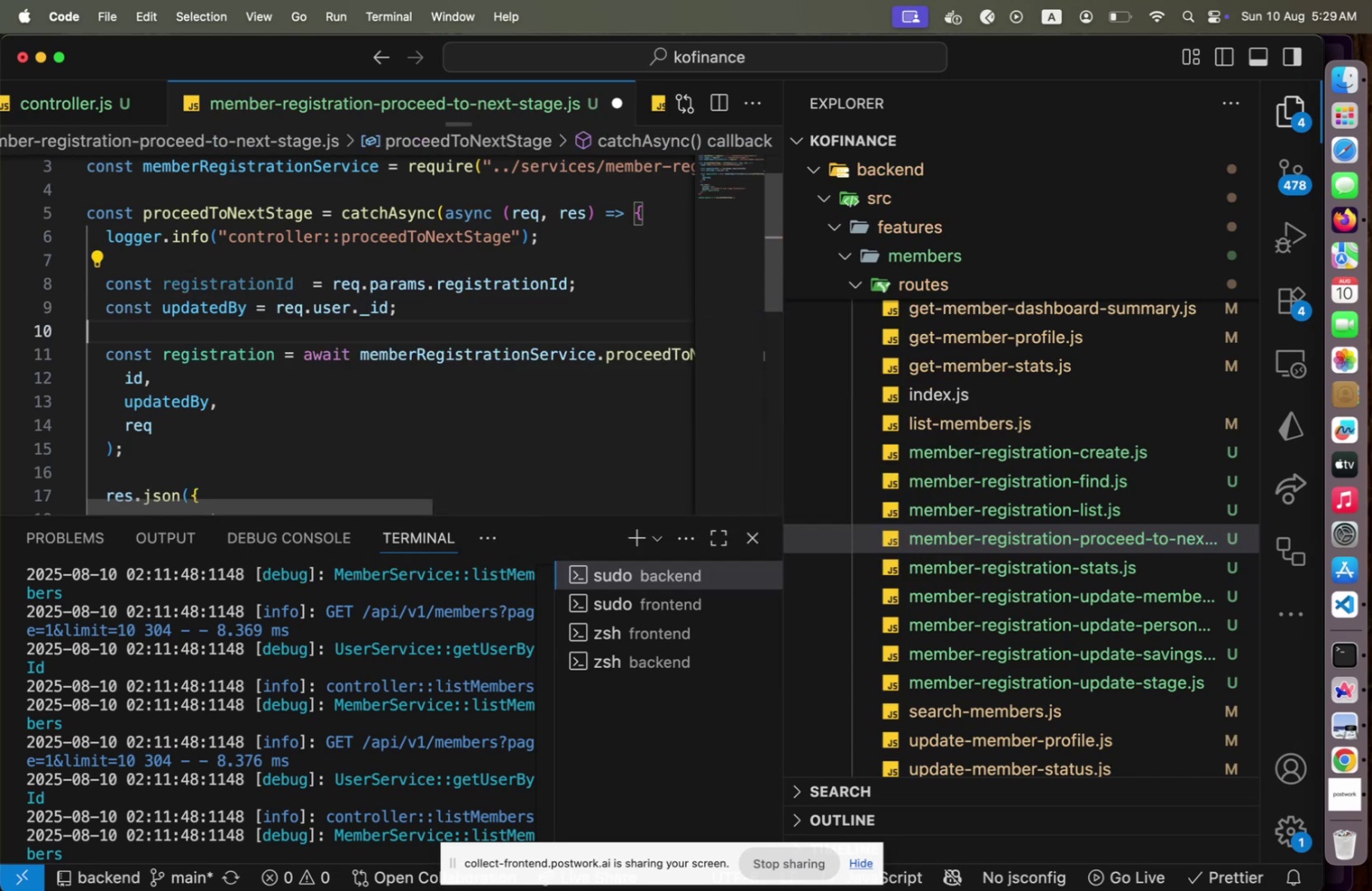 
key(ArrowDown)
 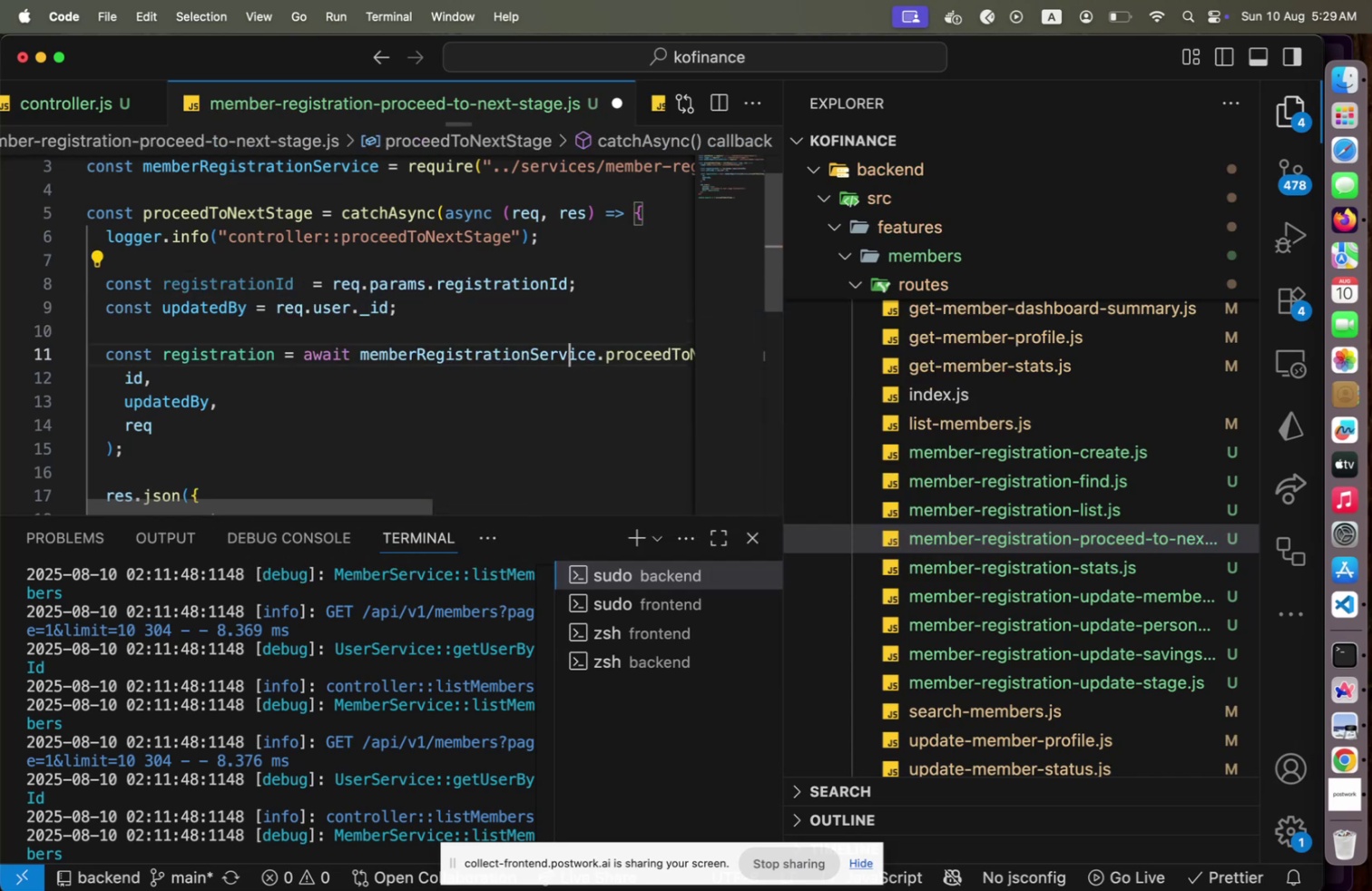 
key(ArrowDown)
 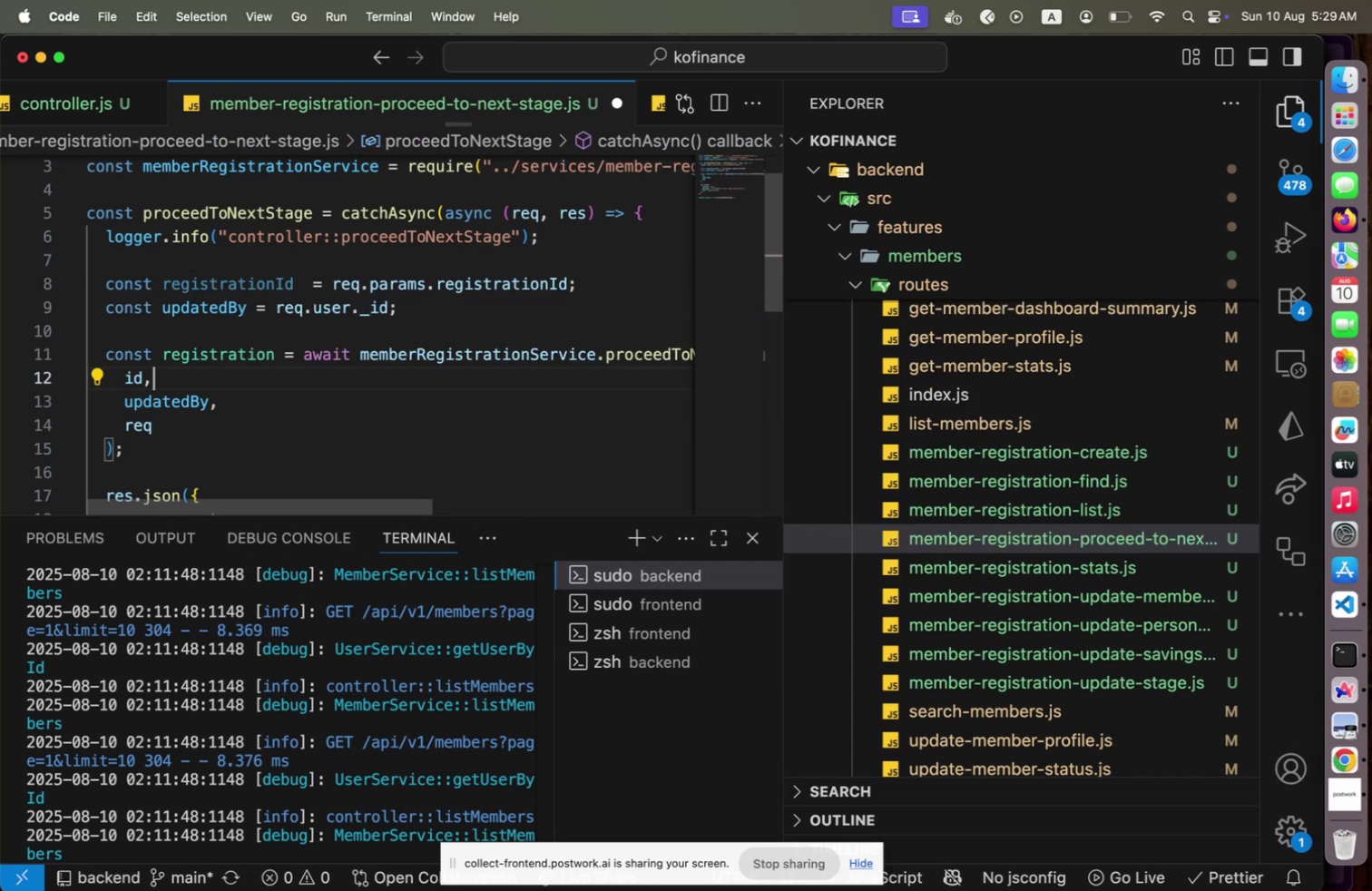 
key(ArrowLeft)
 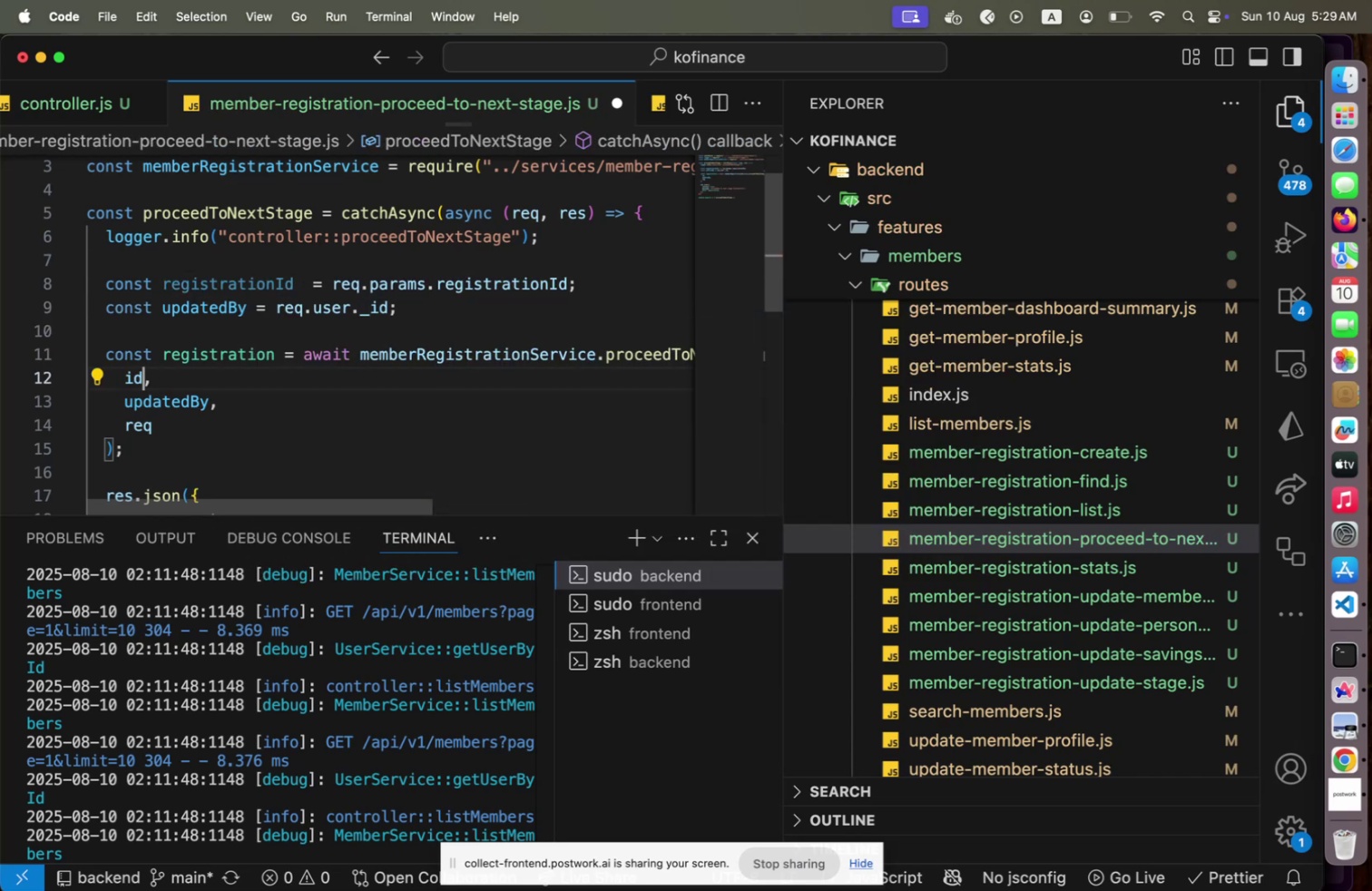 
key(ArrowLeft)
 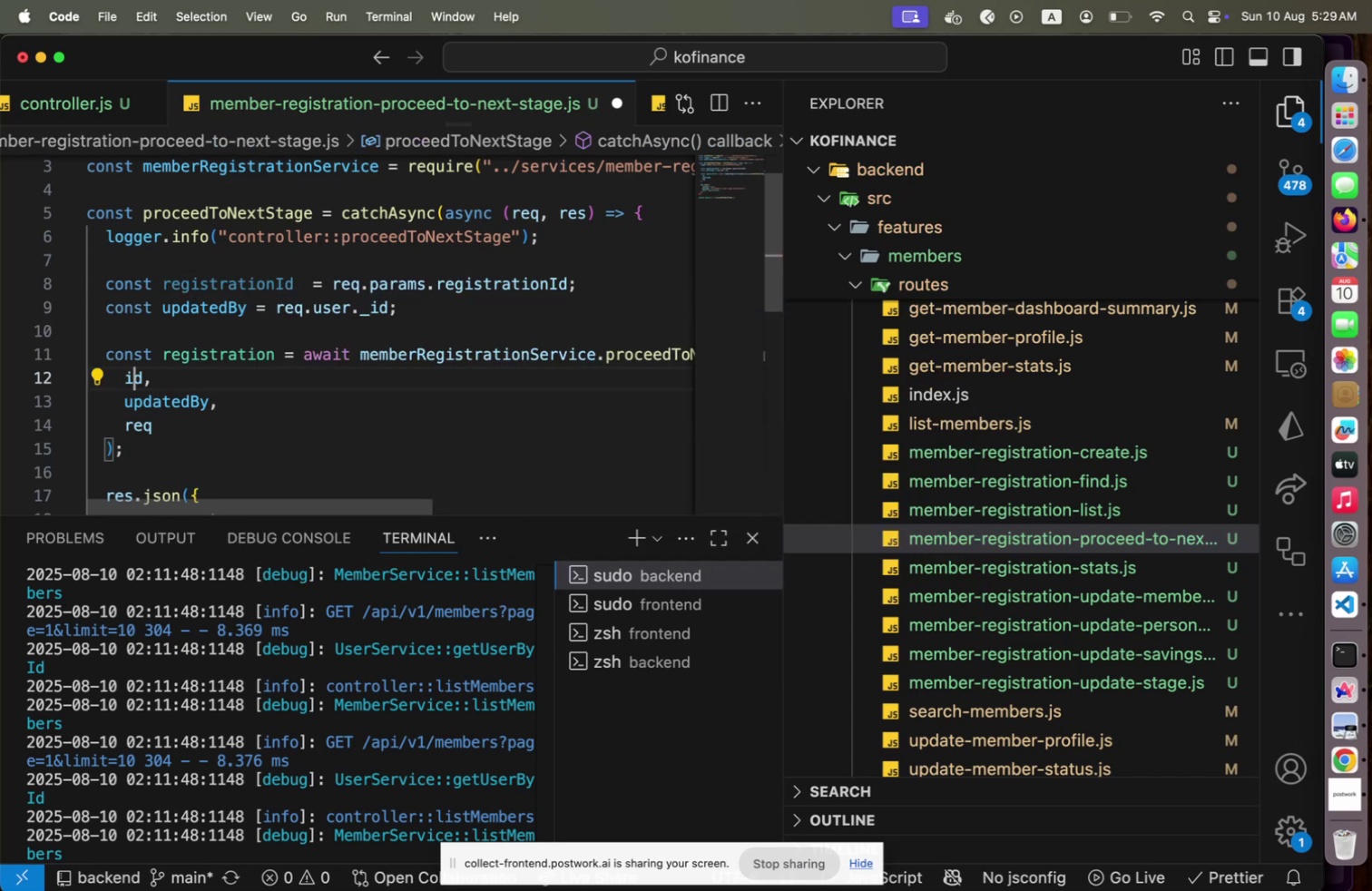 
key(ArrowLeft)
 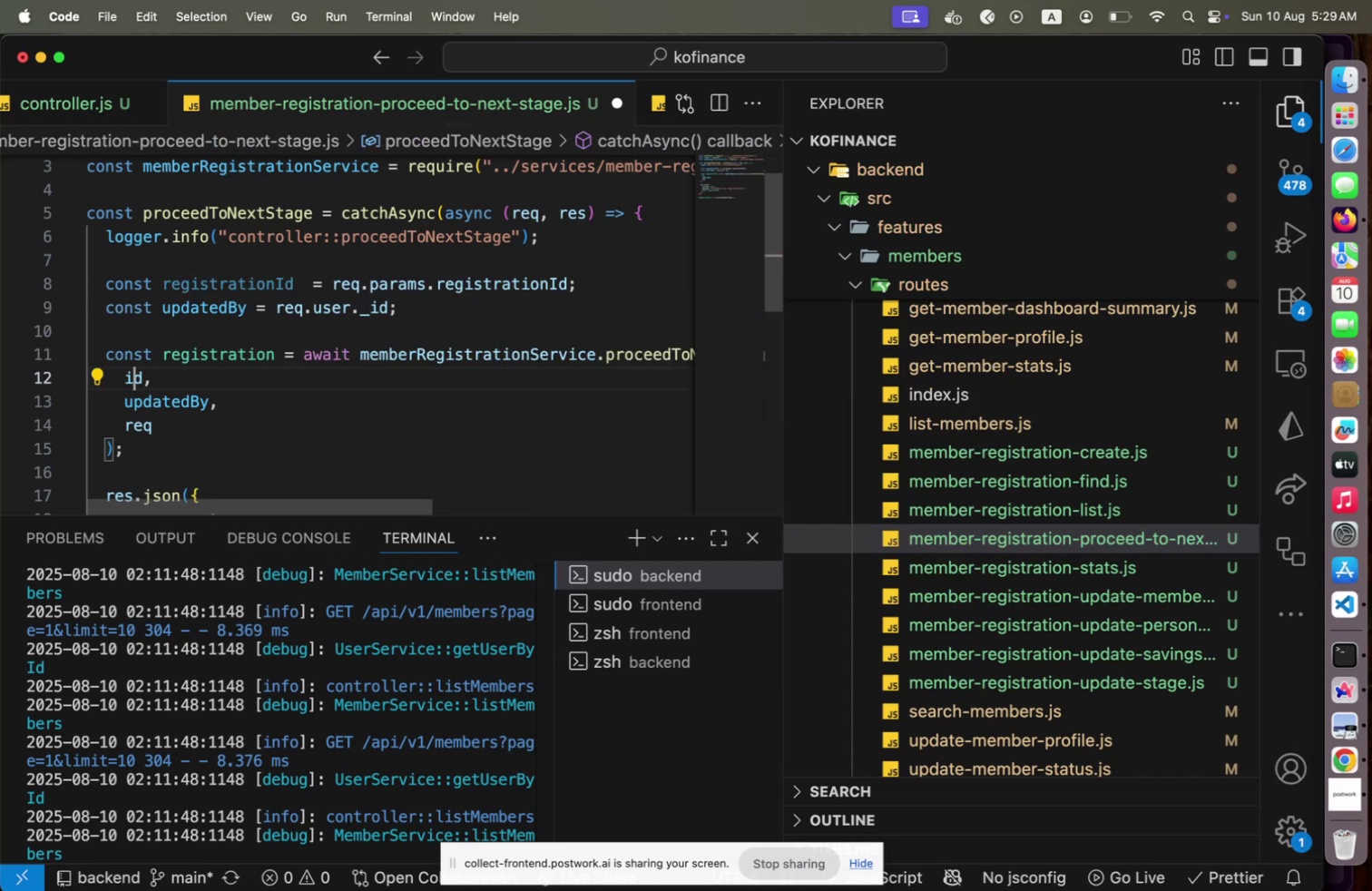 
type(regi)
 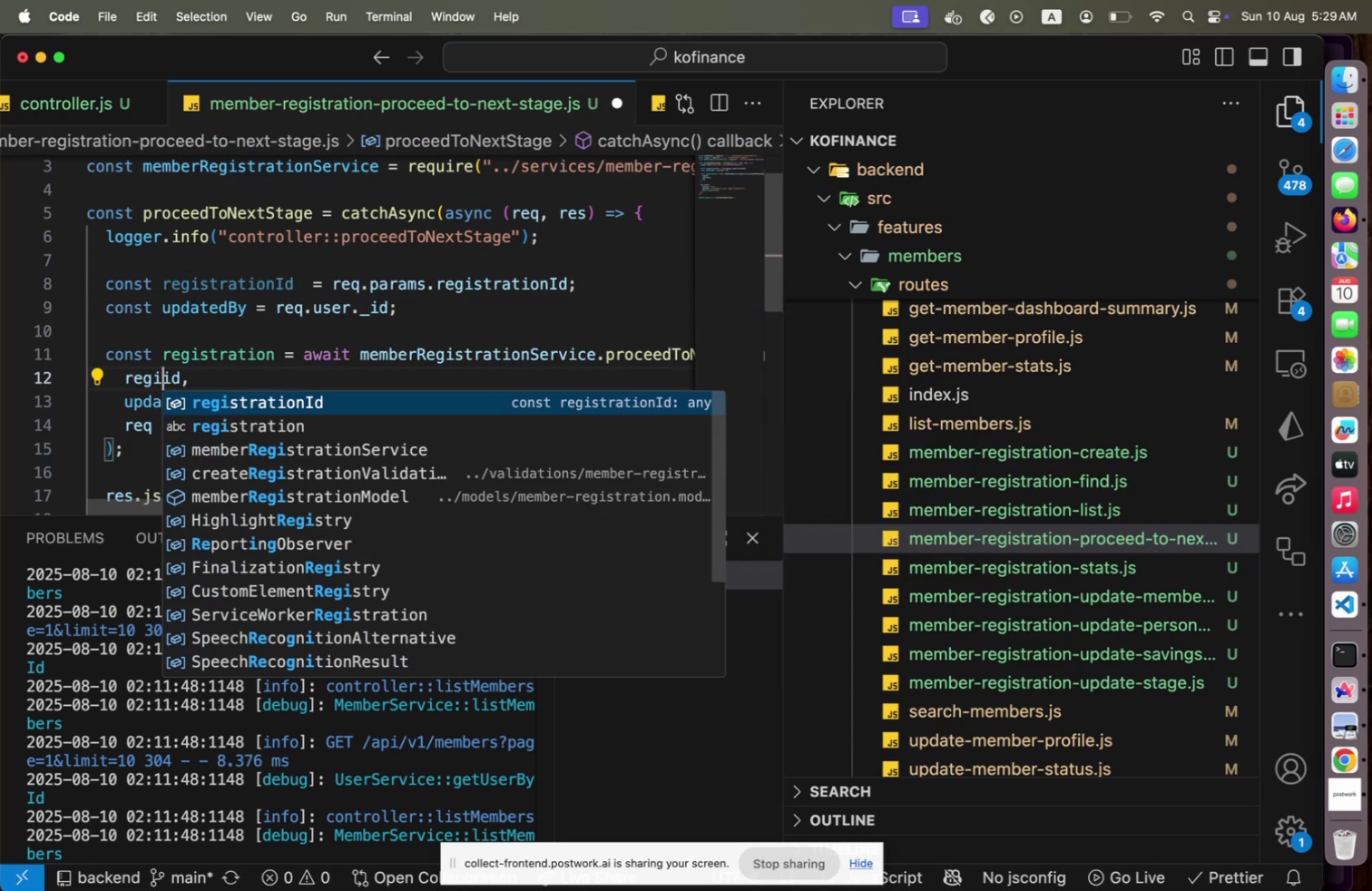 
key(Enter)
 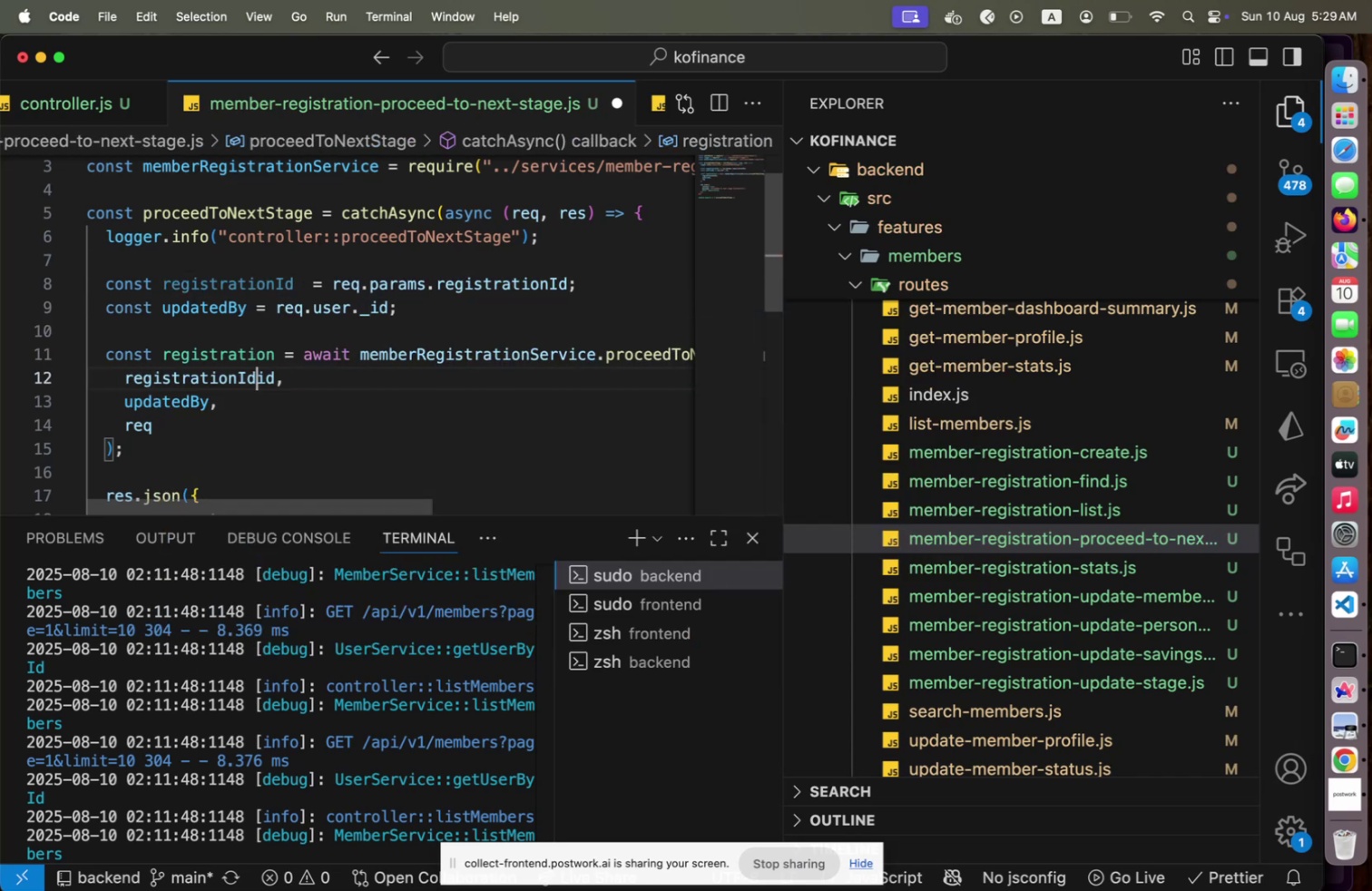 
key(Shift+ArrowRight)
 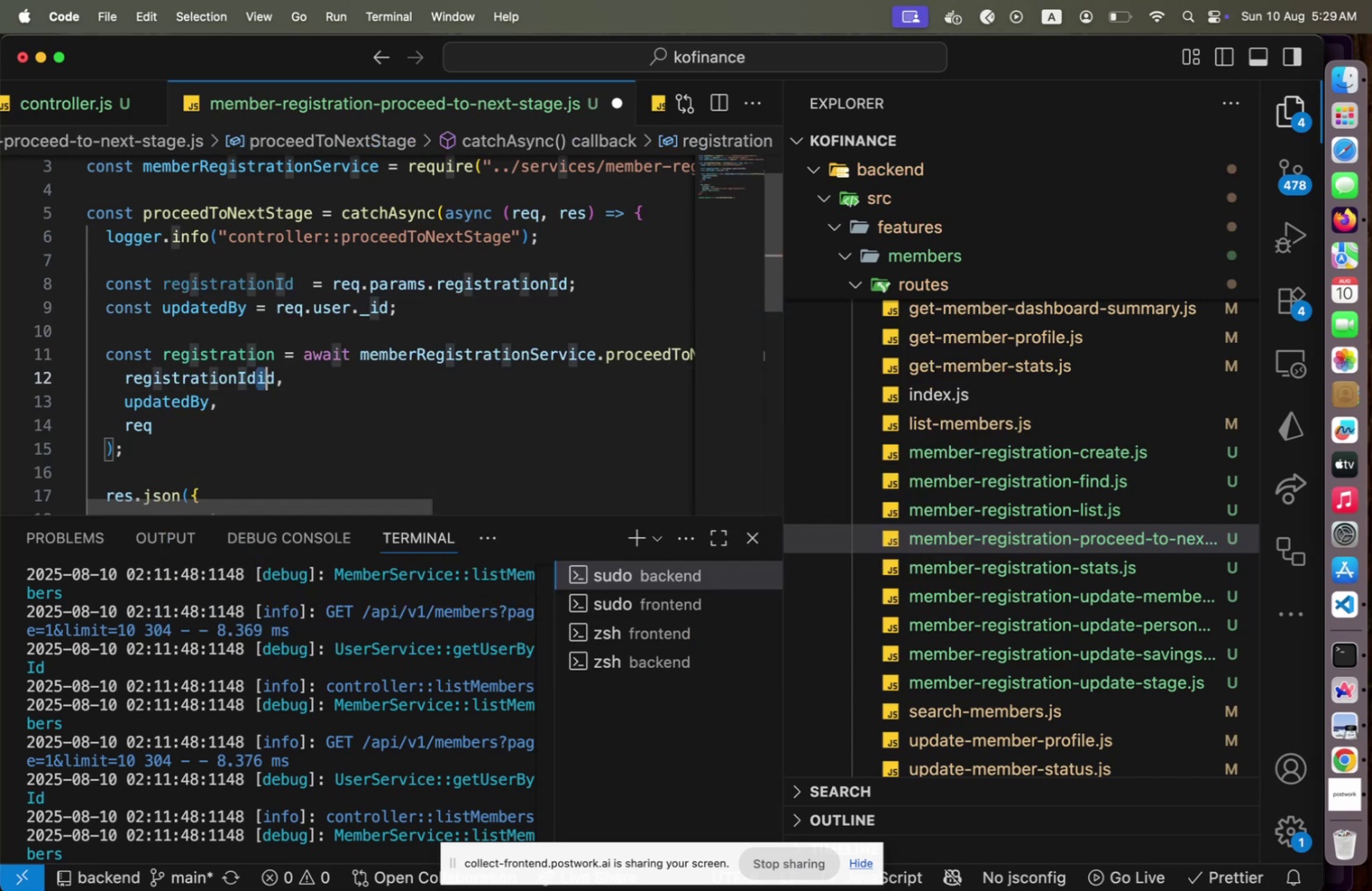 
key(Shift+Fn)
 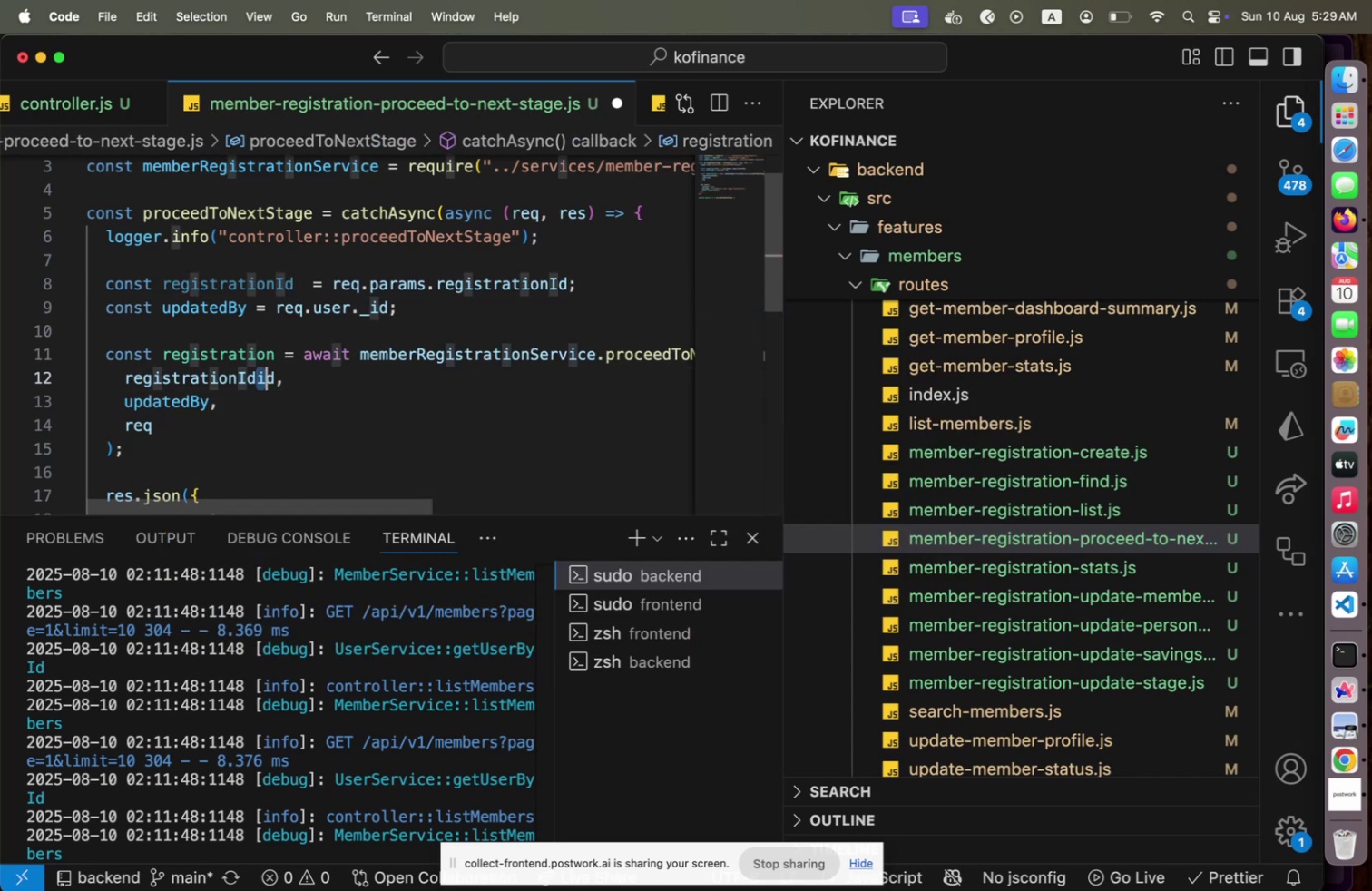 
key(Shift+ArrowRight)
 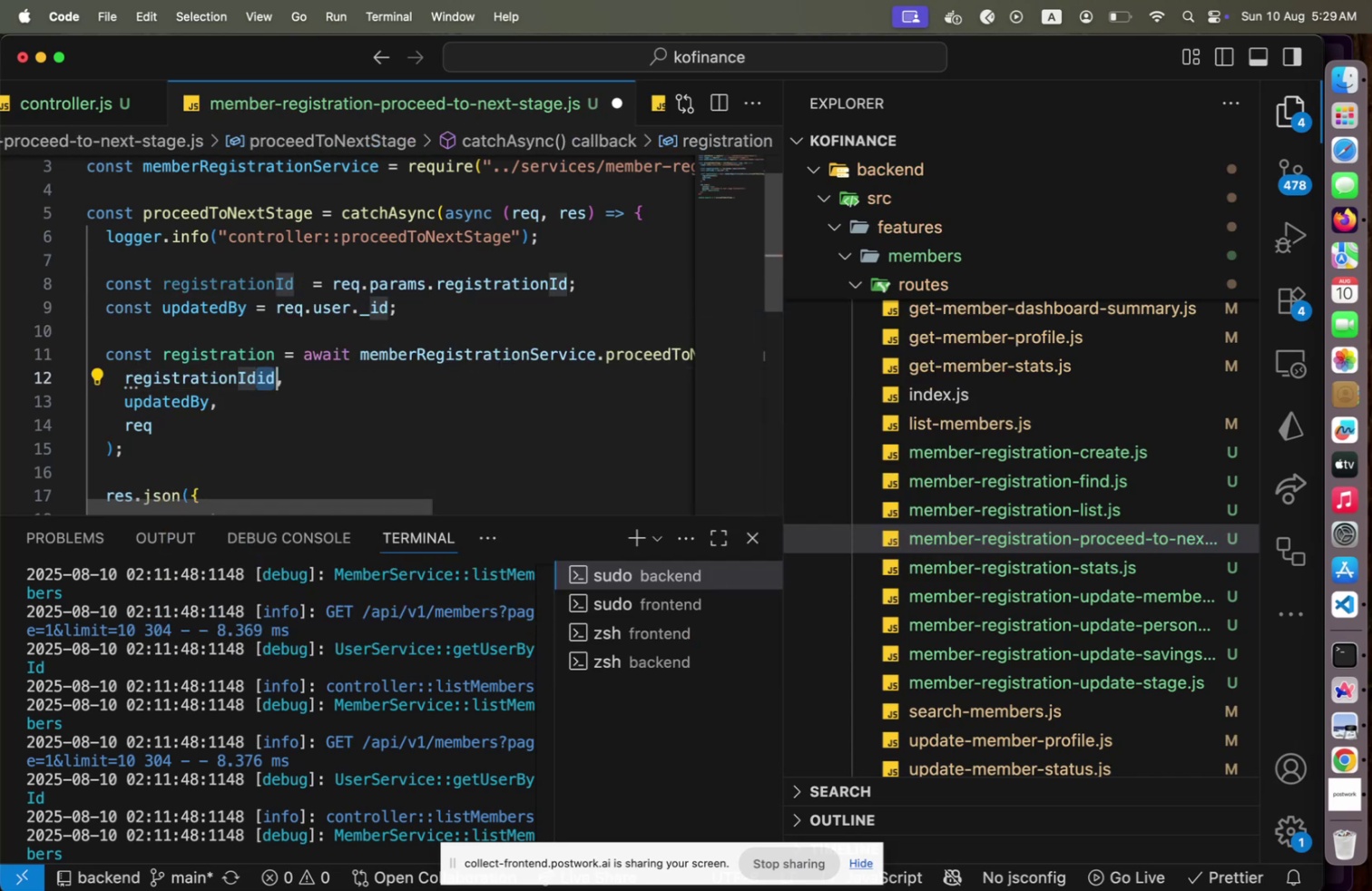 
key(Backspace)
 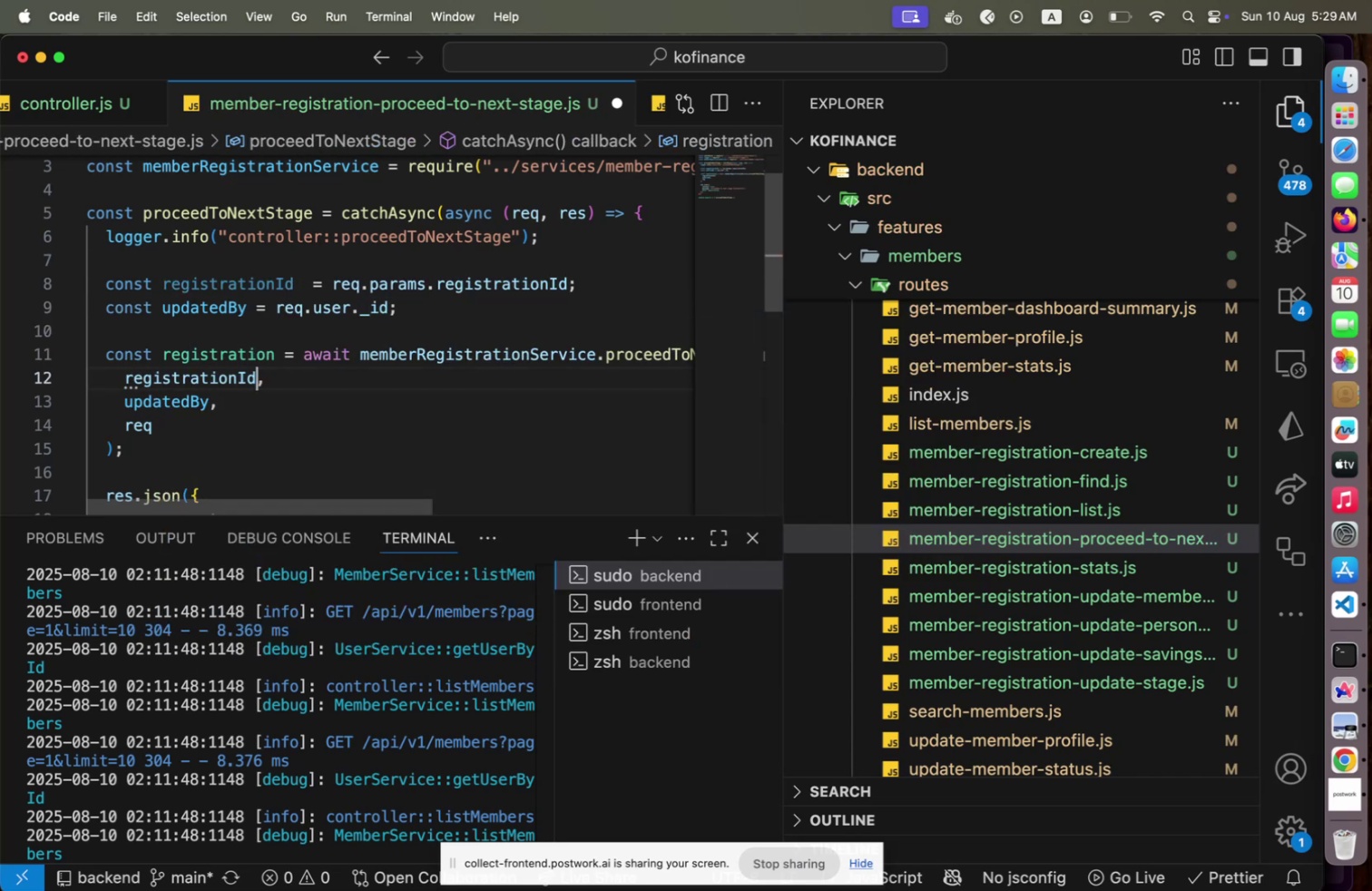 
key(Alt+Shift+OptionLeft)
 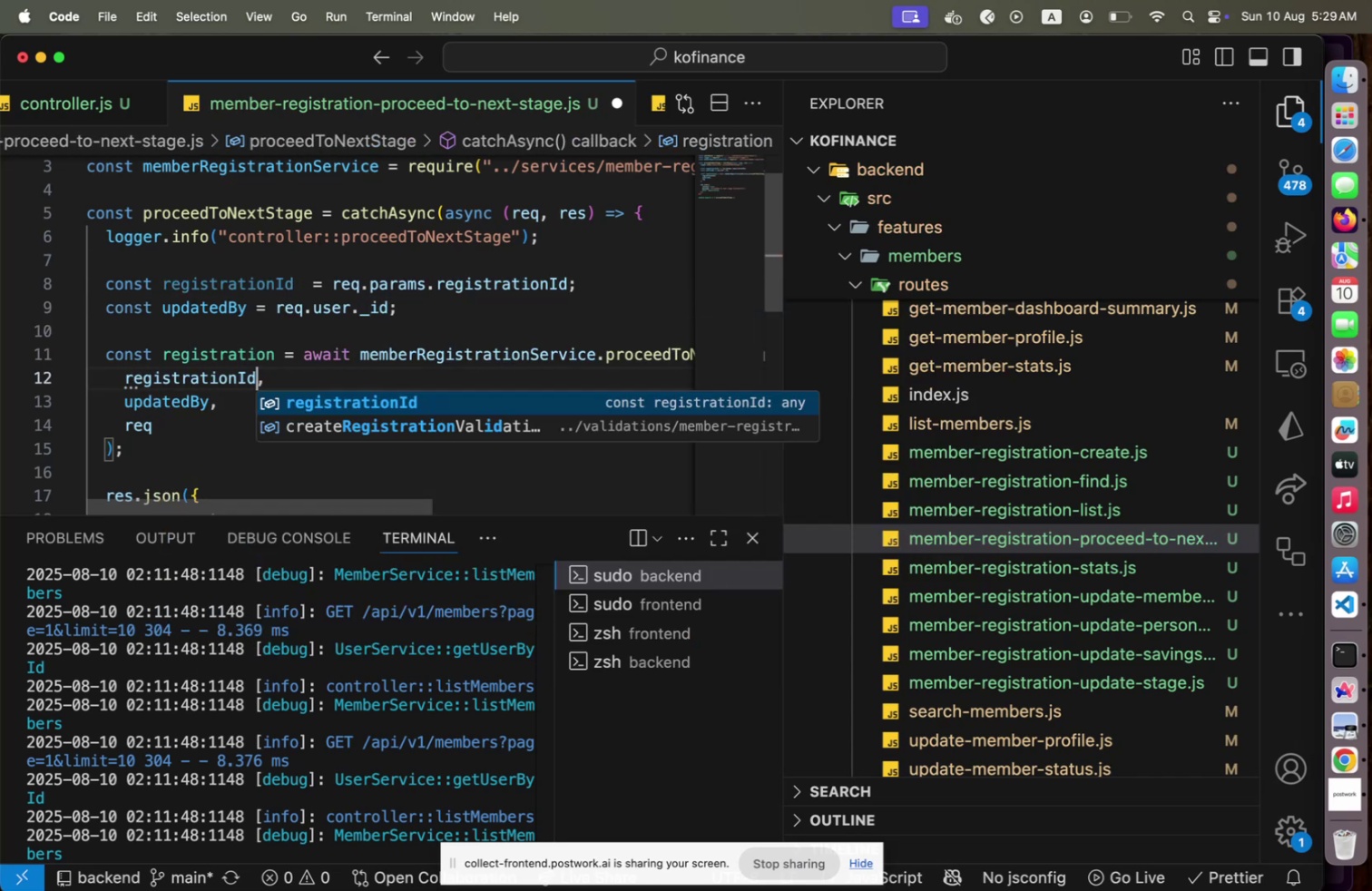 
key(Alt+Shift+F)
 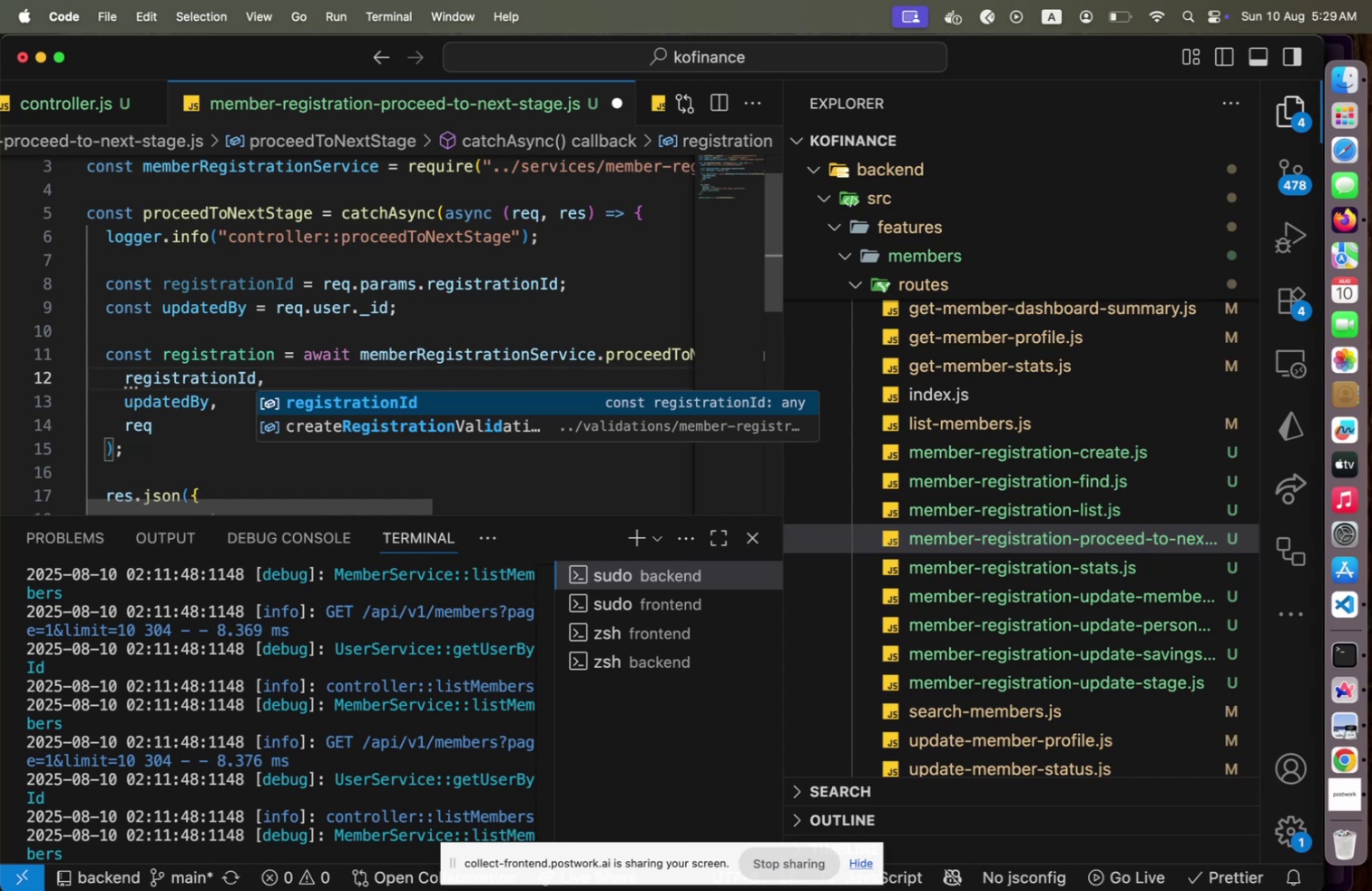 
key(Home)
 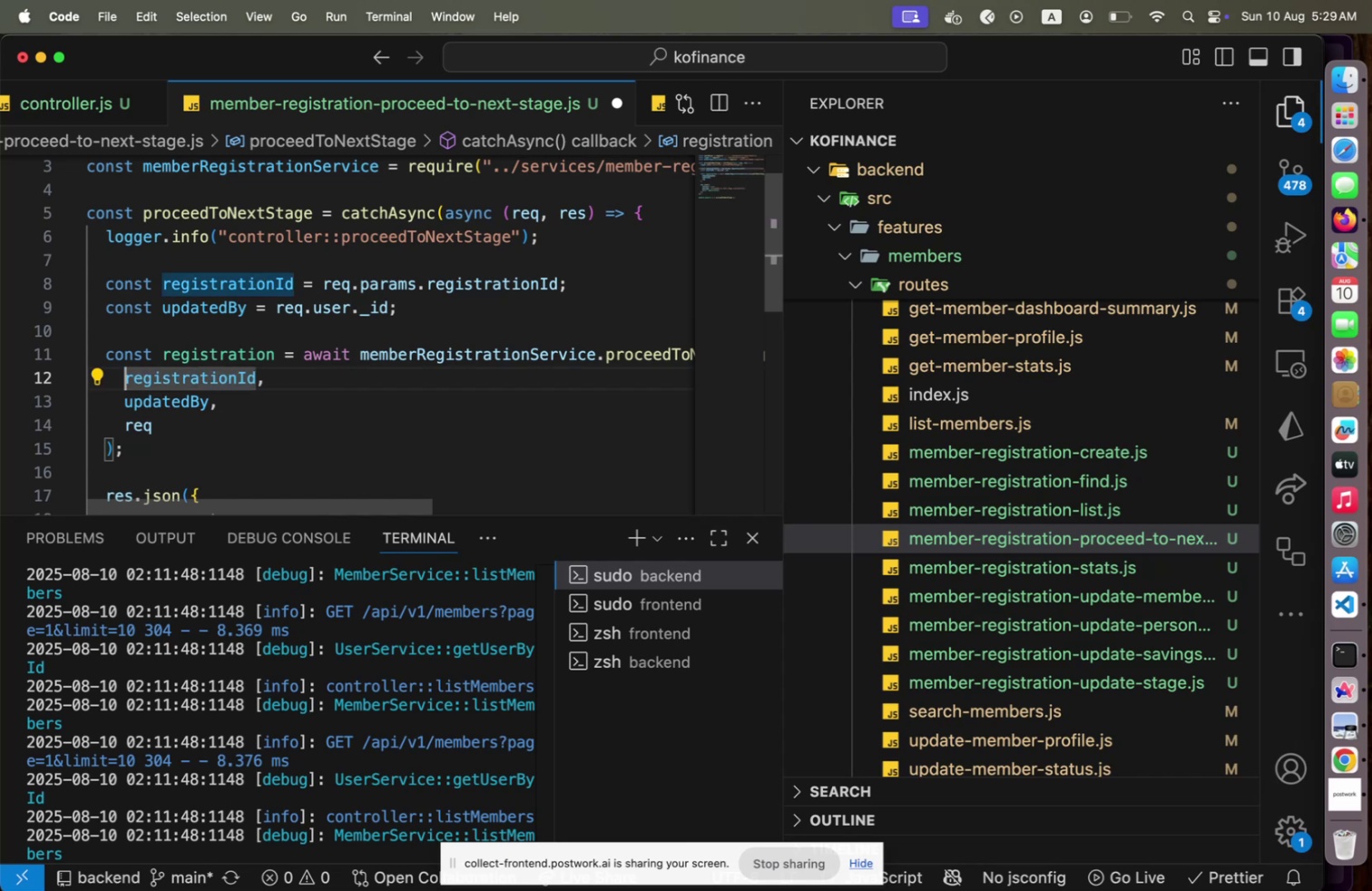 
key(ArrowDown)
 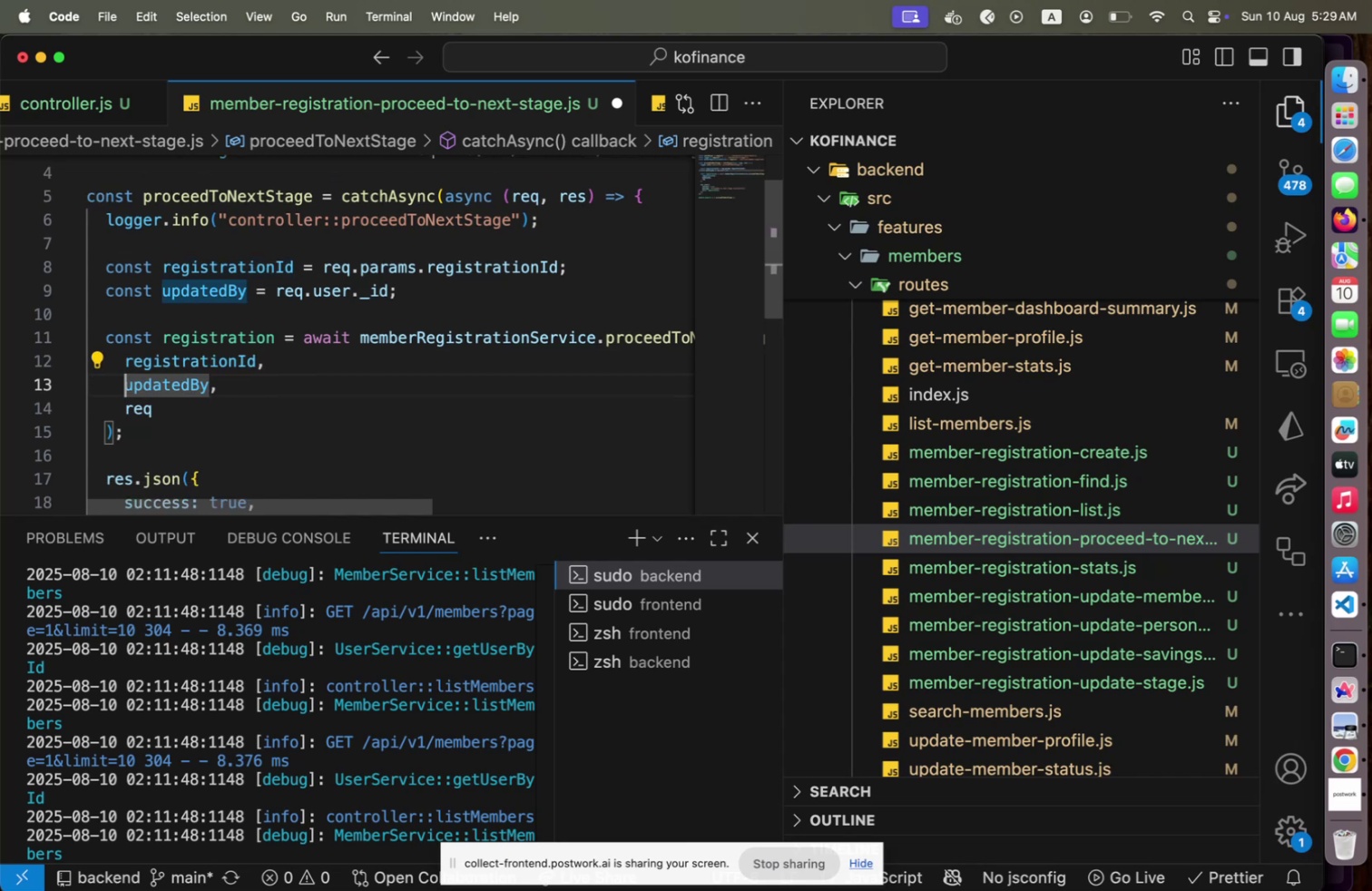 
key(ArrowDown)
 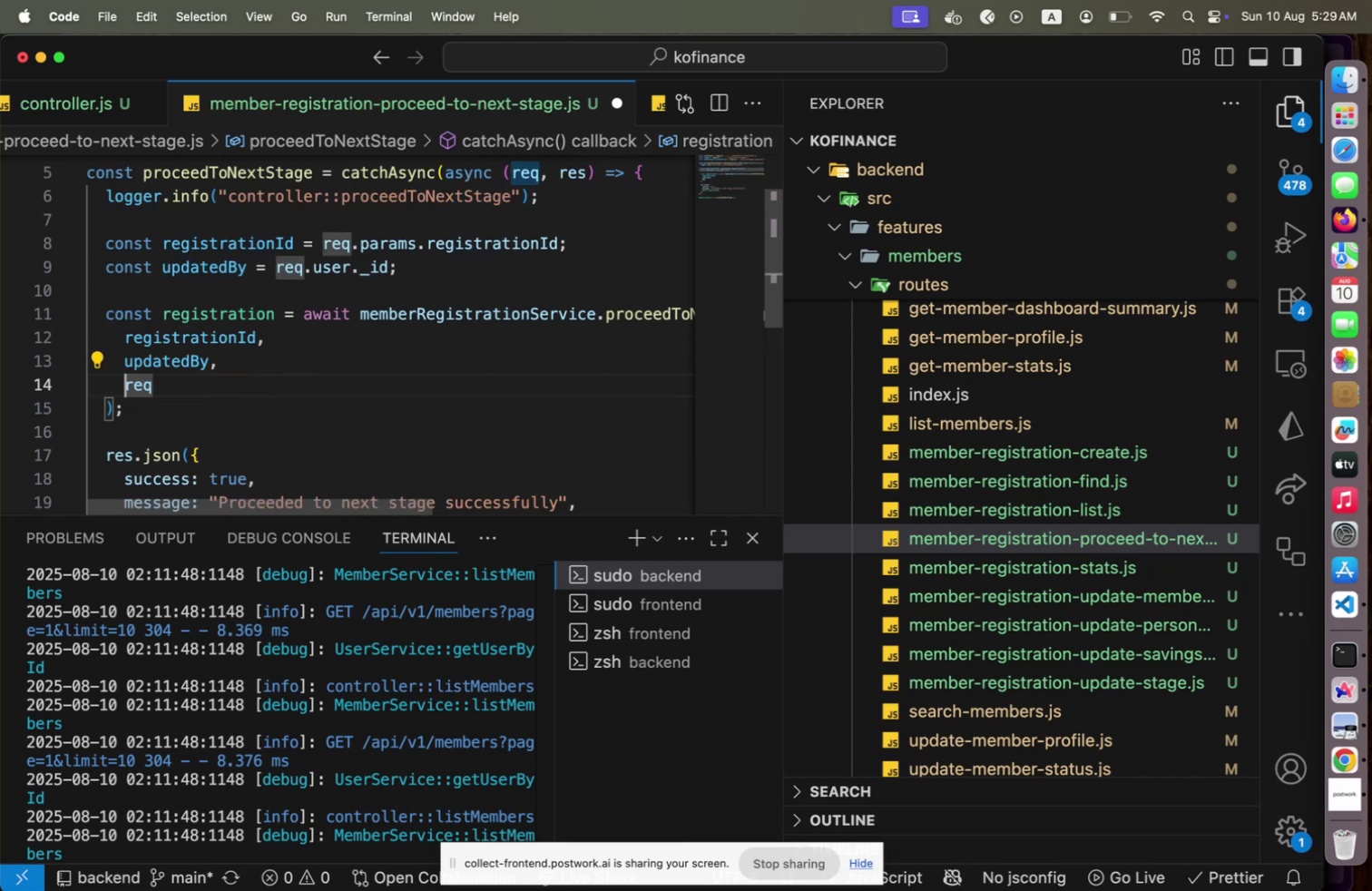 
key(Alt+Shift+F)
 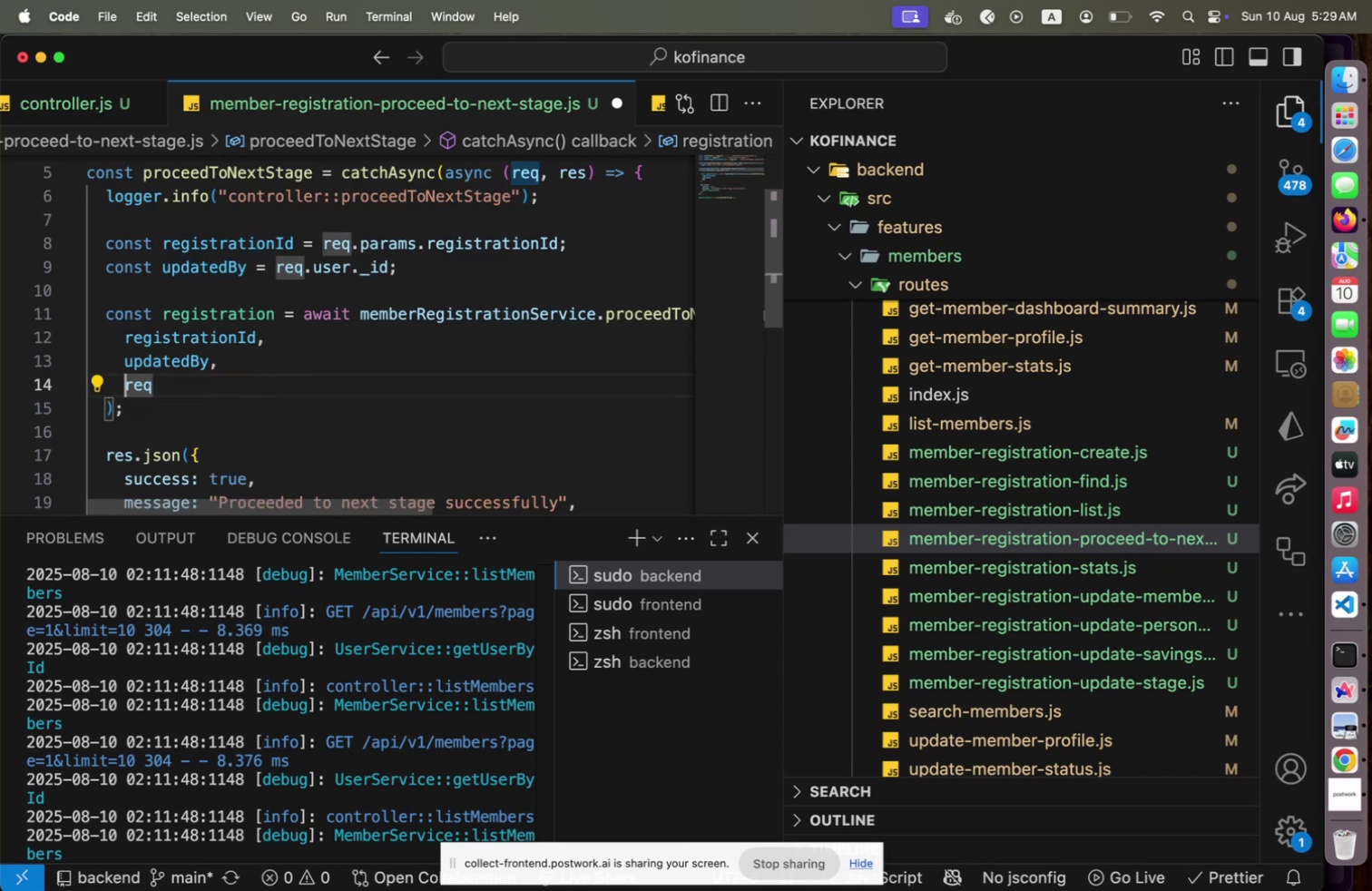 
key(ArrowDown)
 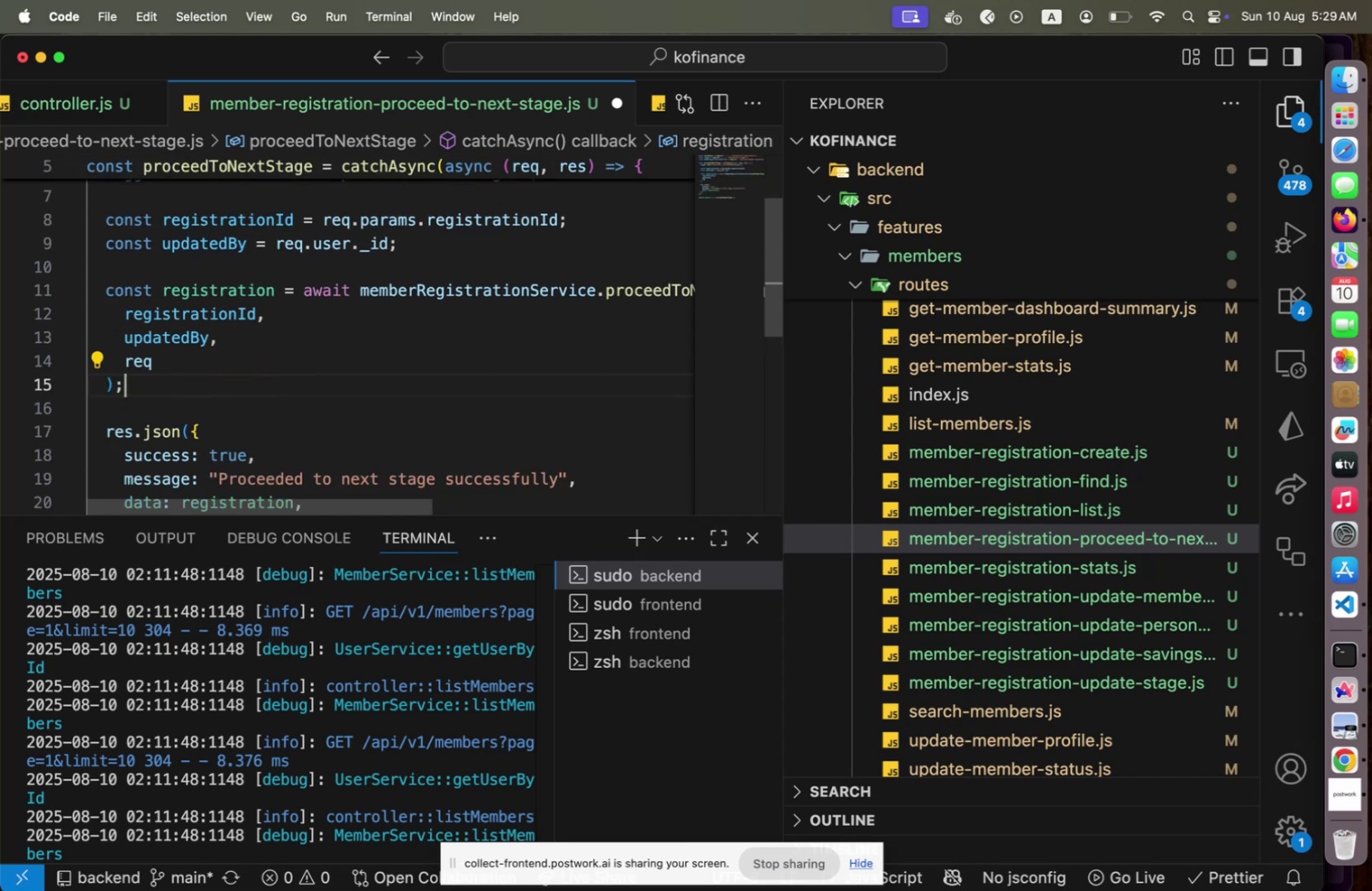 
key(ArrowDown)
 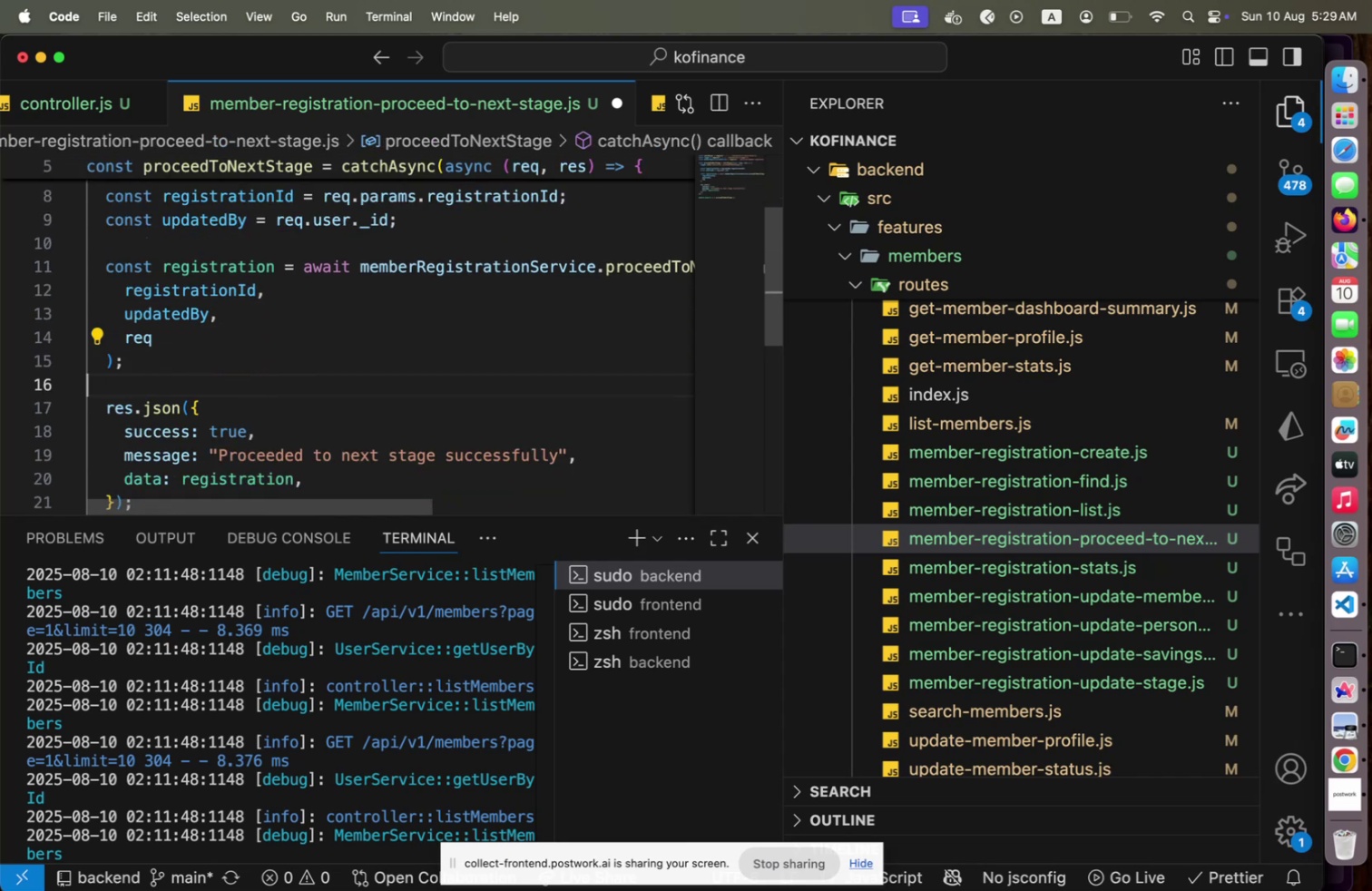 
key(ArrowDown)
 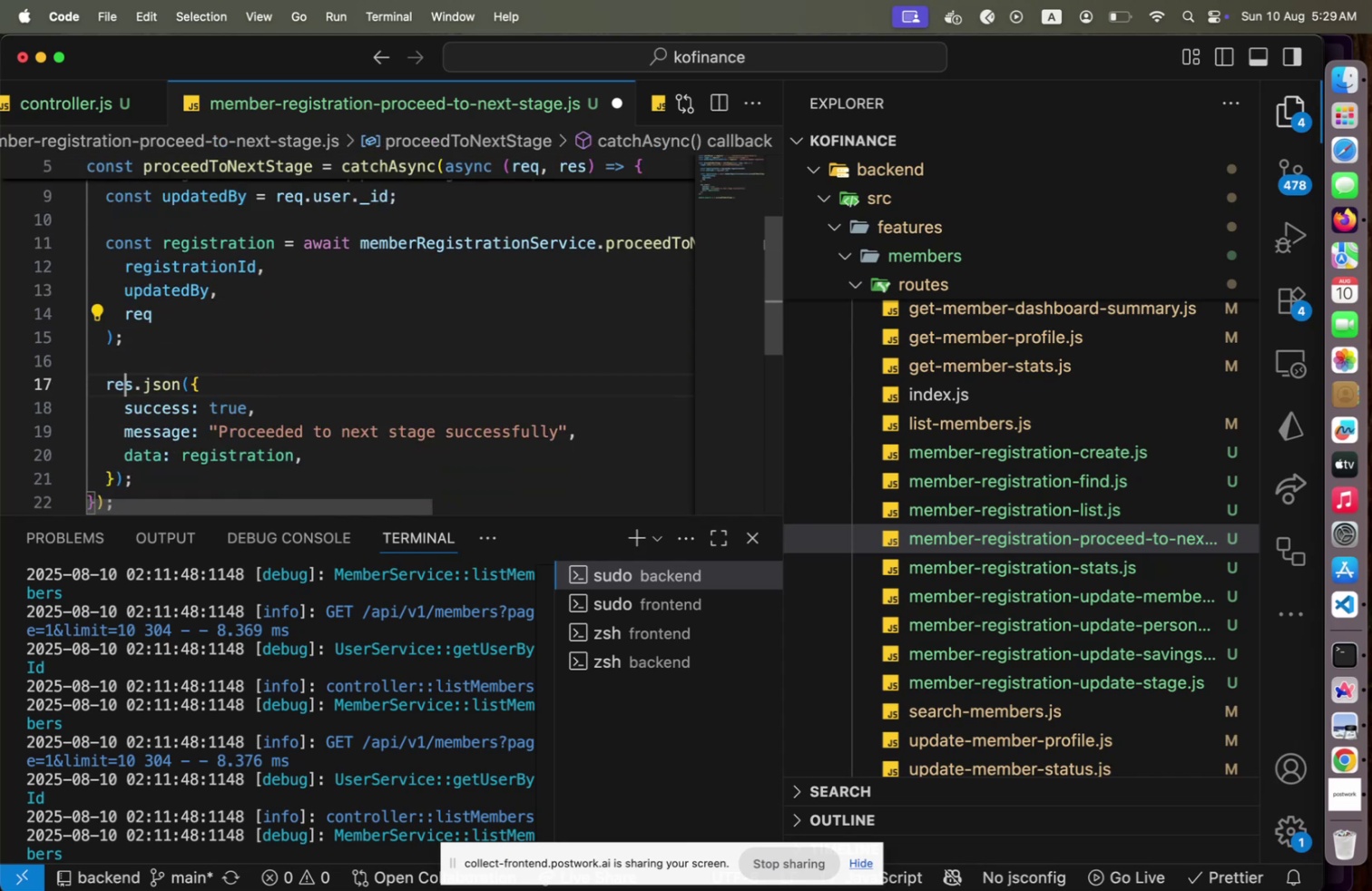 
key(ArrowDown)
 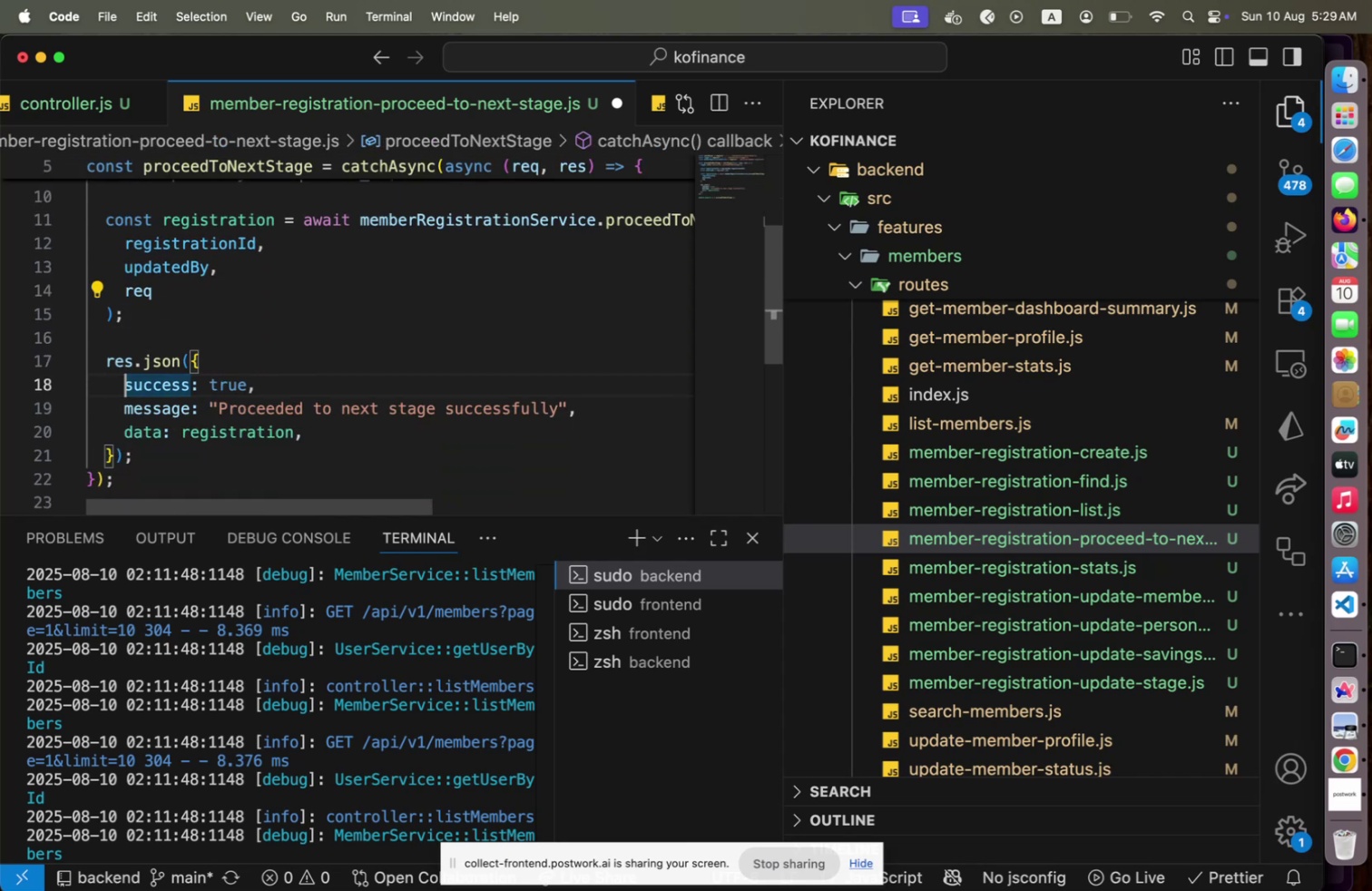 
key(End)
 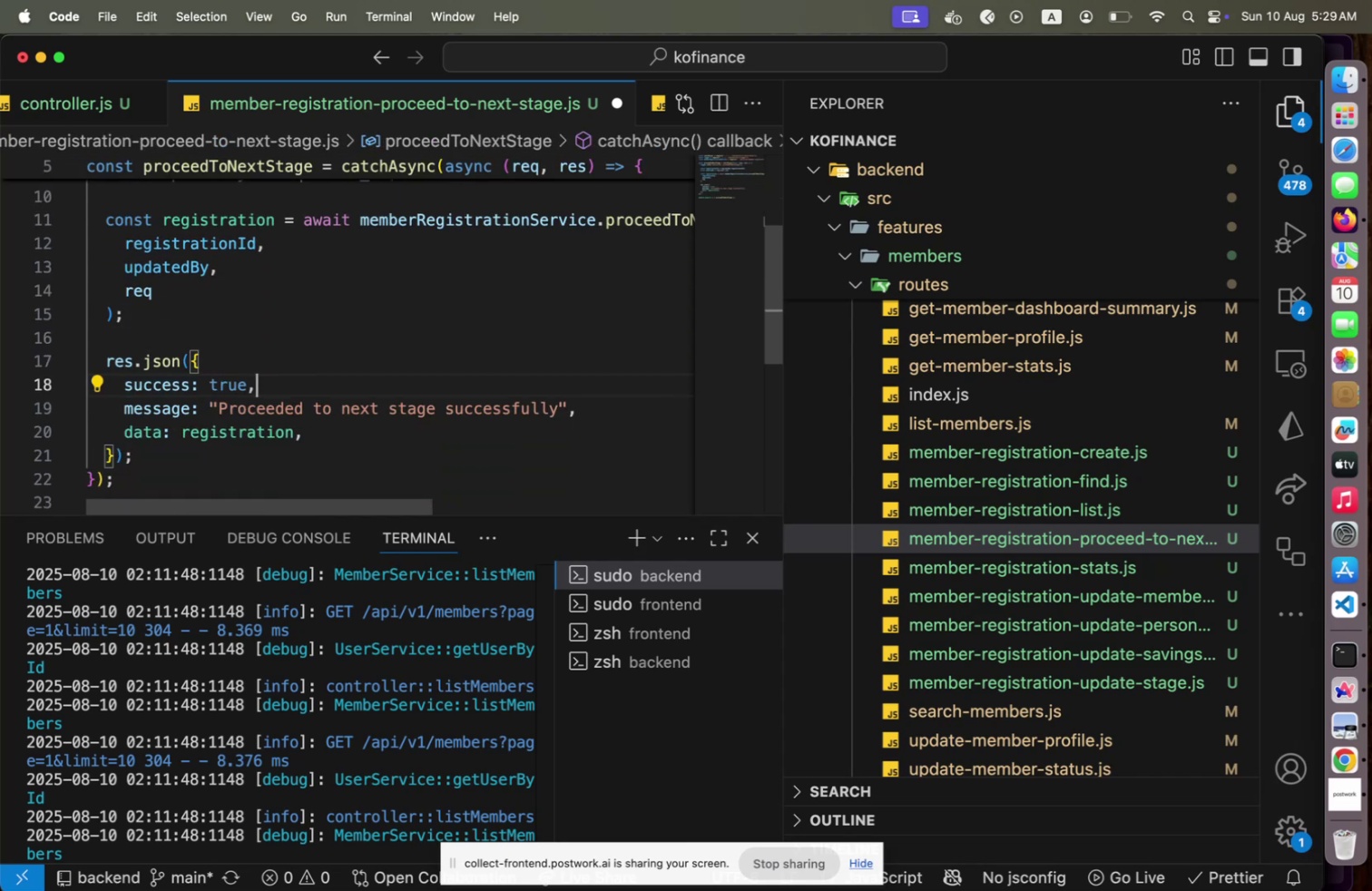 
key(ArrowDown)
 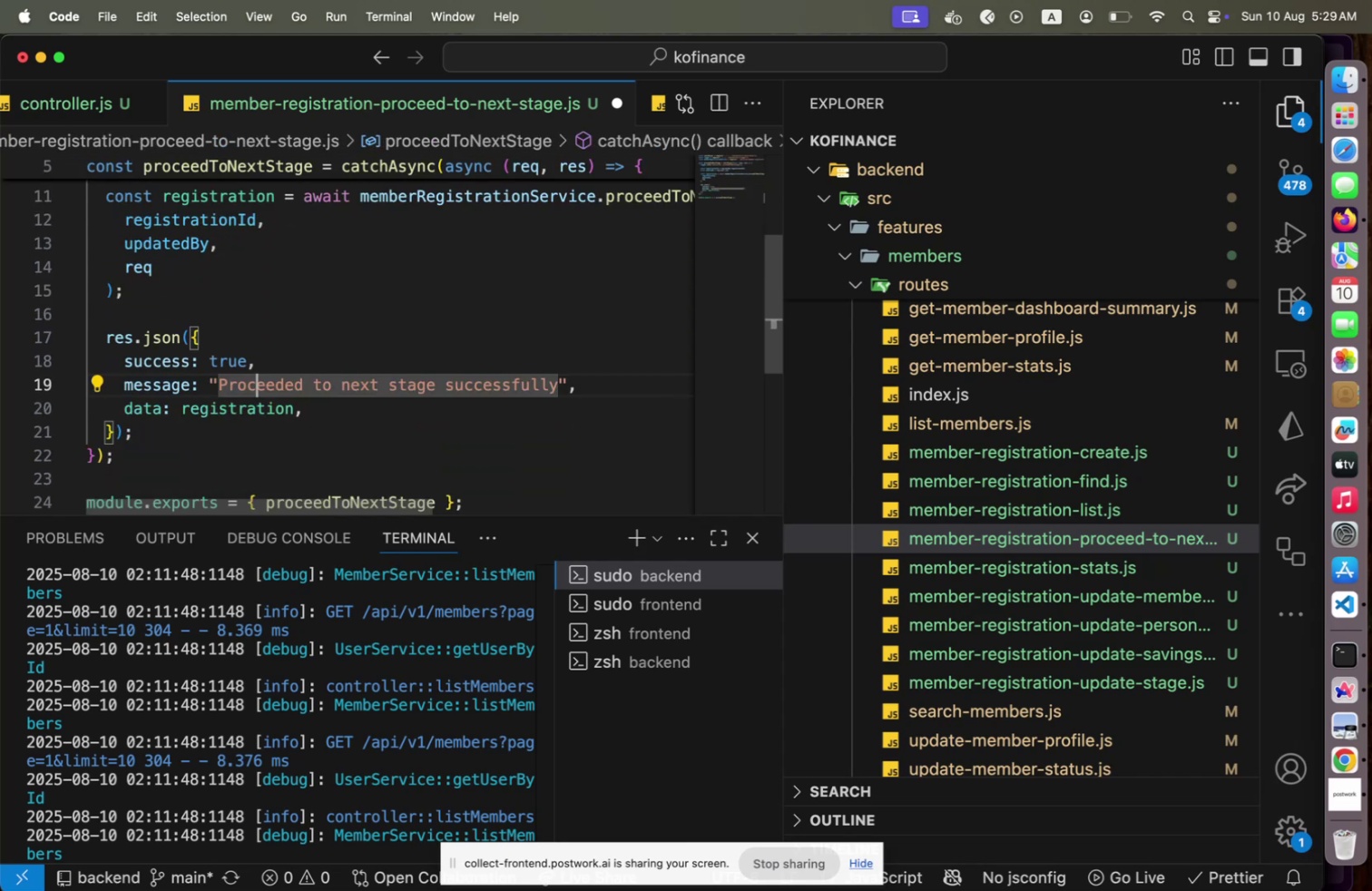 
key(ArrowDown)
 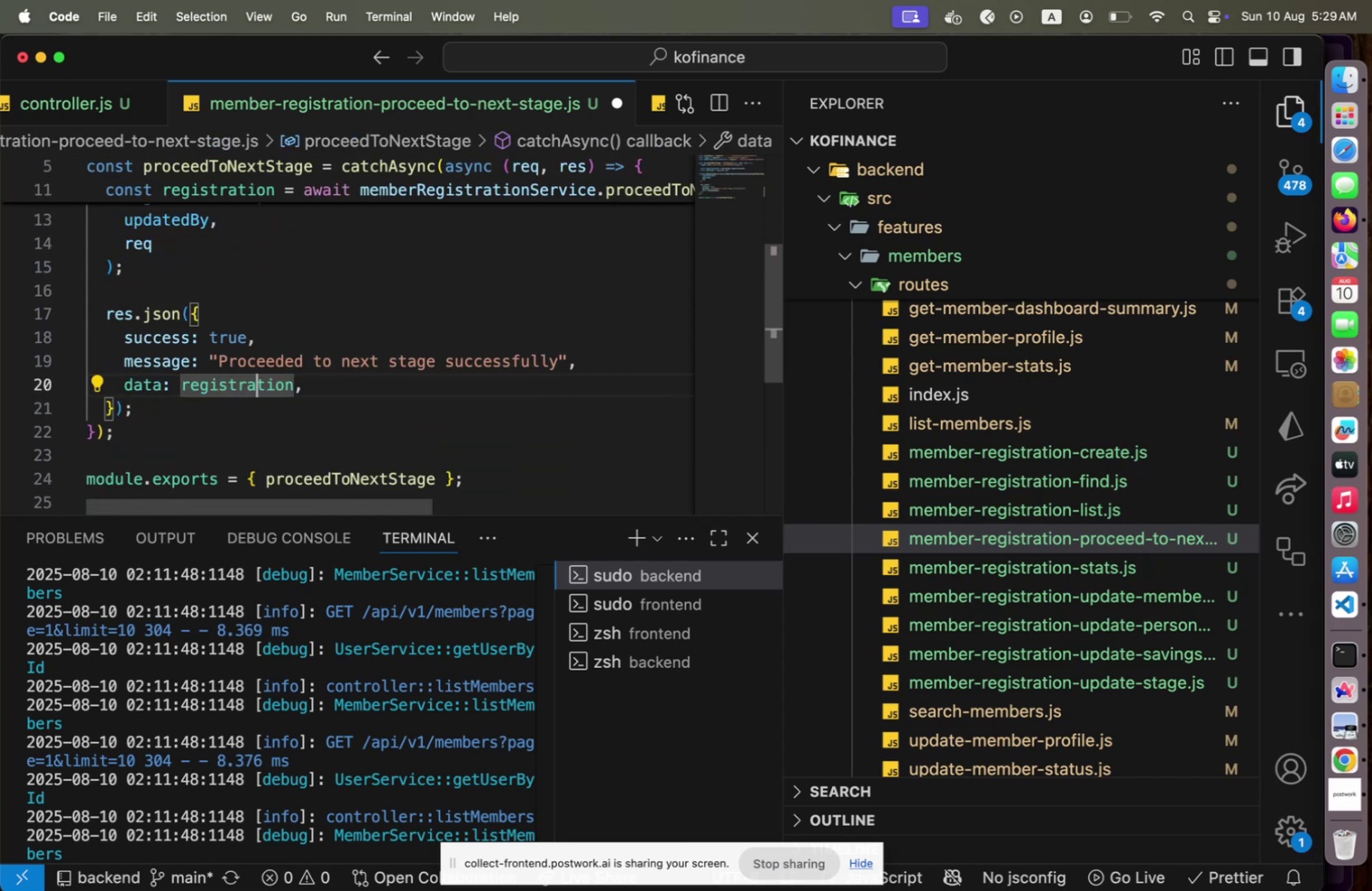 
key(ArrowUp)
 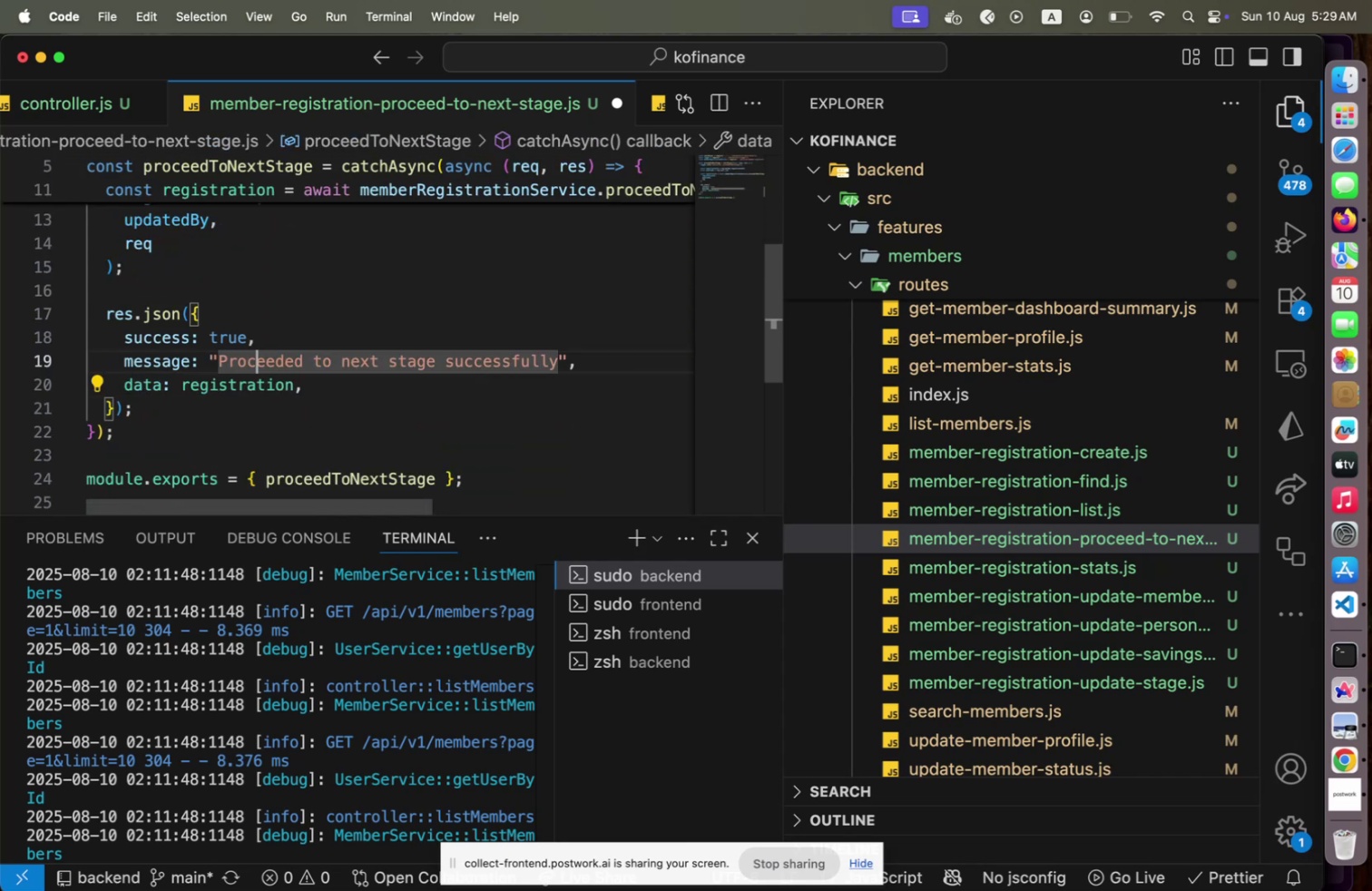 
hold_key(key=ArrowUp, duration=1.07)
 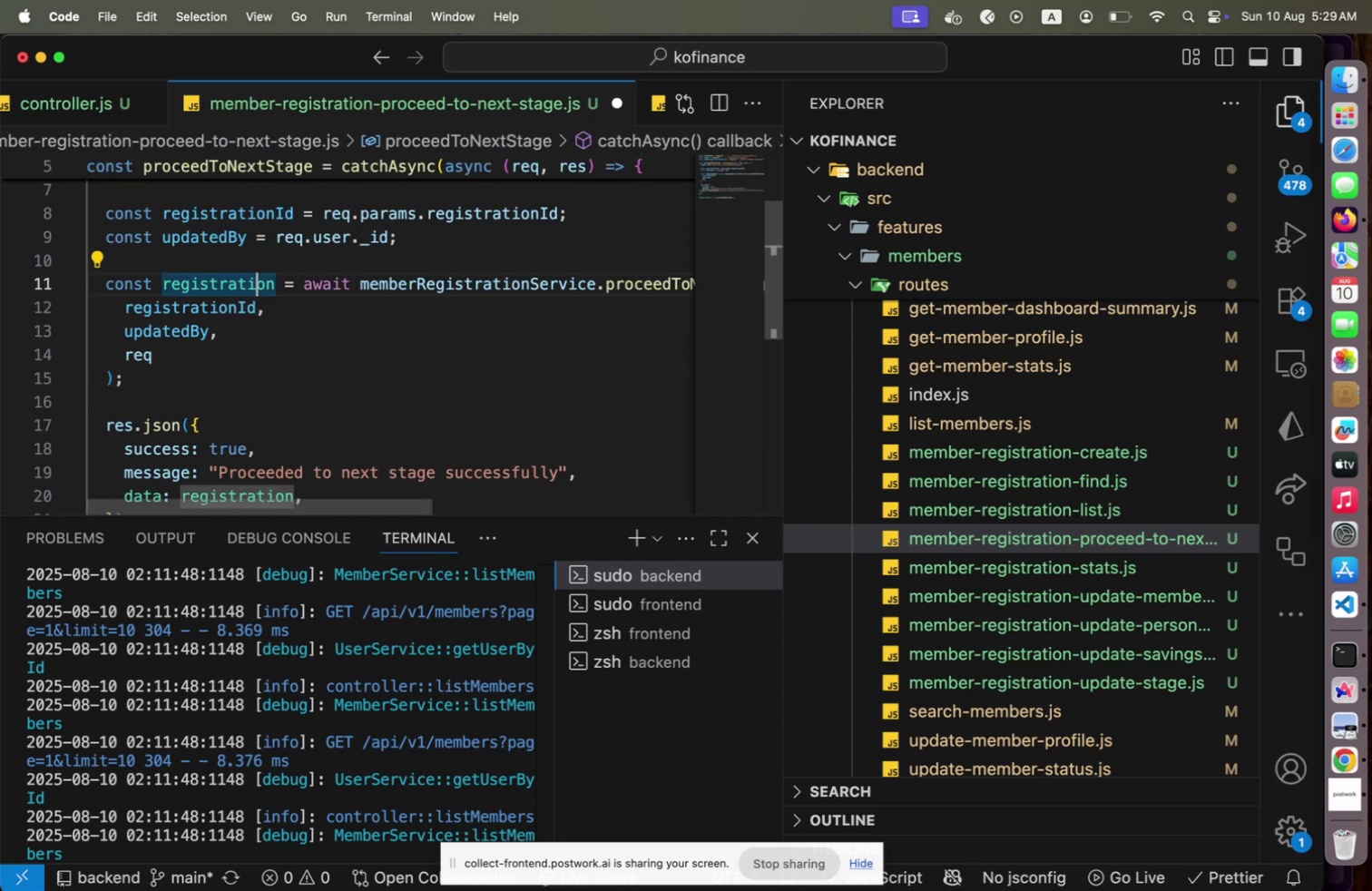 
key(ArrowUp)
 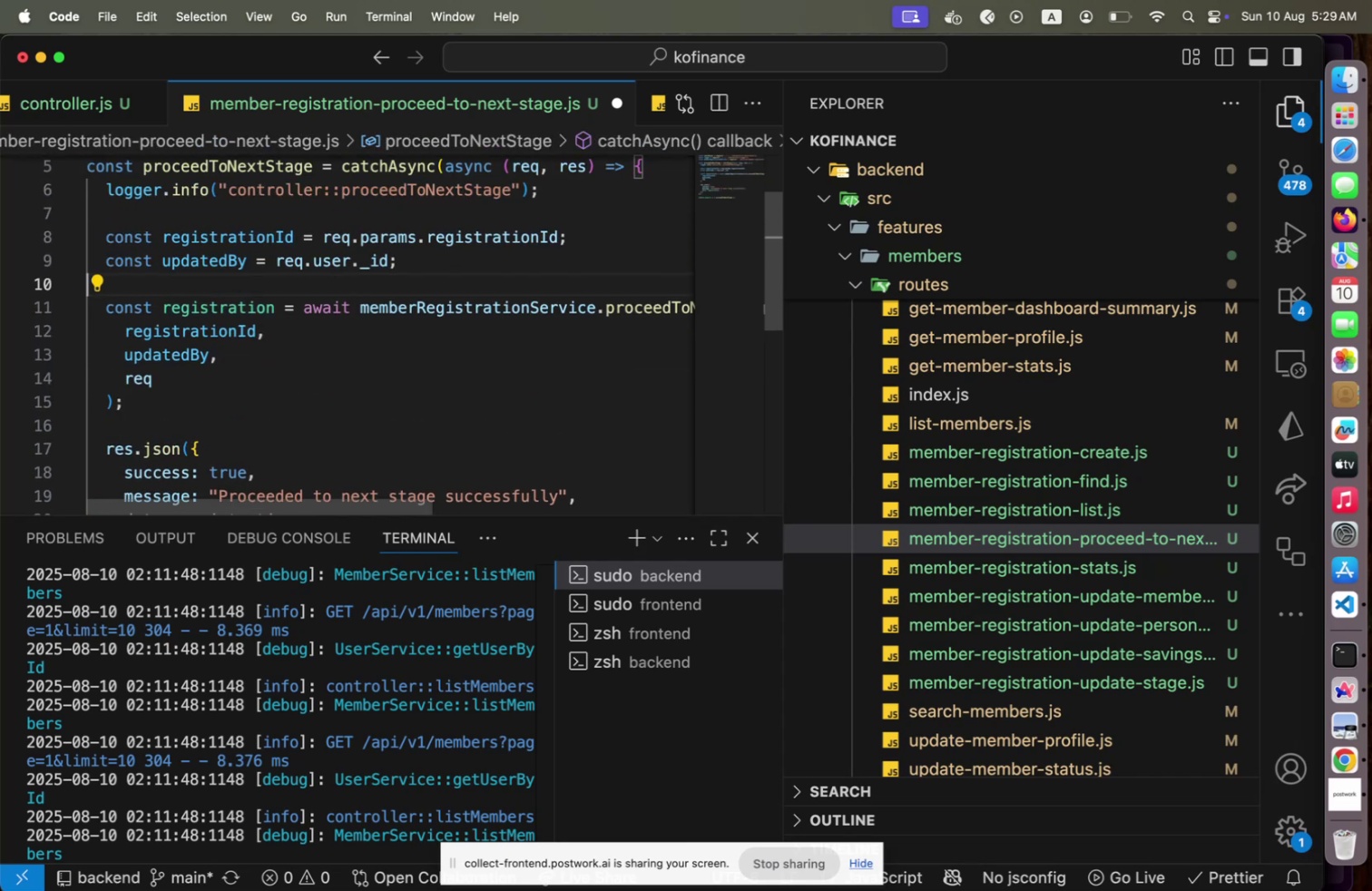 
key(ArrowUp)
 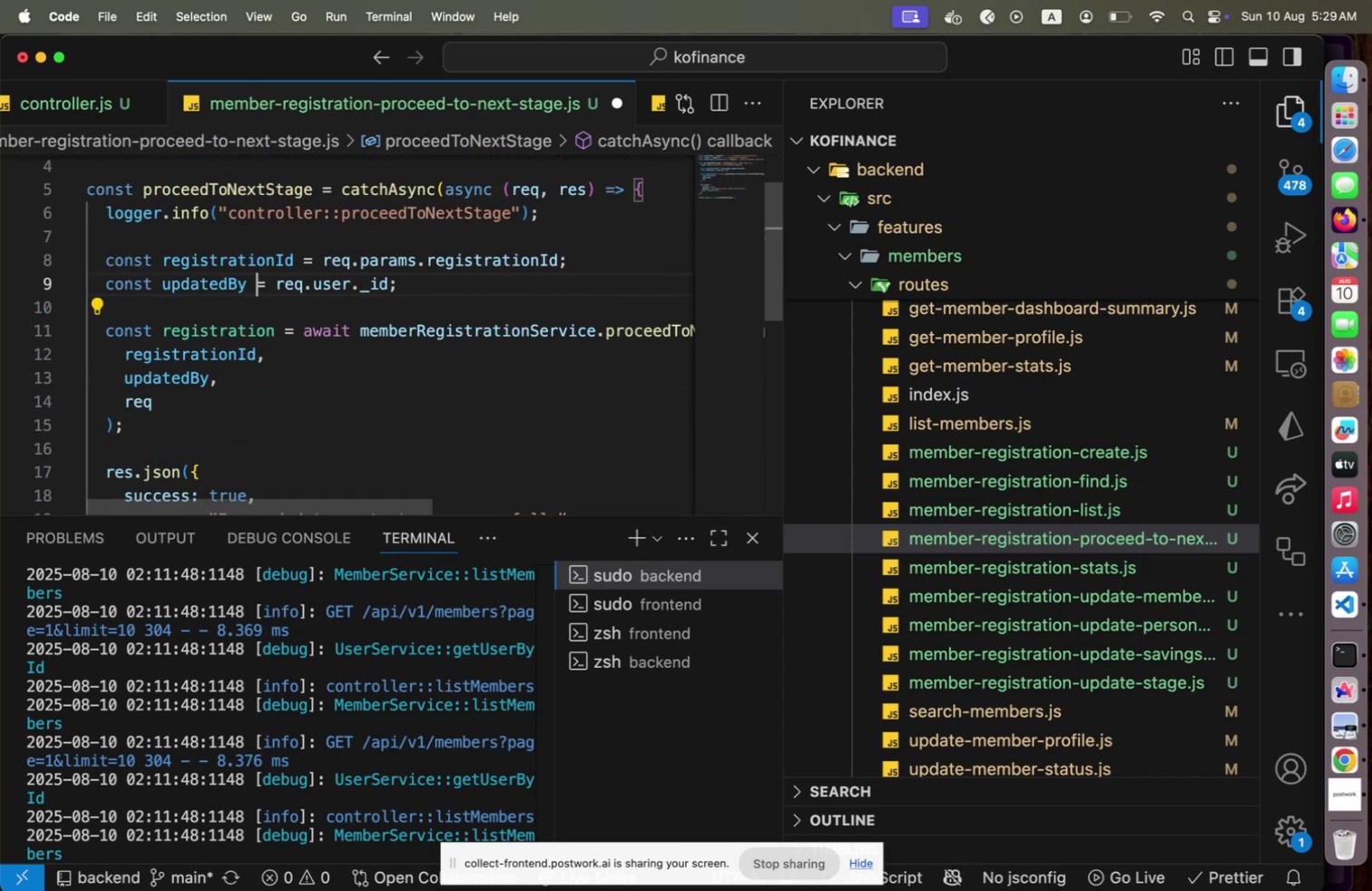 
key(ArrowUp)
 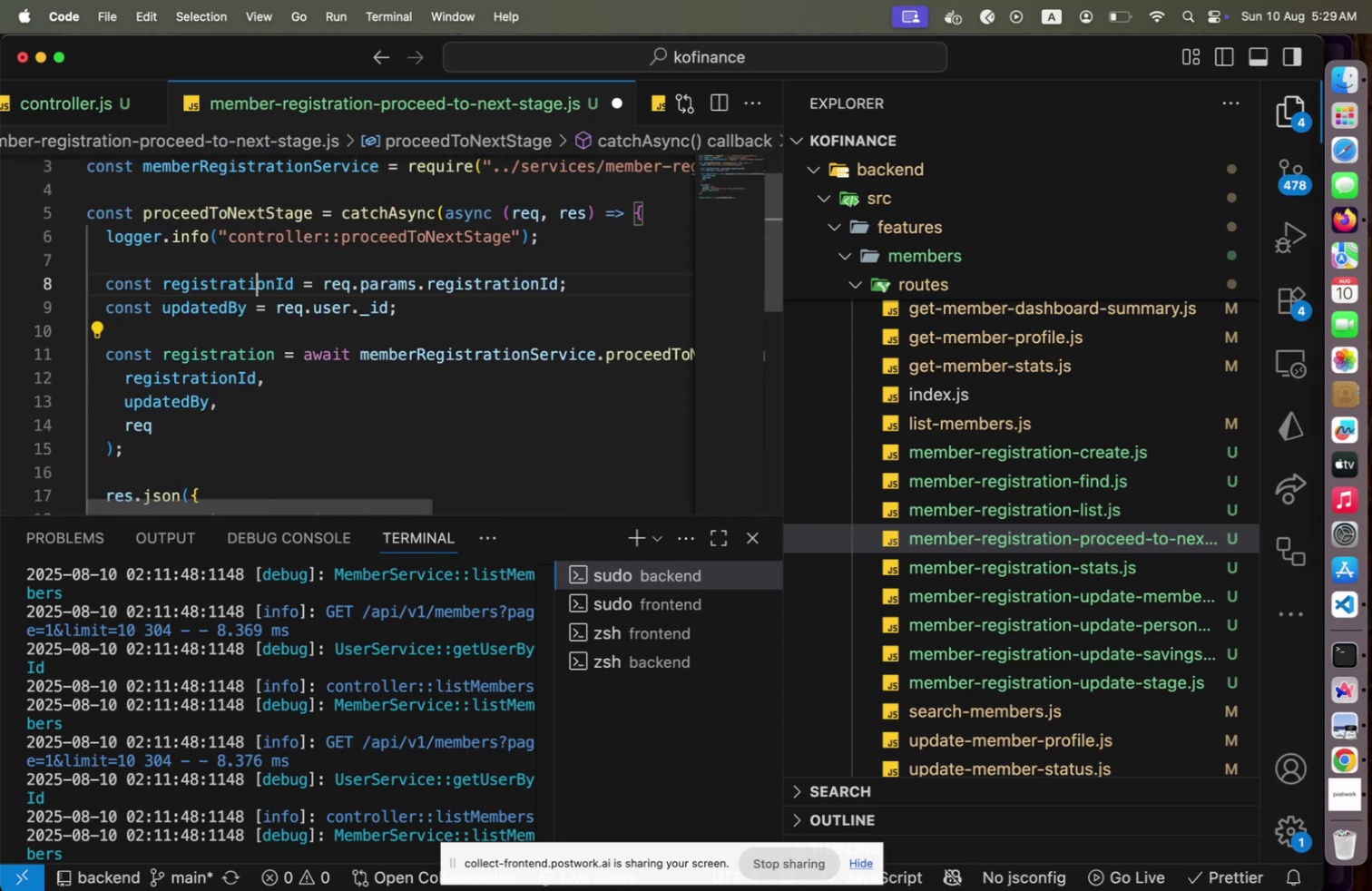 
key(ArrowUp)
 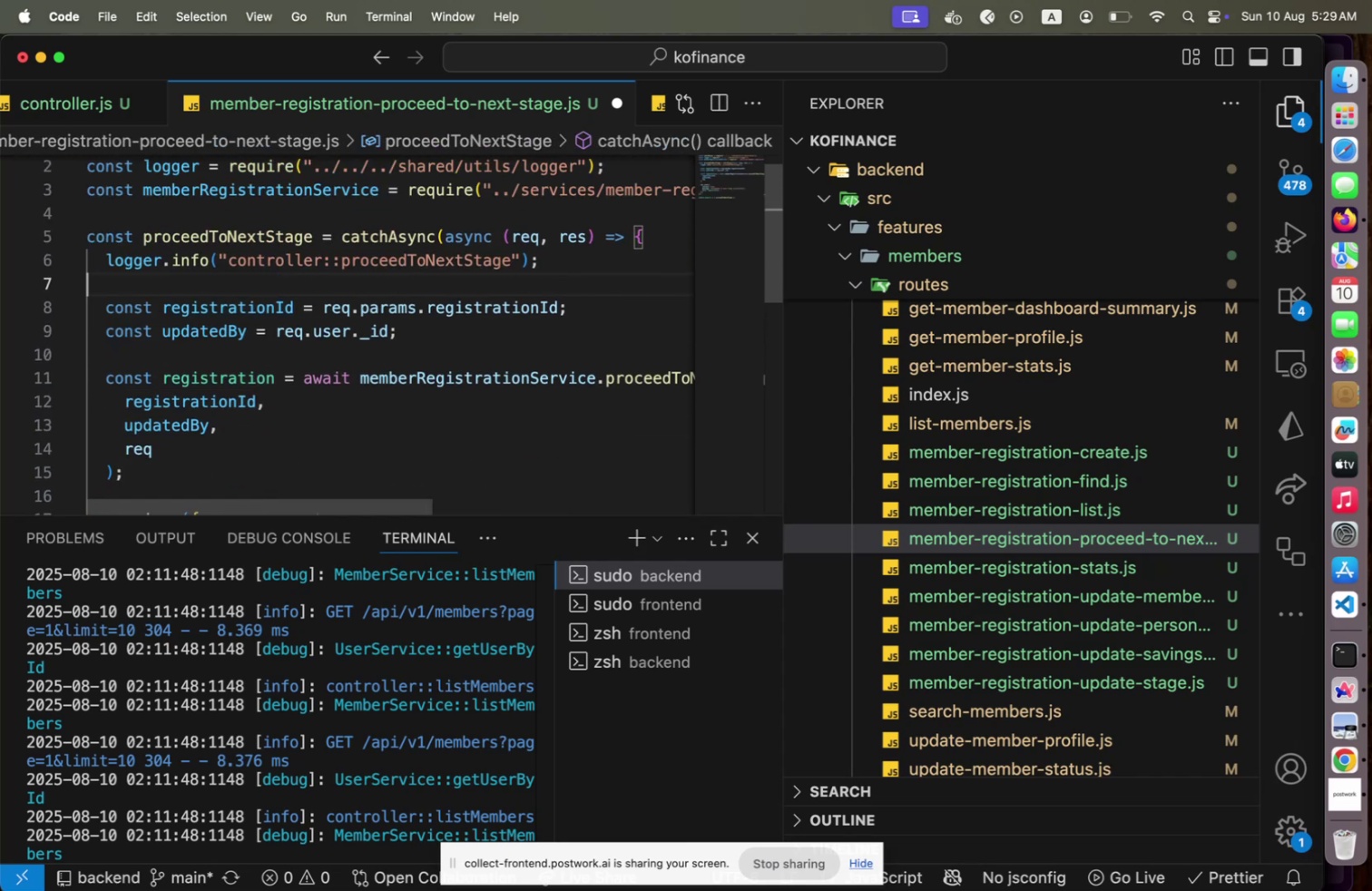 
key(ArrowUp)
 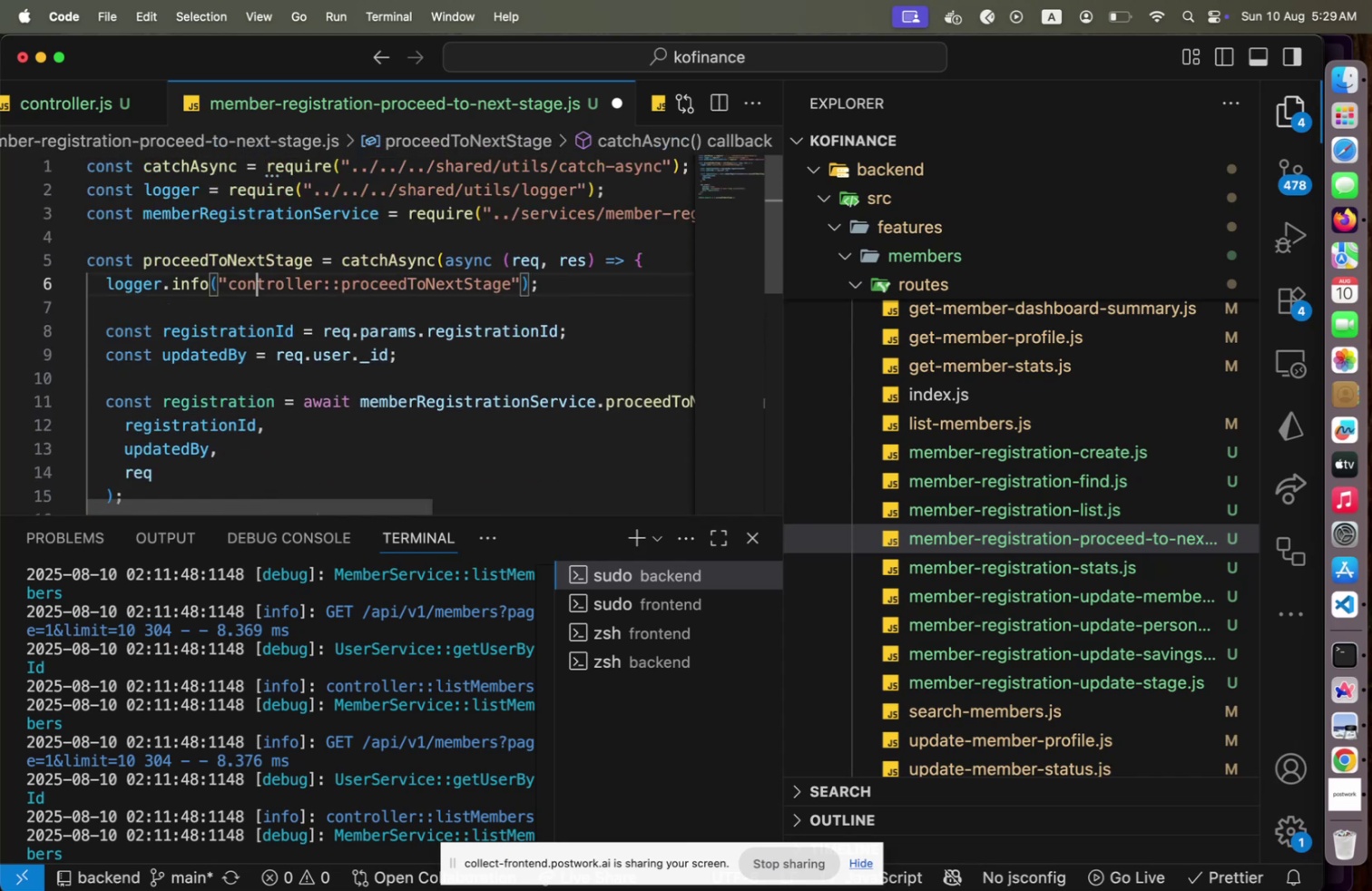 
key(ArrowUp)
 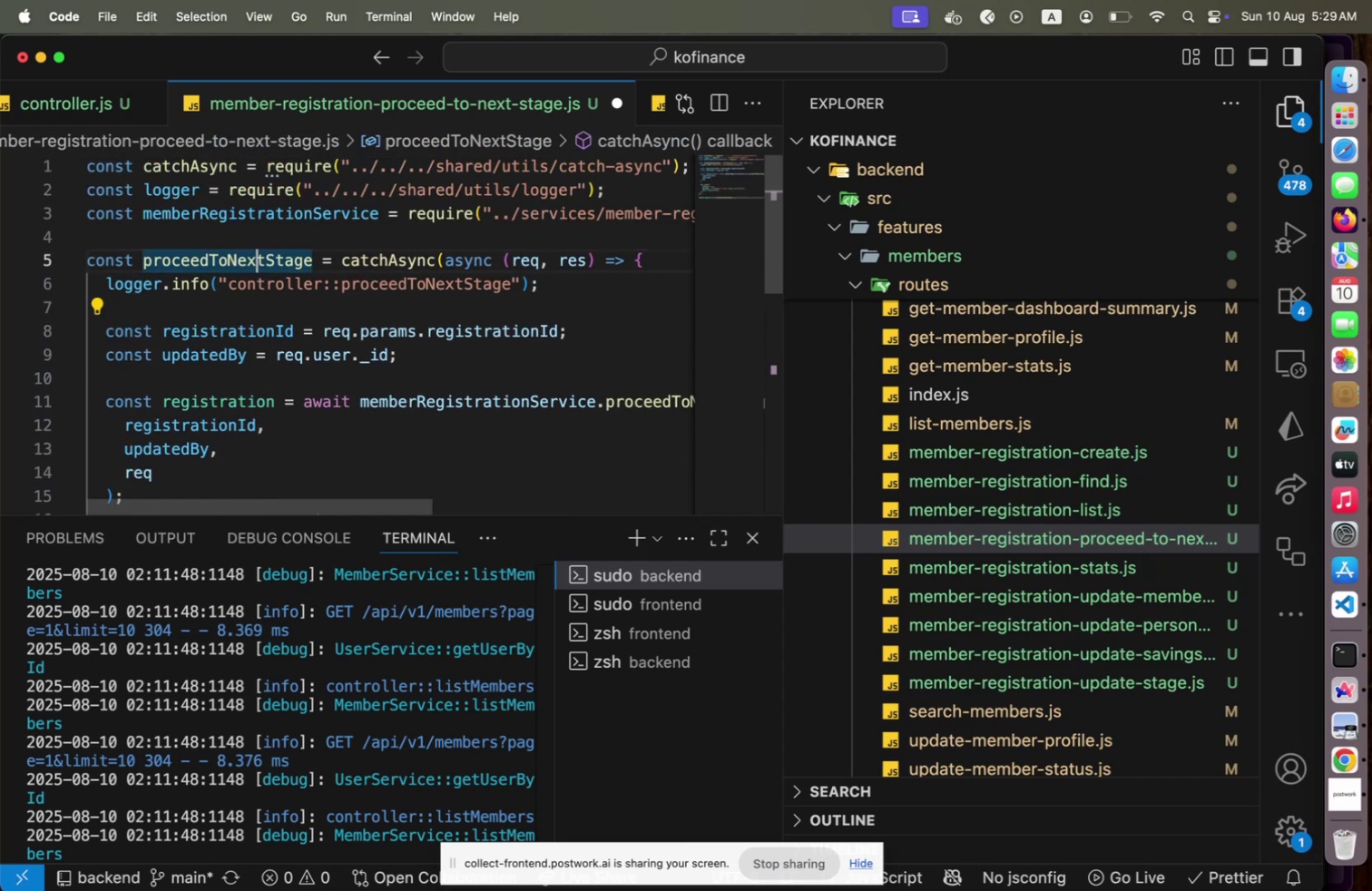 
key(ArrowUp)
 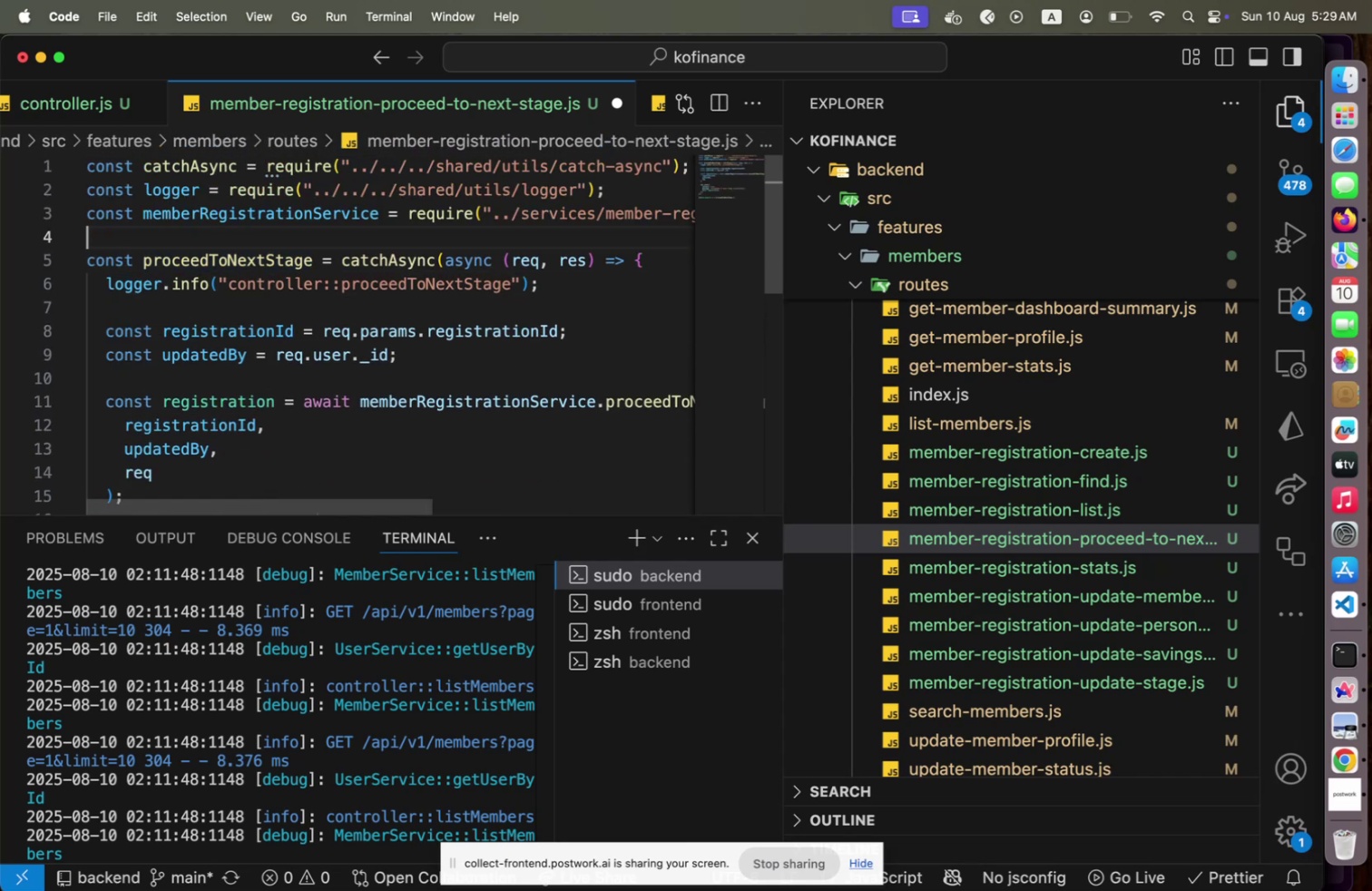 
key(ArrowUp)
 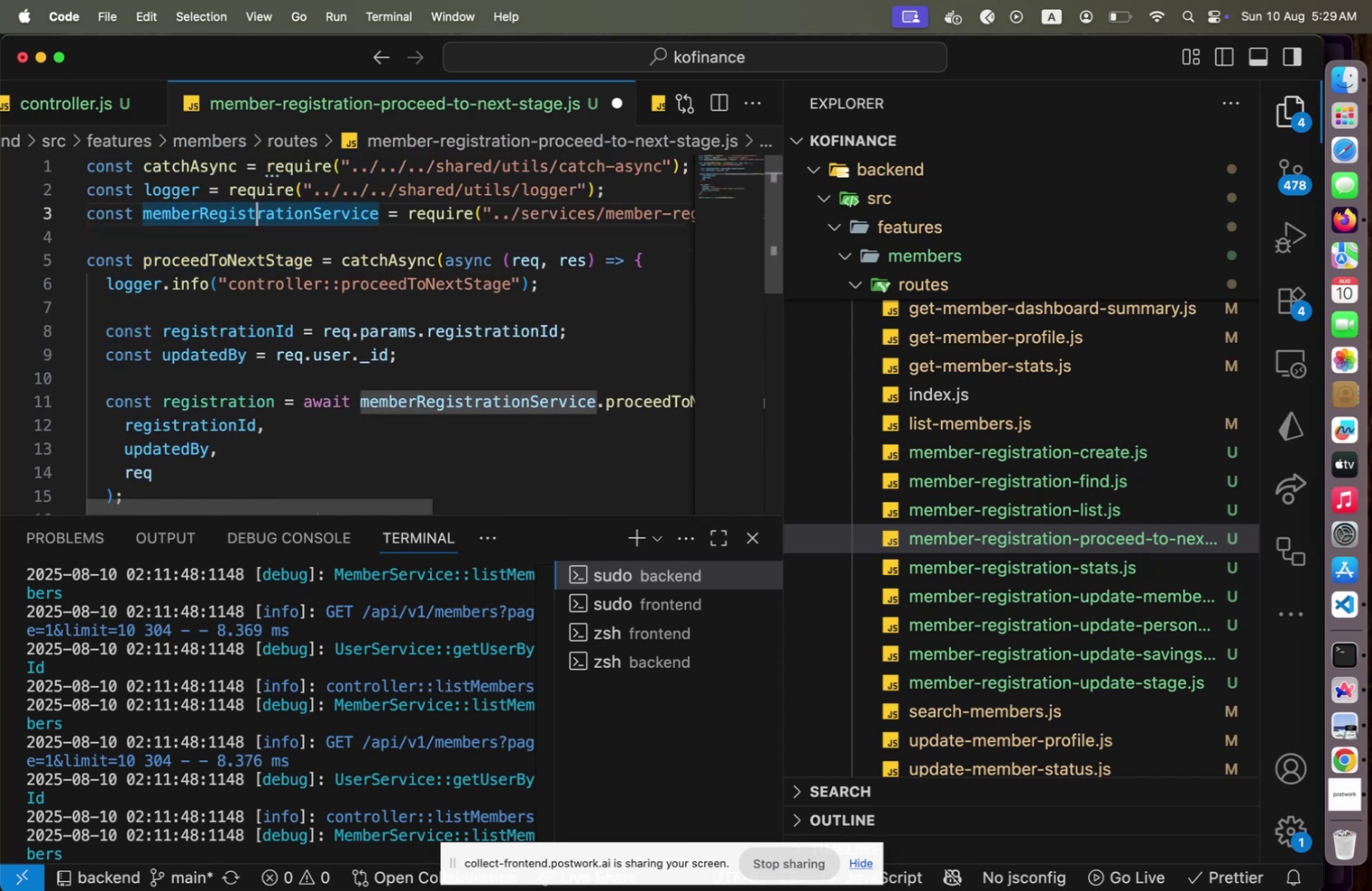 
key(ArrowUp)
 